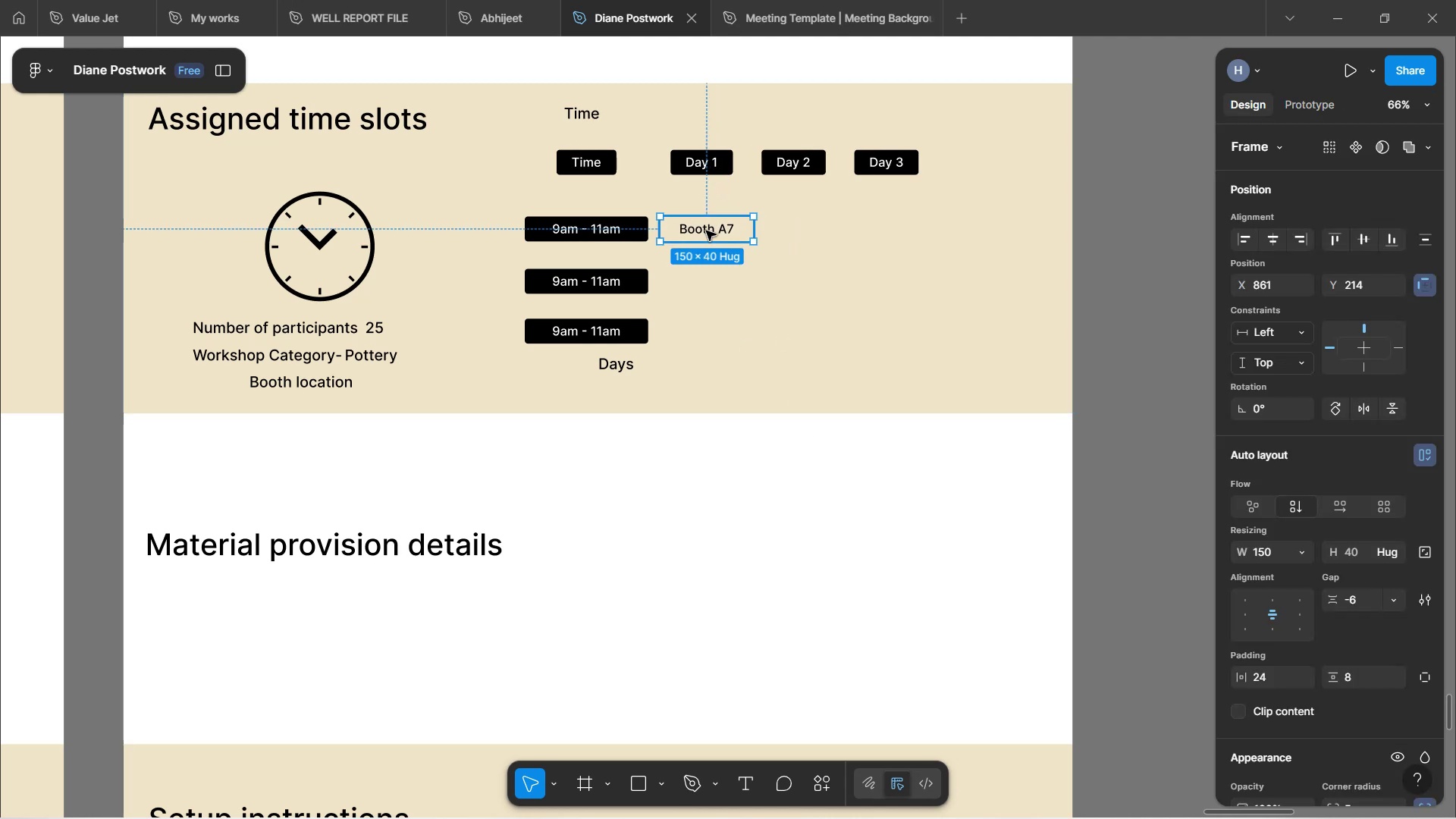 
left_click_drag(start_coordinate=[707, 230], to_coordinate=[712, 228])
 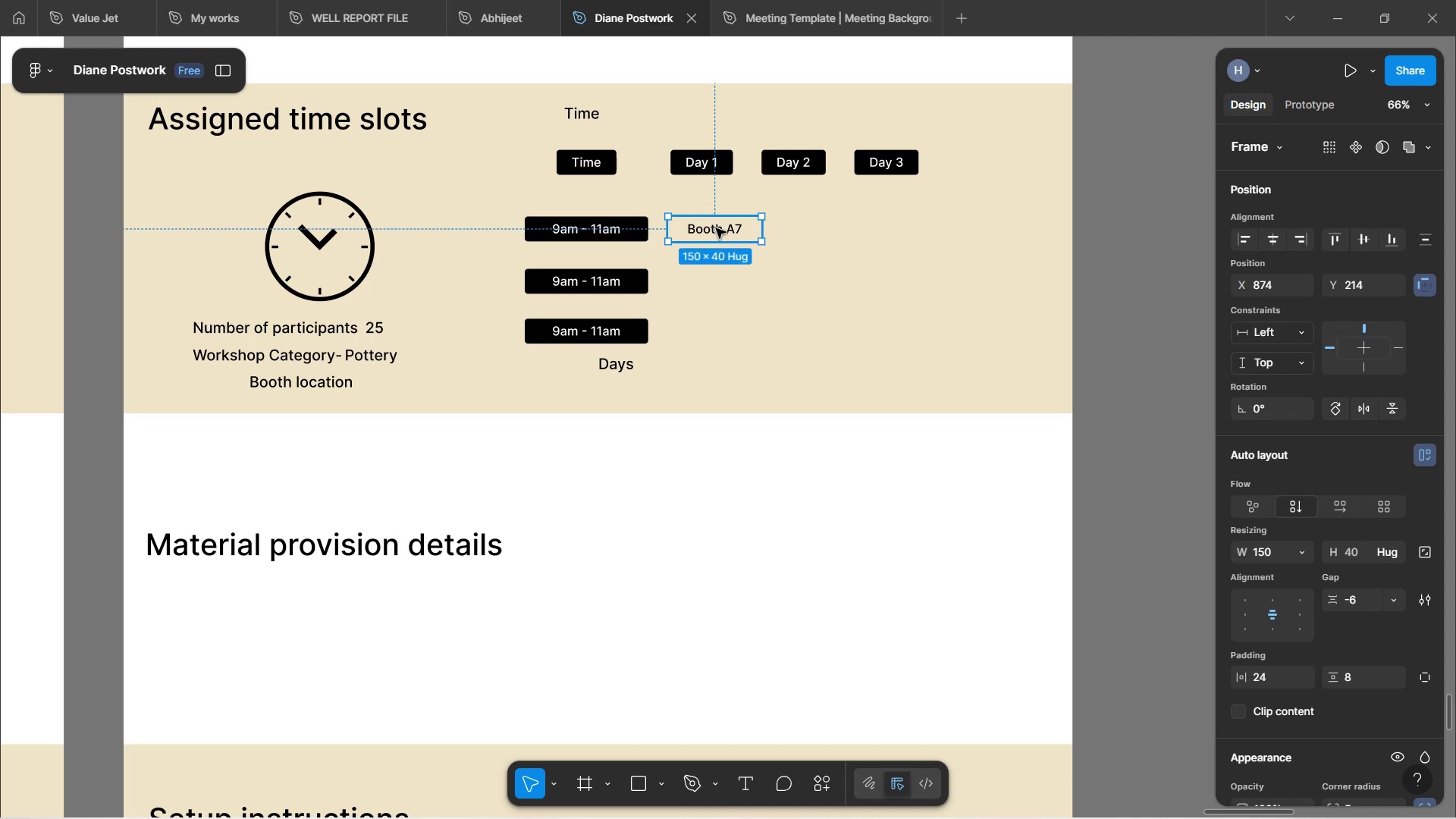 
hold_key(key=AltLeft, duration=1.53)
left_click_drag(start_coordinate=[717, 228], to_coordinate=[718, 282])
 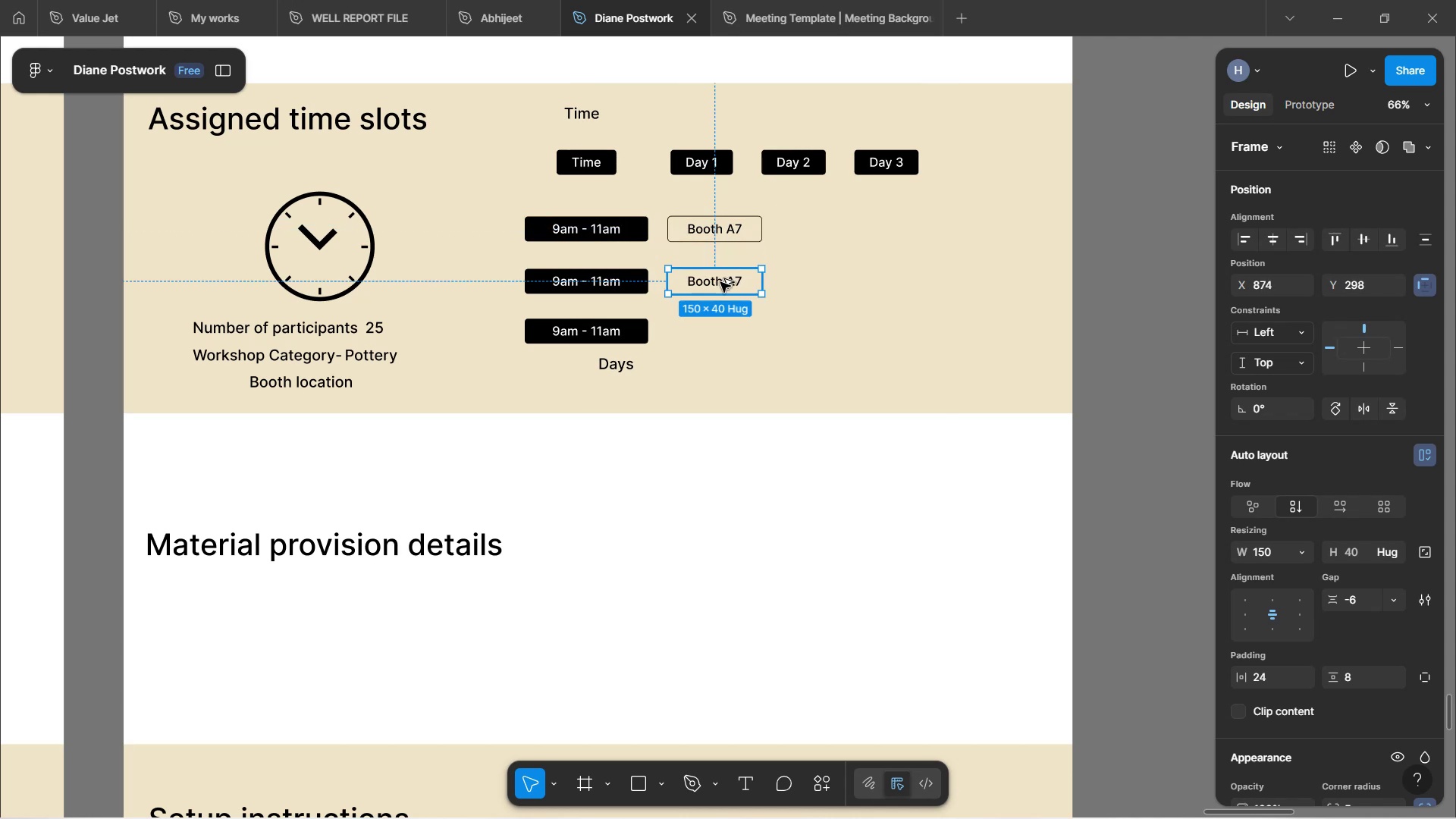 
hold_key(key=AltLeft, duration=0.74)
 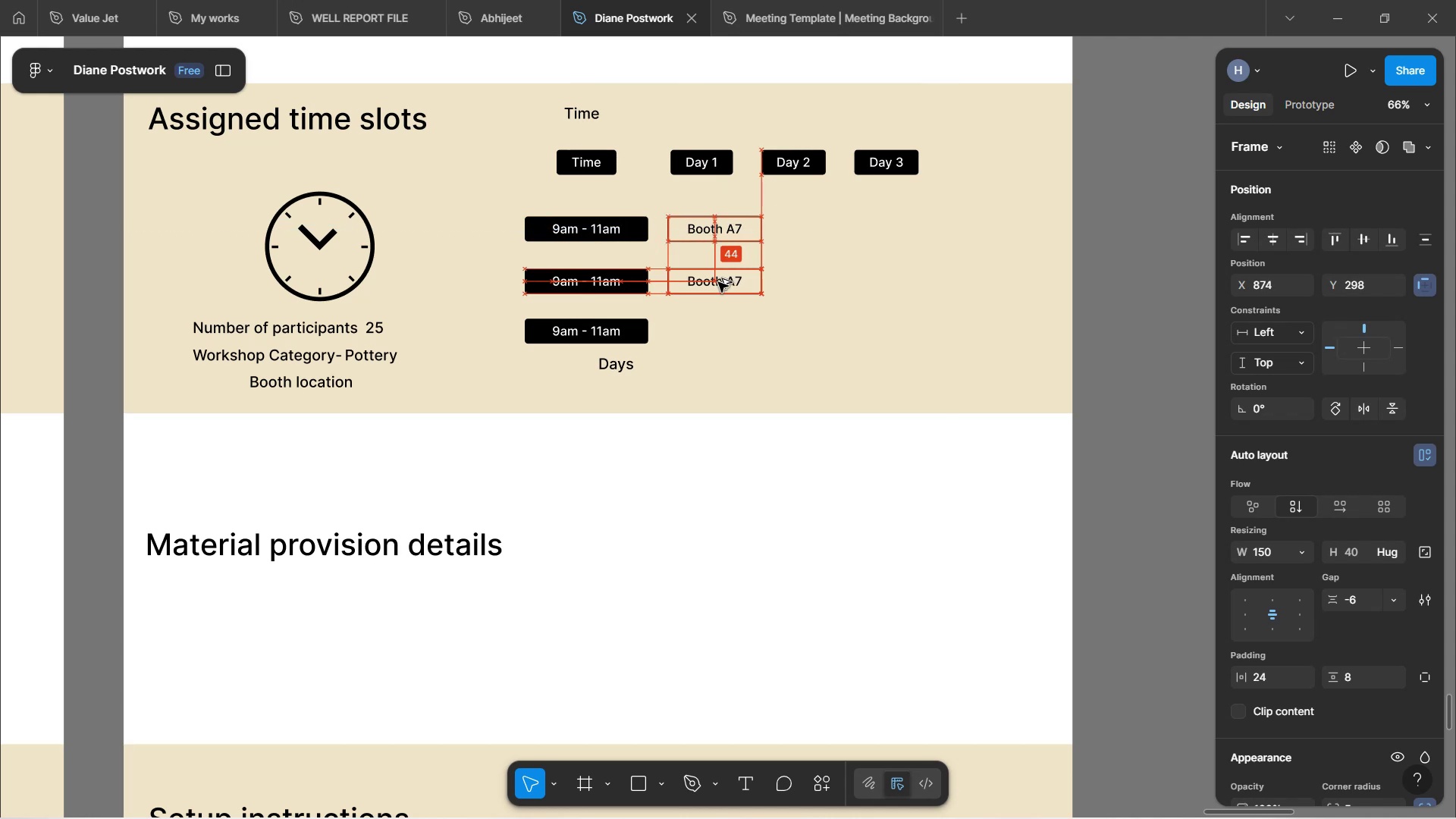 
hold_key(key=AltLeft, duration=1.52)
left_click_drag(start_coordinate=[723, 280], to_coordinate=[720, 329])
 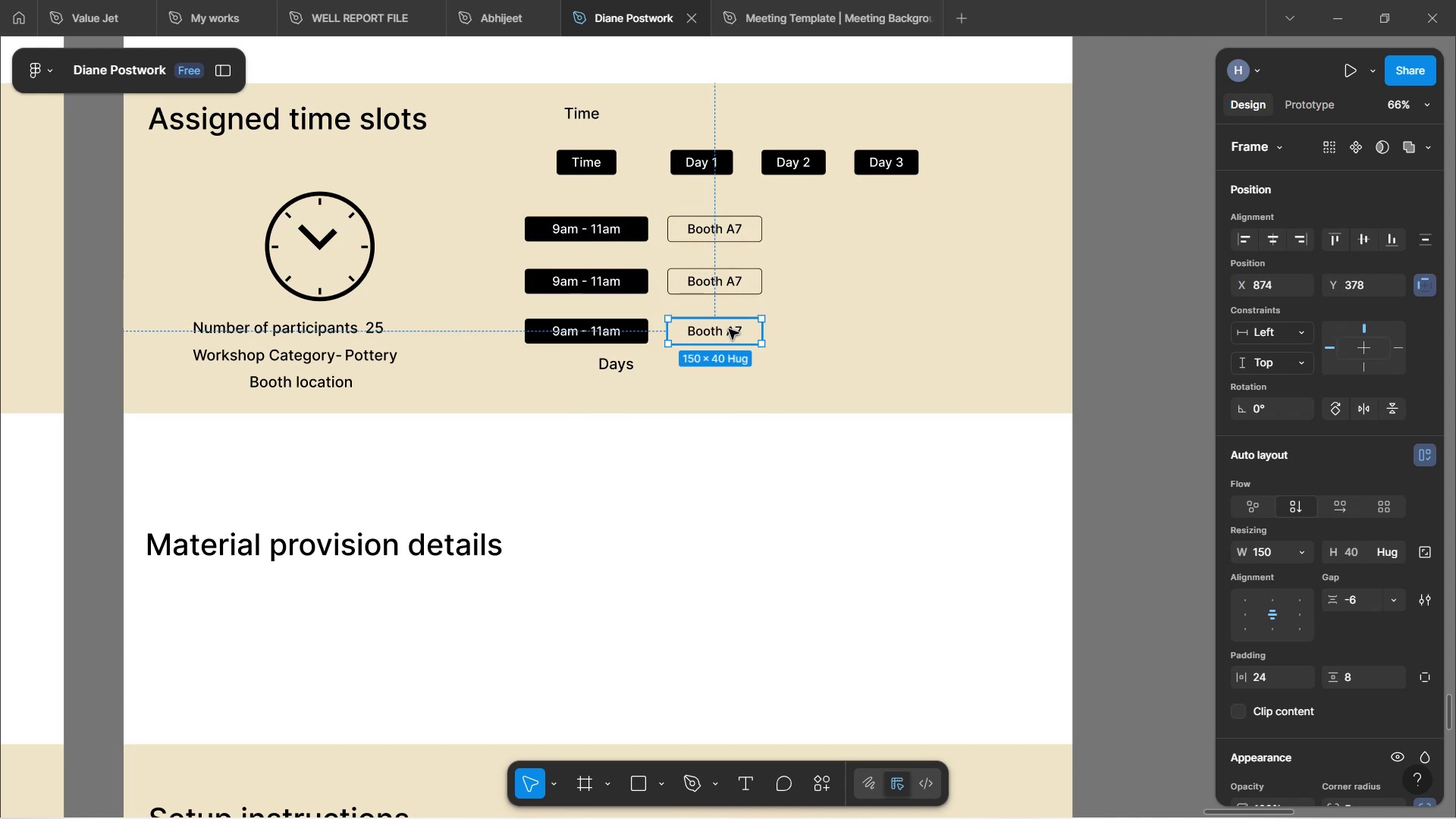 
hold_key(key=AltLeft, duration=1.5)
 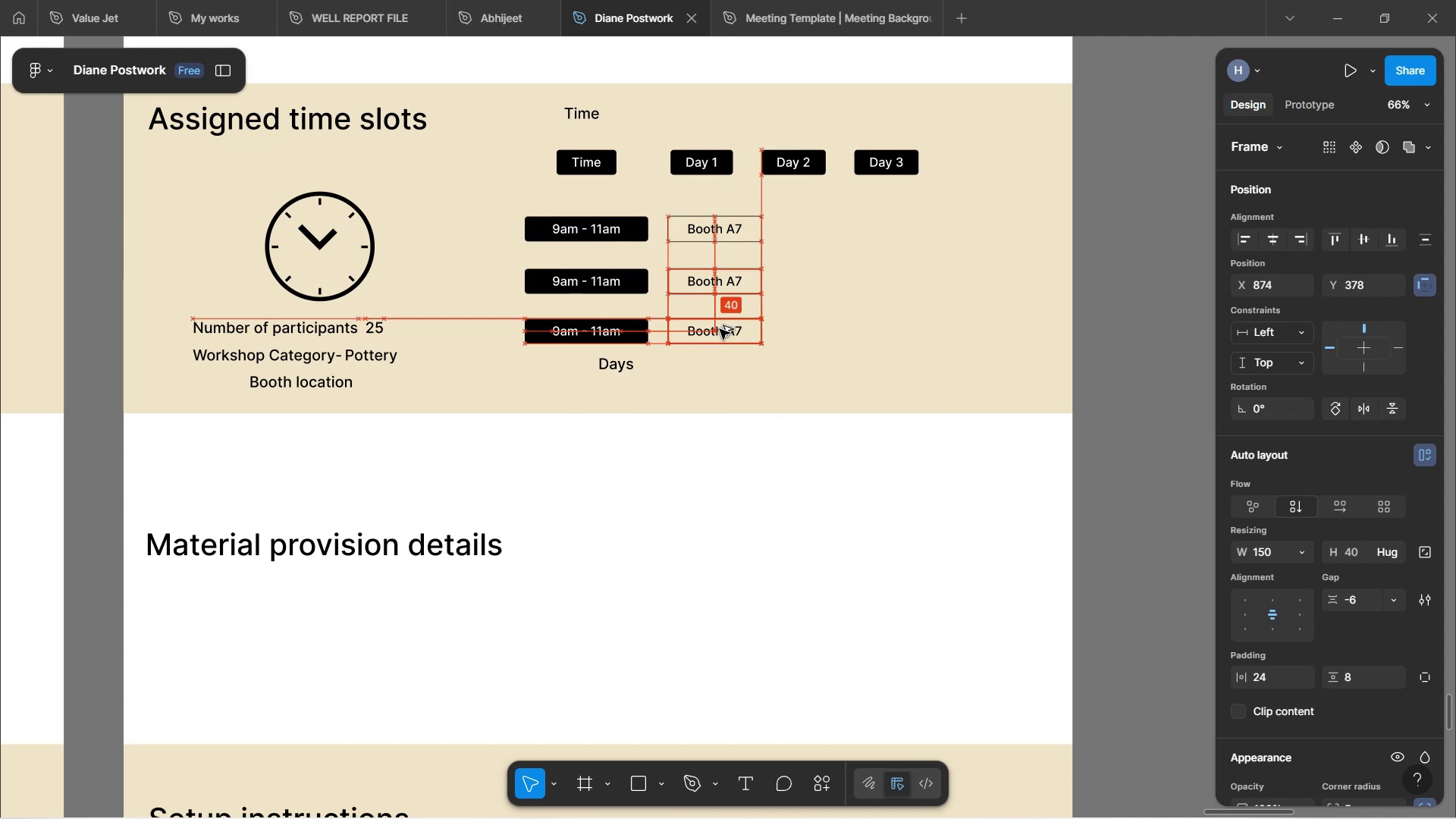 
hold_key(key=AltLeft, duration=0.4)
 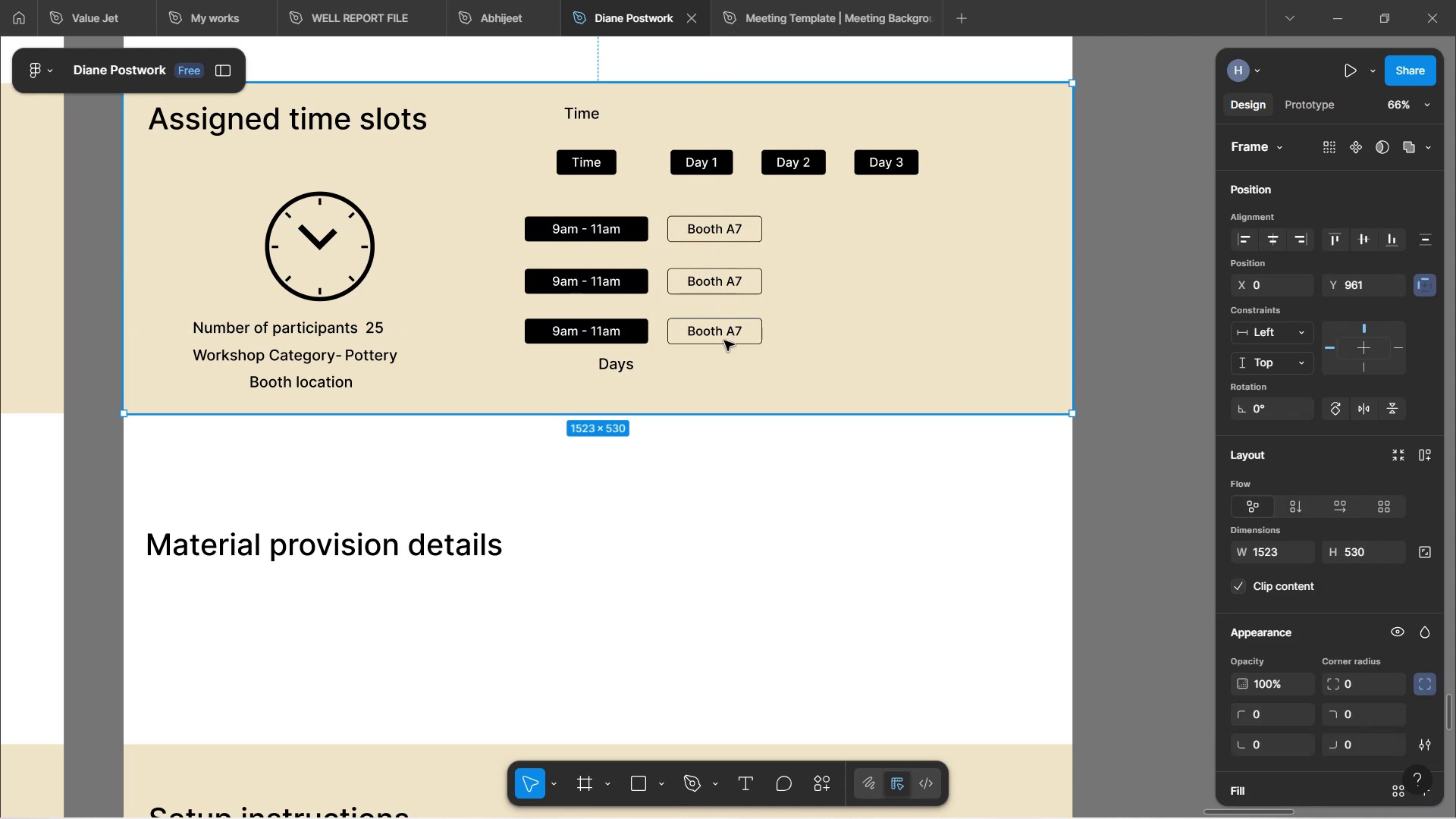 
double_click([728, 332])
 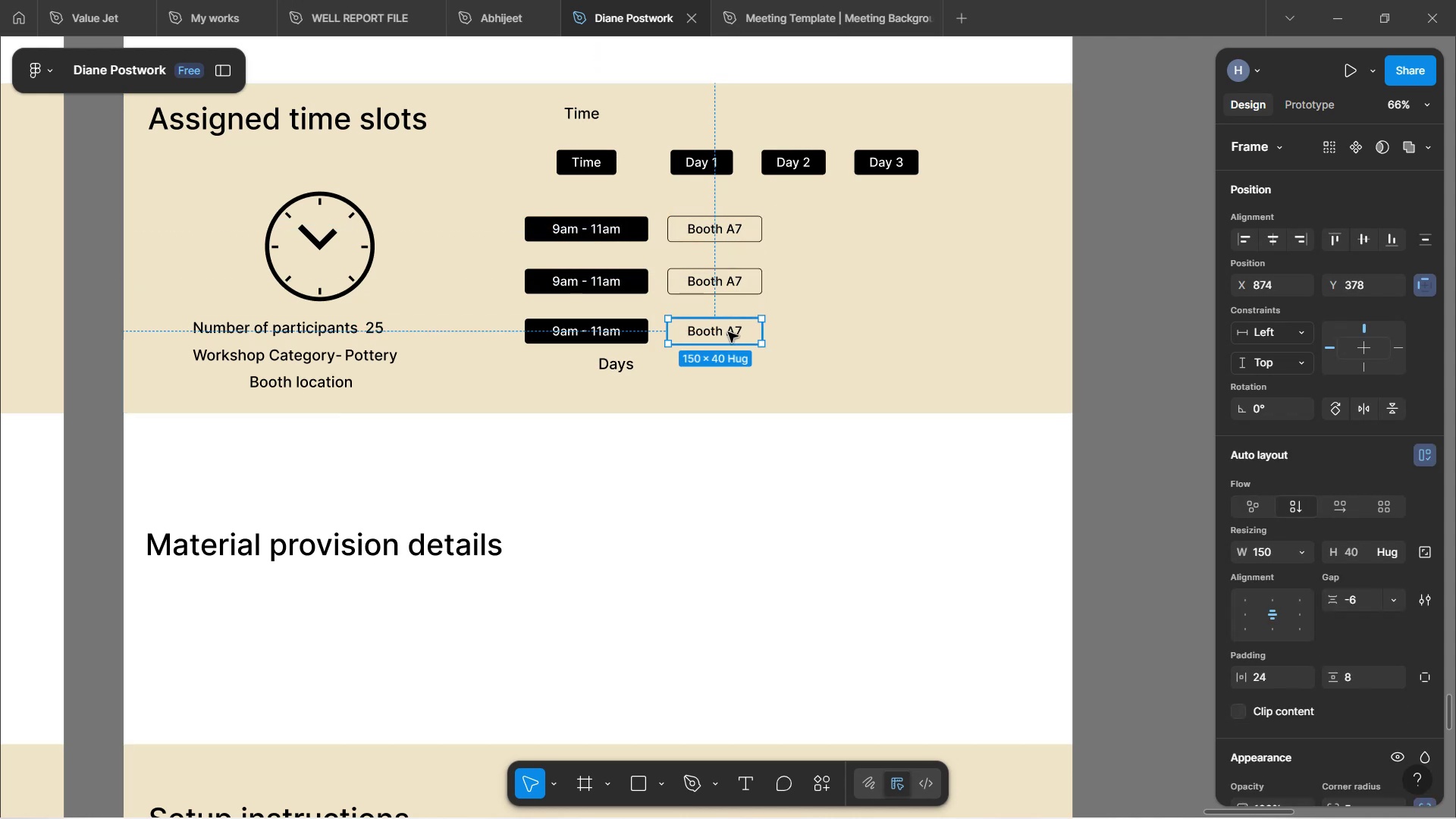 
hold_key(key=ShiftLeft, duration=1.4)
left_click([716, 290])
 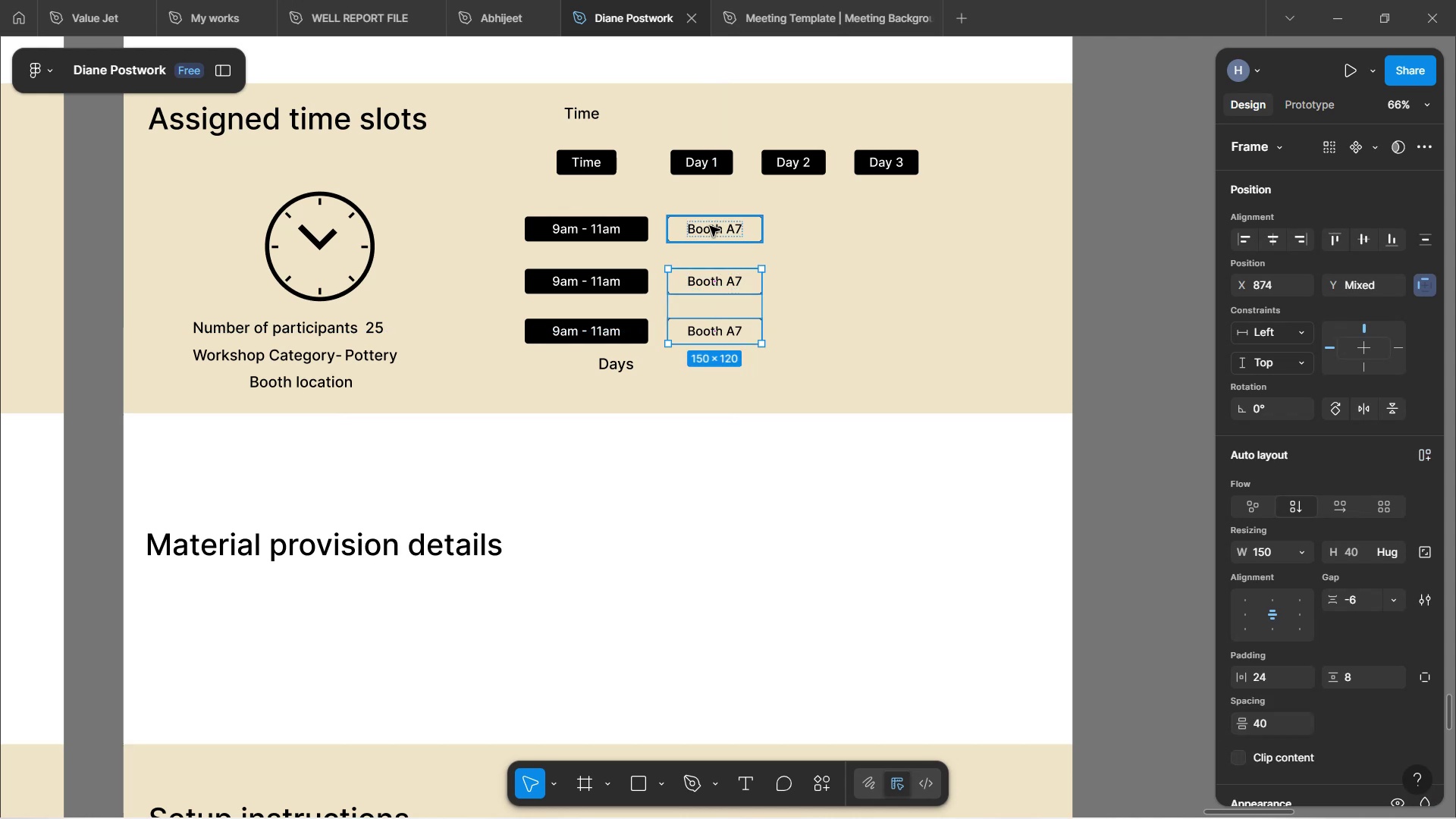 
left_click([711, 223])
 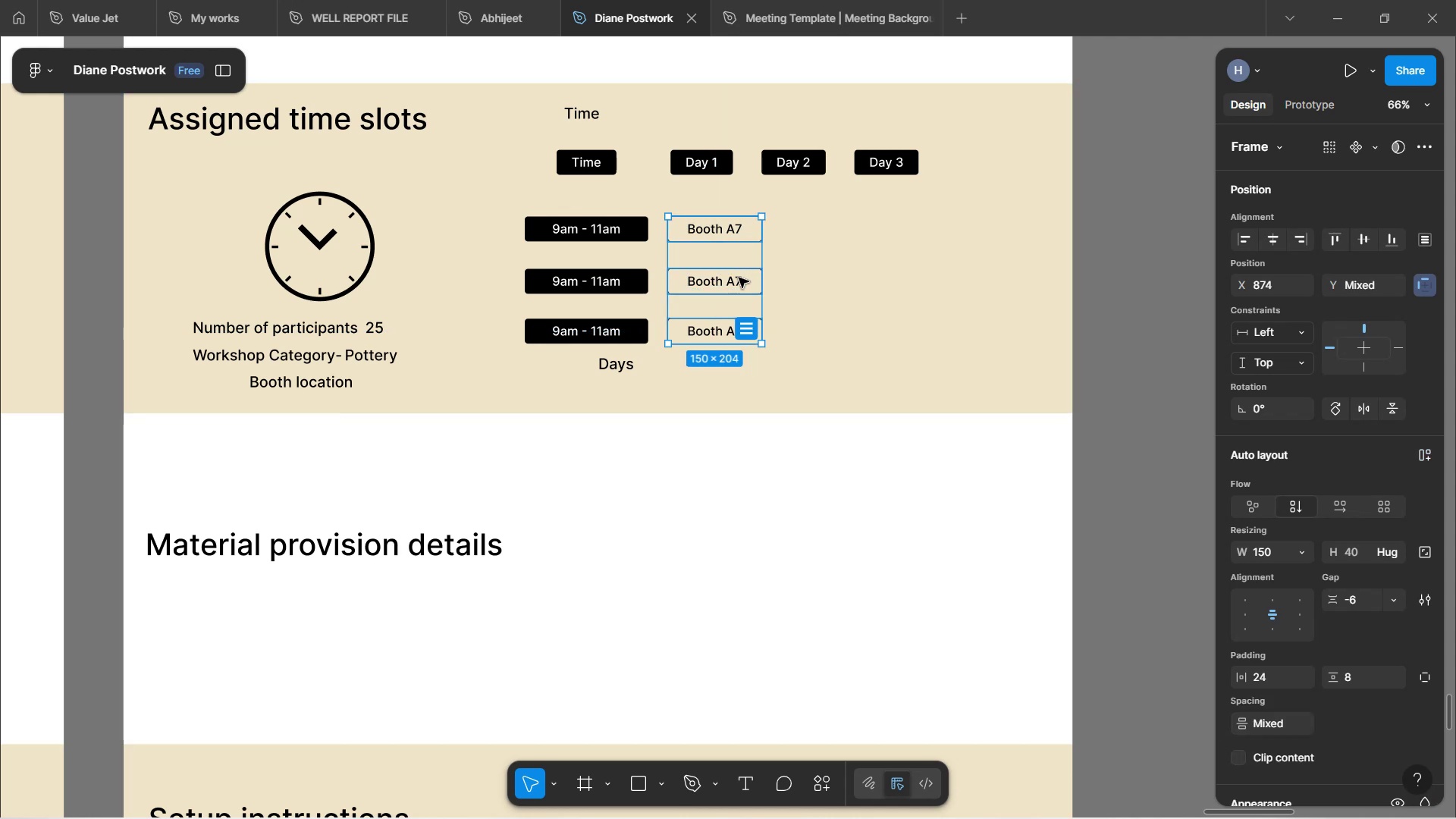 
hold_key(key=AltLeft, duration=1.56)
left_click_drag(start_coordinate=[737, 282], to_coordinate=[842, 282])
 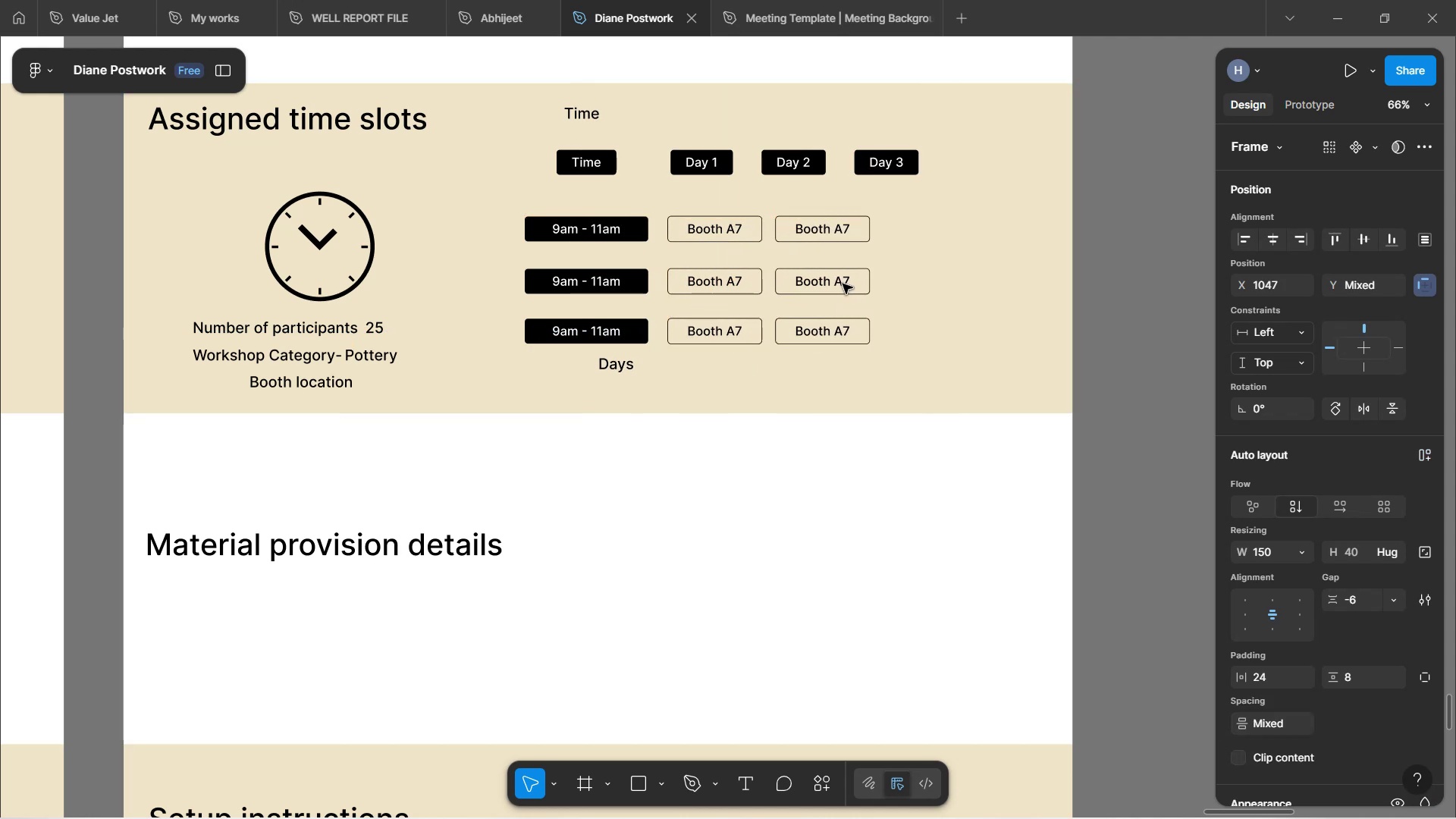 
hold_key(key=AltLeft, duration=1.51)
 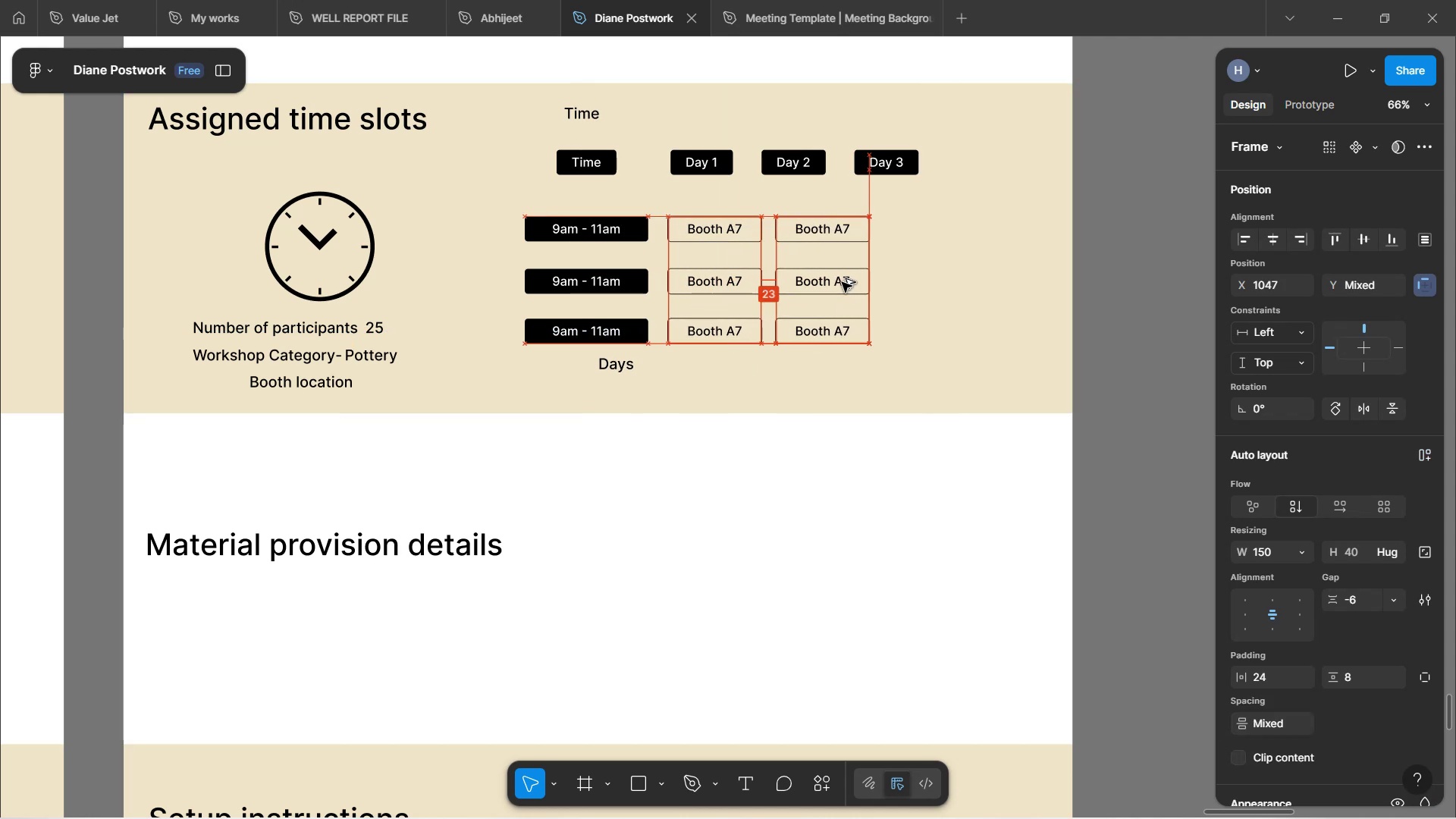 
hold_key(key=AltLeft, duration=0.33)
 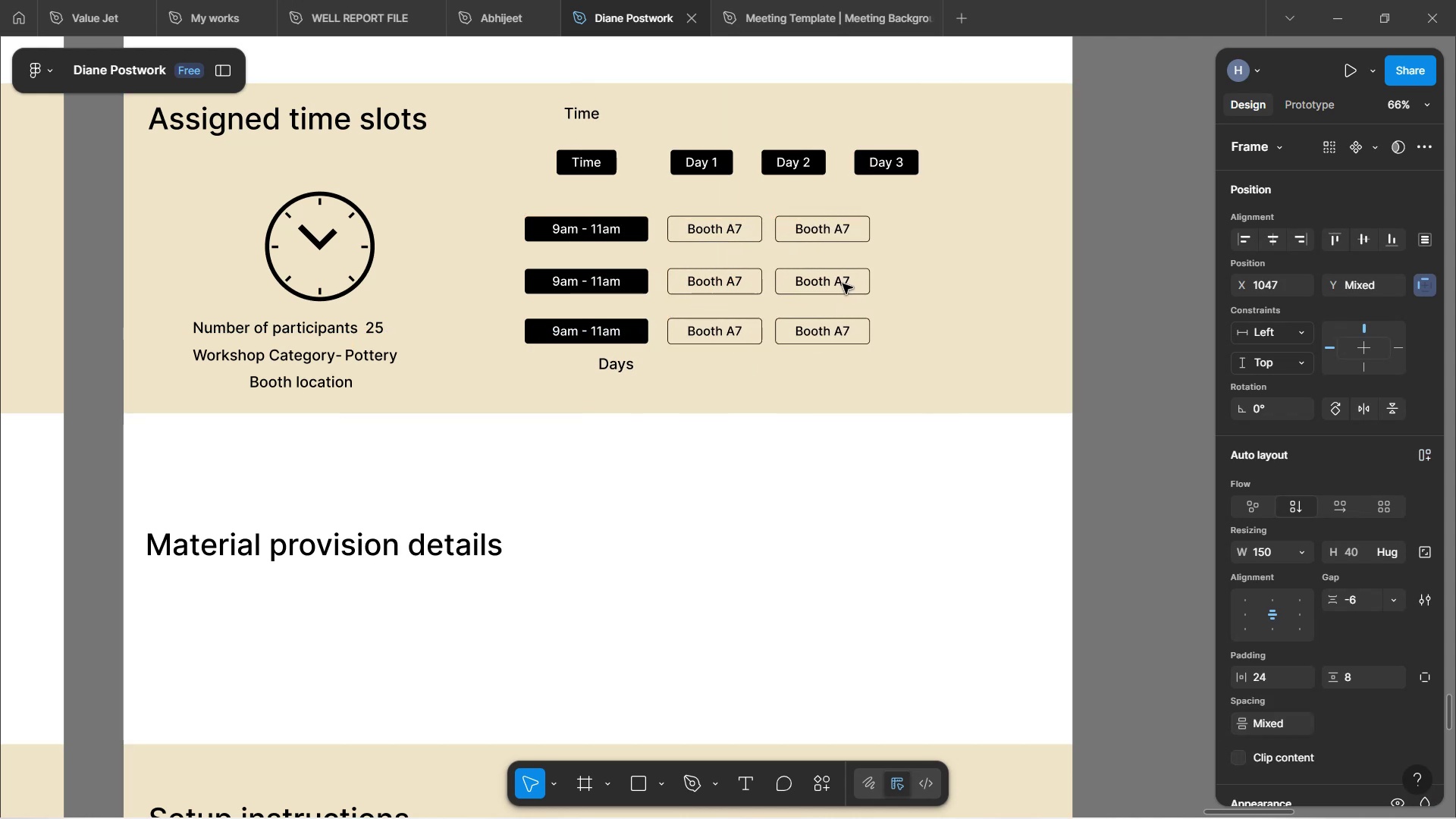 
hold_key(key=AltLeft, duration=1.53)
left_click_drag(start_coordinate=[843, 284], to_coordinate=[949, 278])
 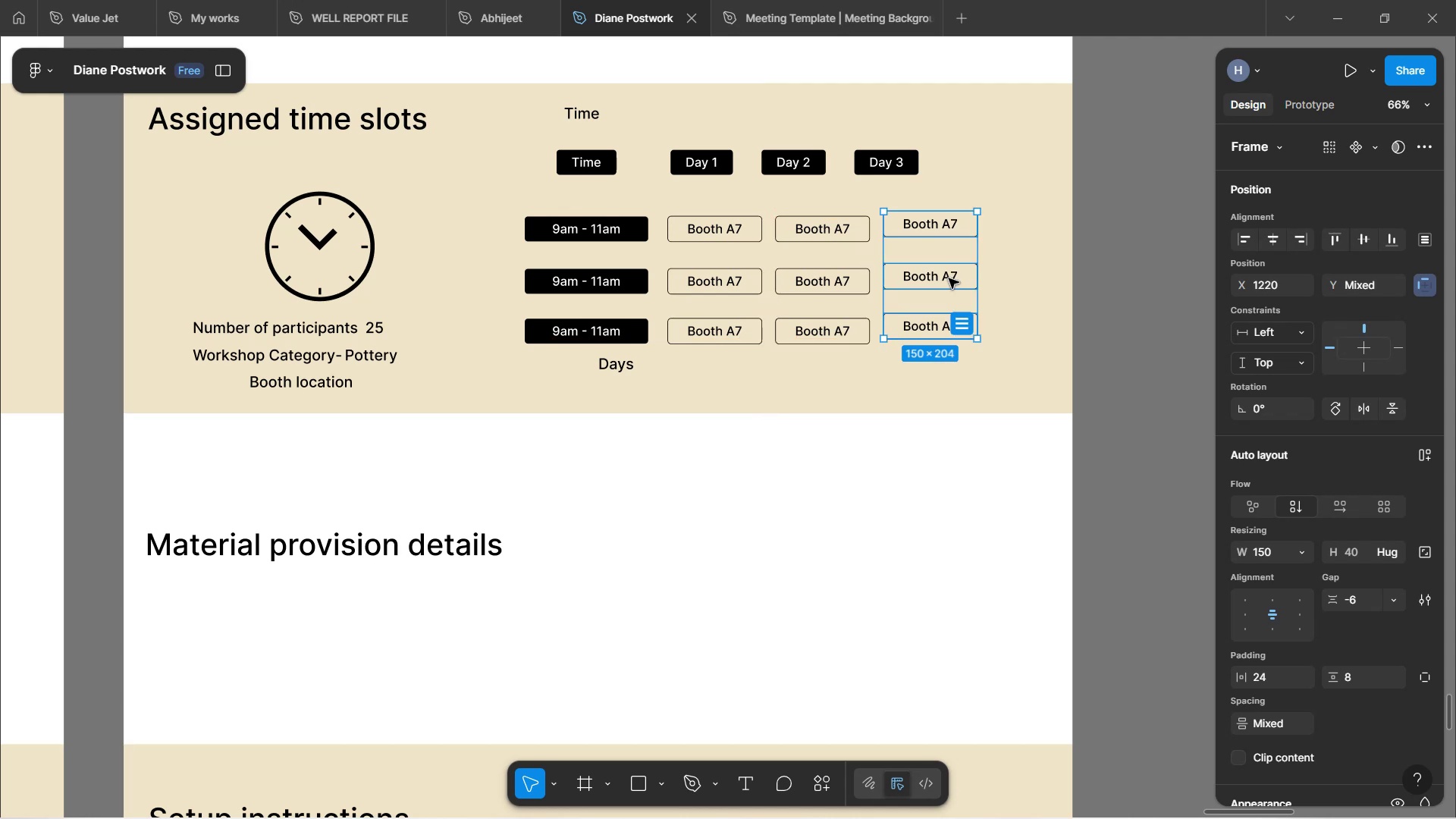 
hold_key(key=AltLeft, duration=1.53)
 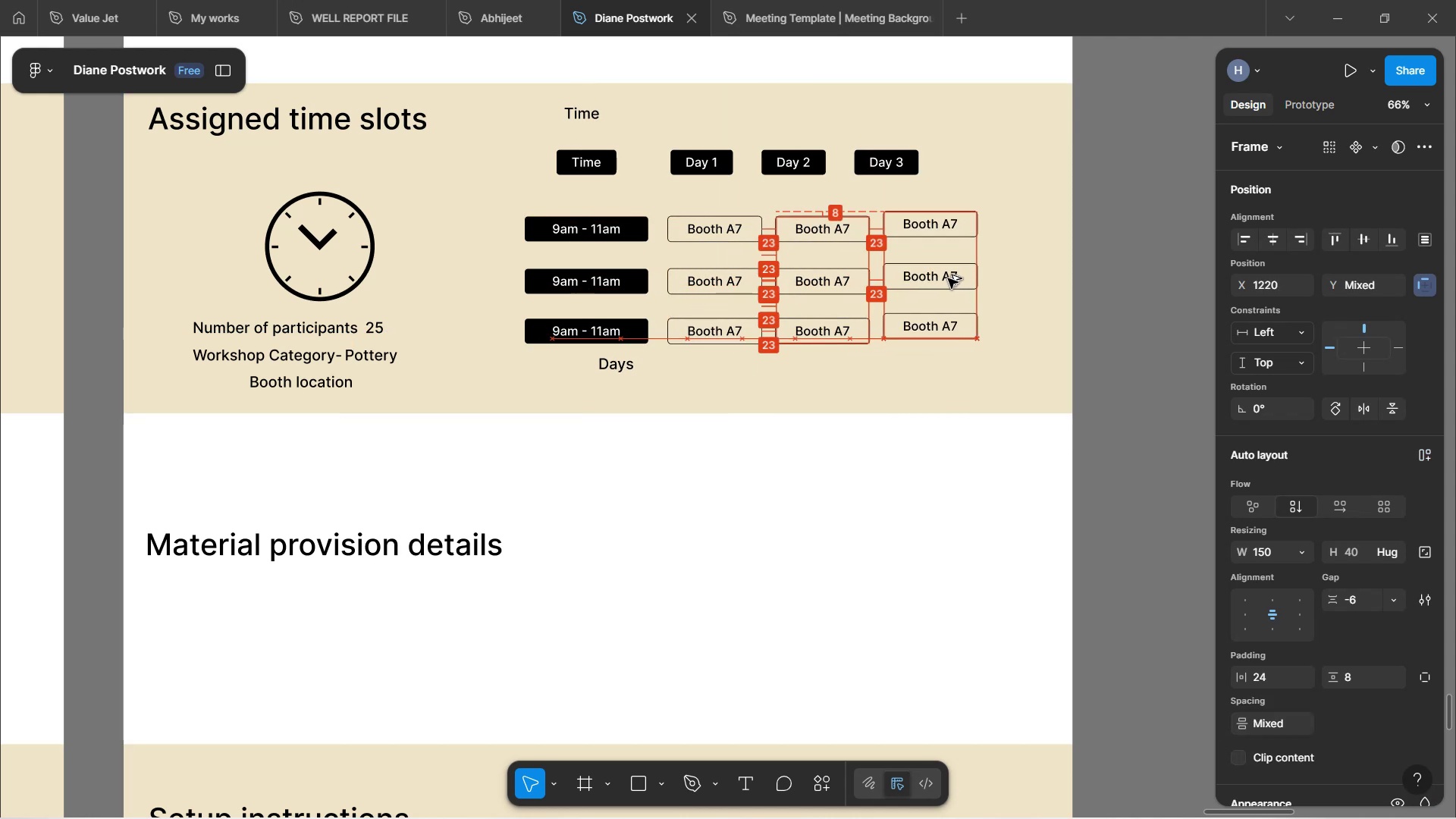 
hold_key(key=AltLeft, duration=1.5)
 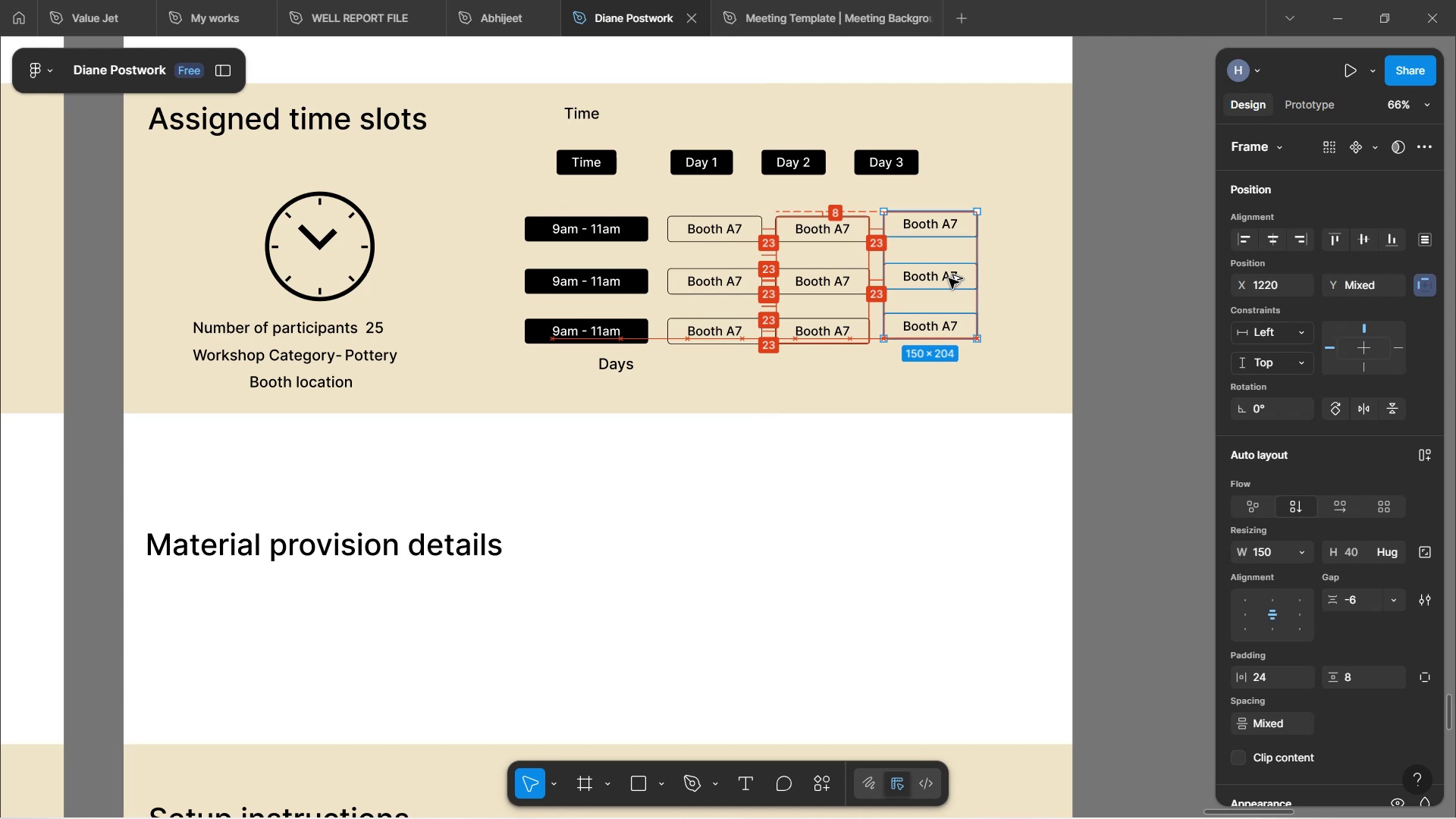 
hold_key(key=AltLeft, duration=0.86)
 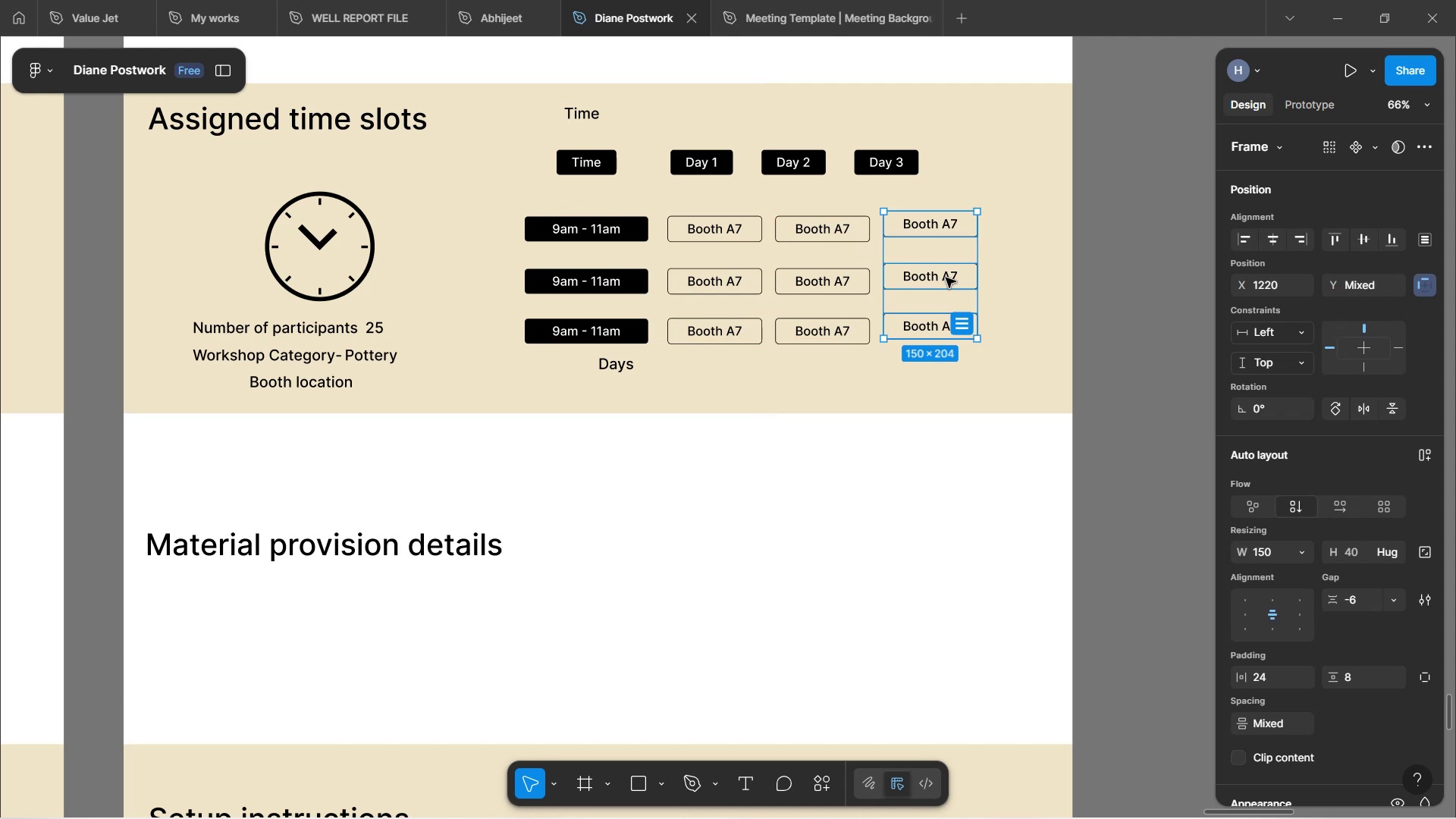 
key(ArrowDown)
 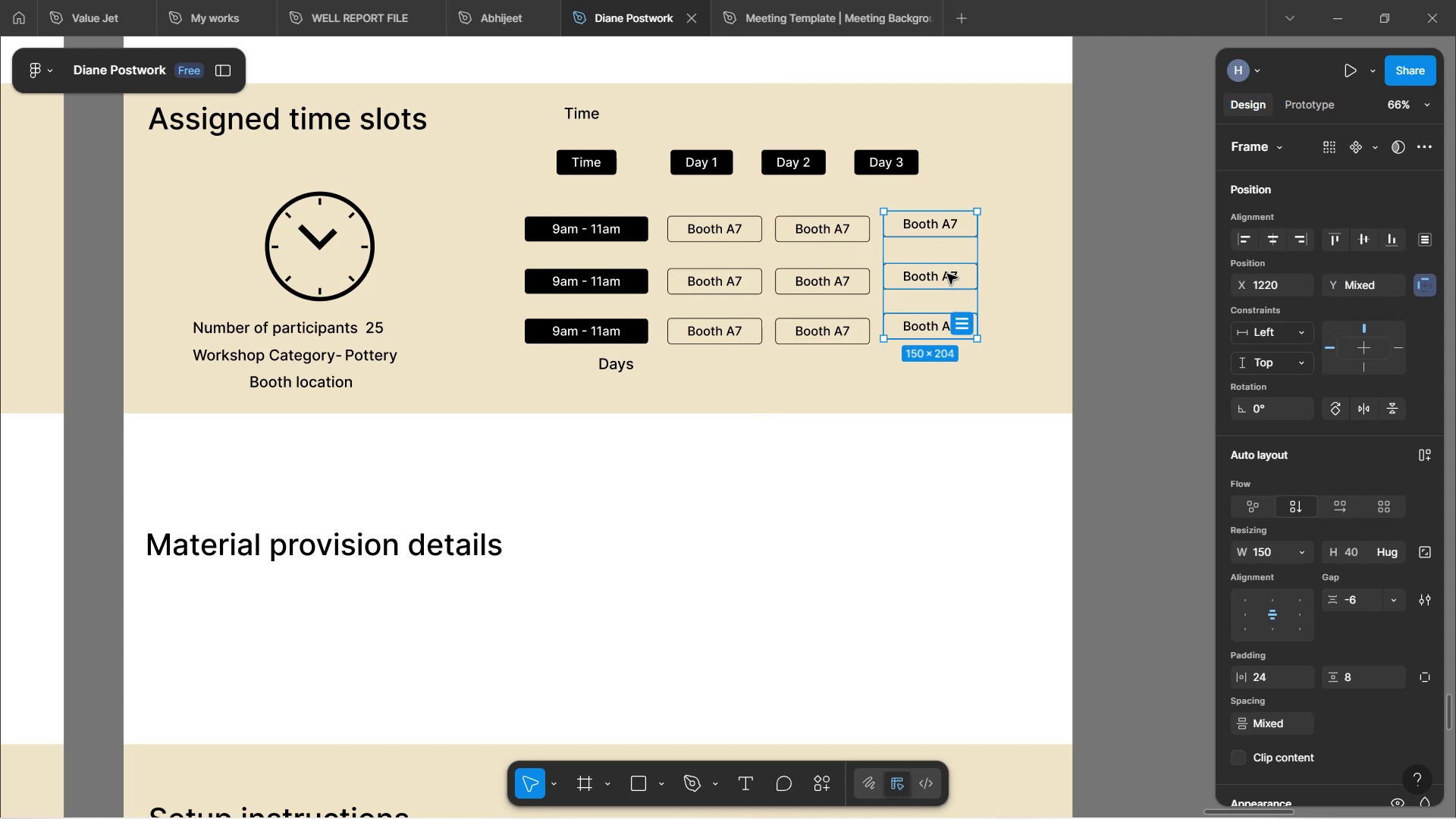 
key(ArrowDown)
 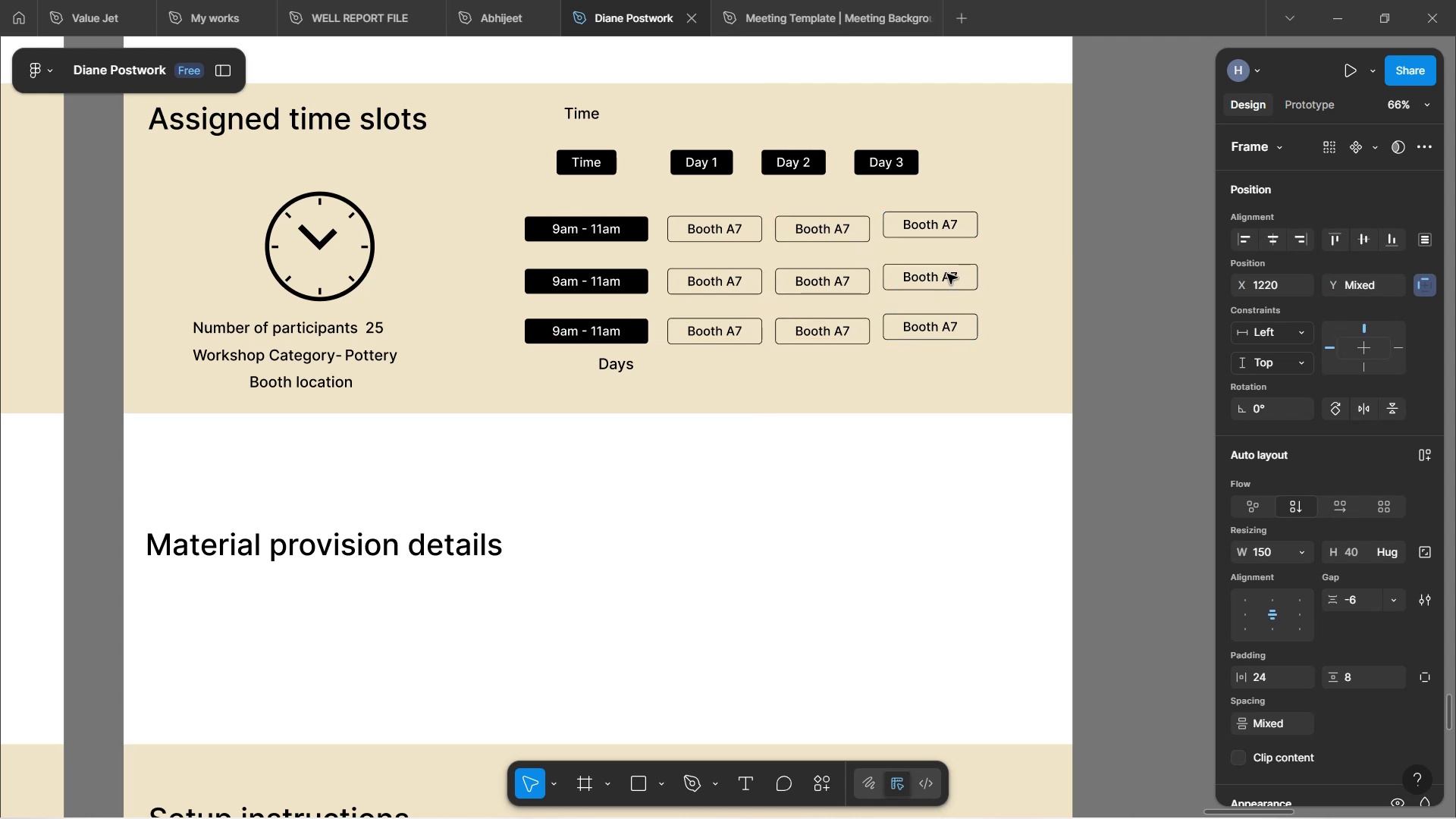 
key(ArrowDown)
 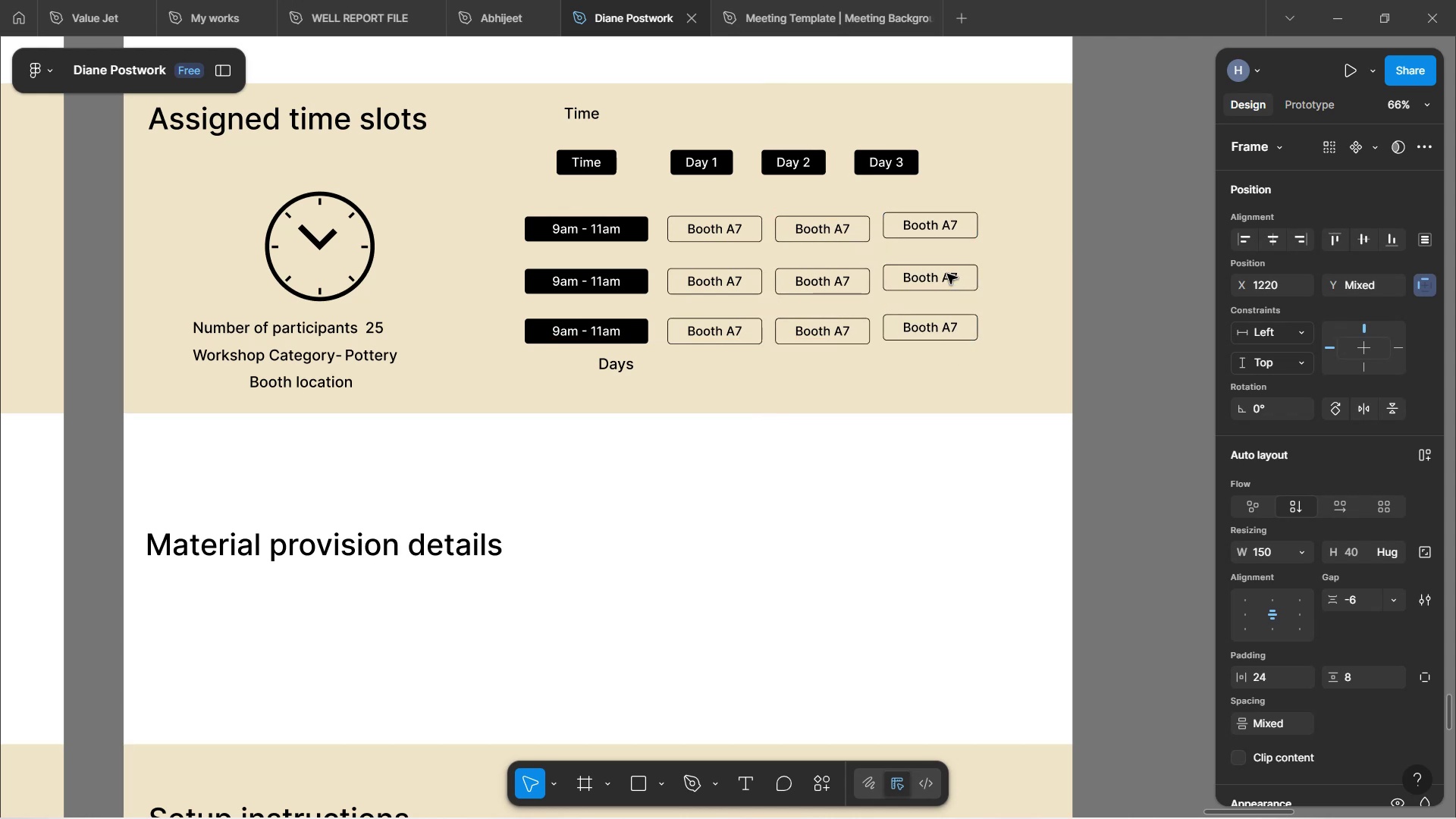 
key(ArrowDown)
 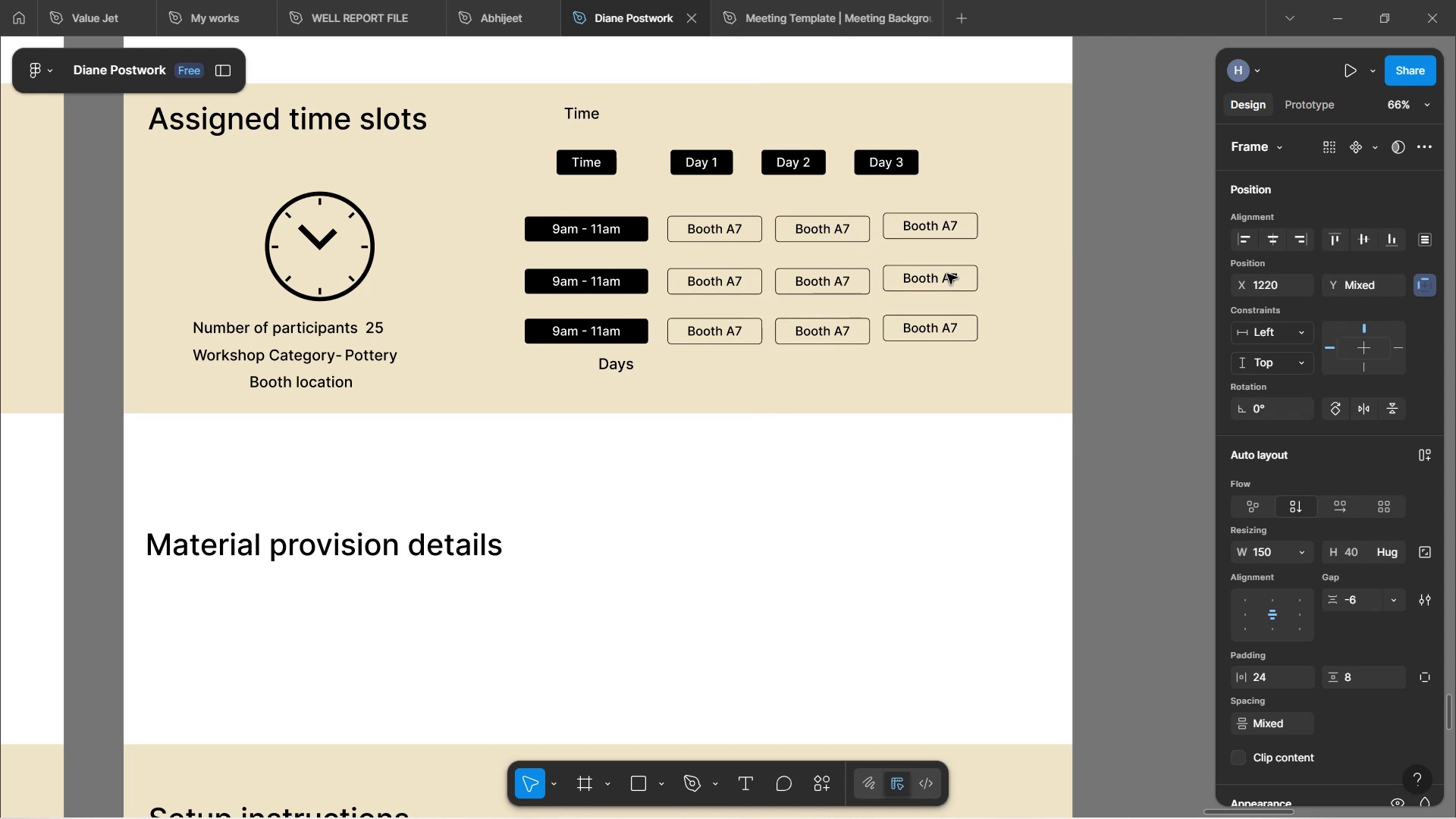 
key(ArrowDown)
 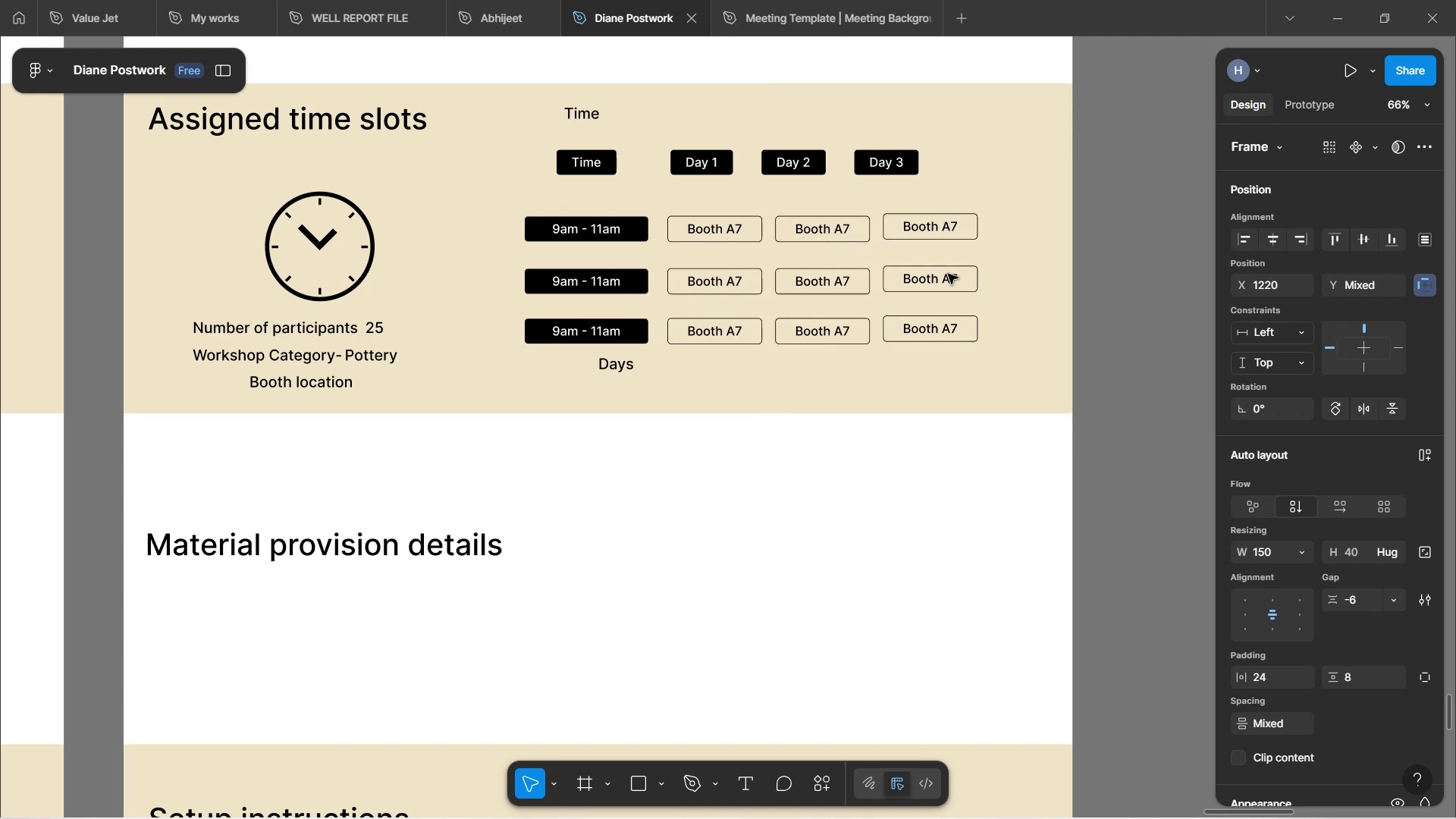 
key(ArrowDown)
 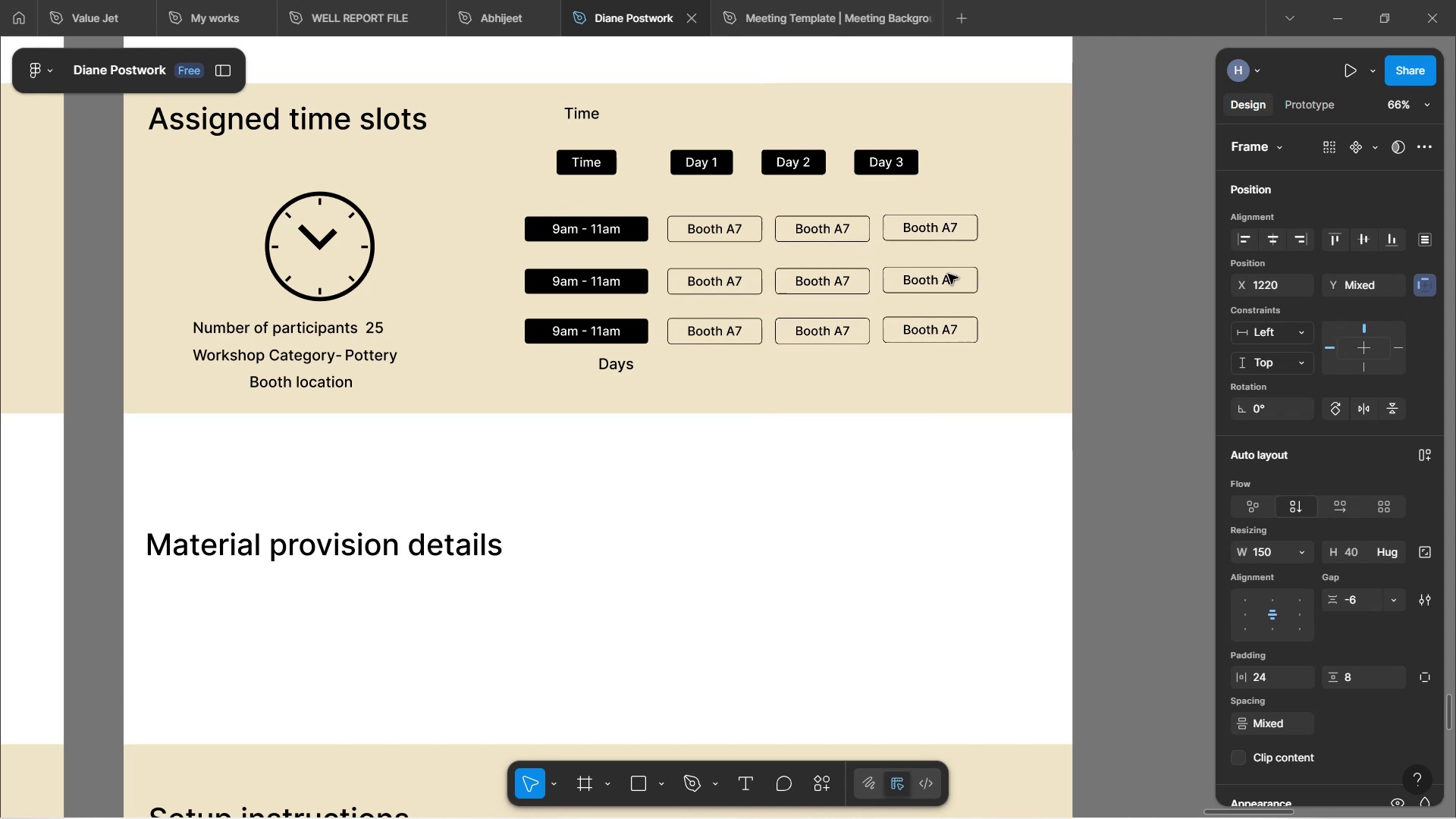 
key(ArrowDown)
 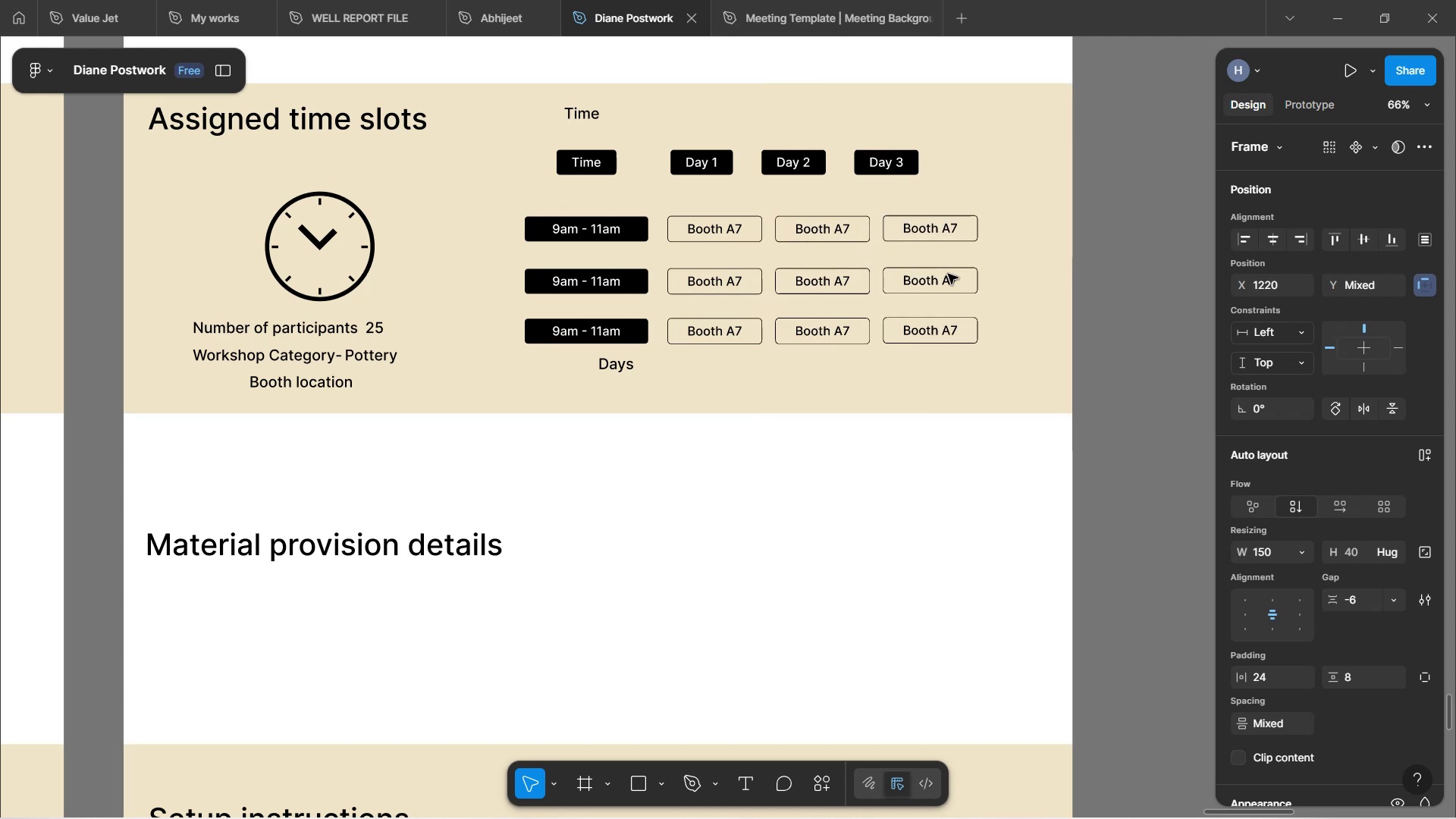 
key(ArrowDown)
 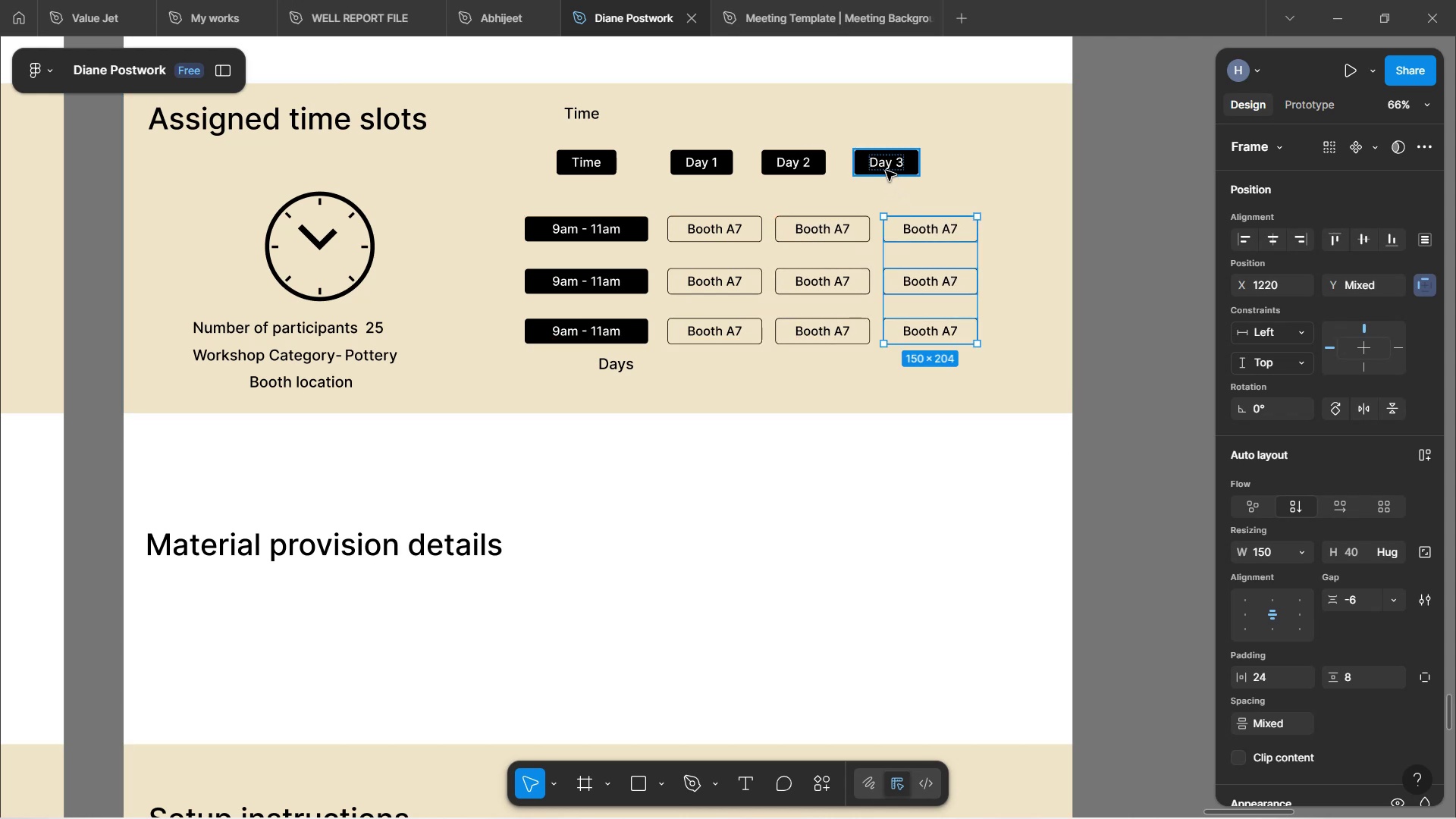 
left_click_drag(start_coordinate=[893, 168], to_coordinate=[944, 167])
 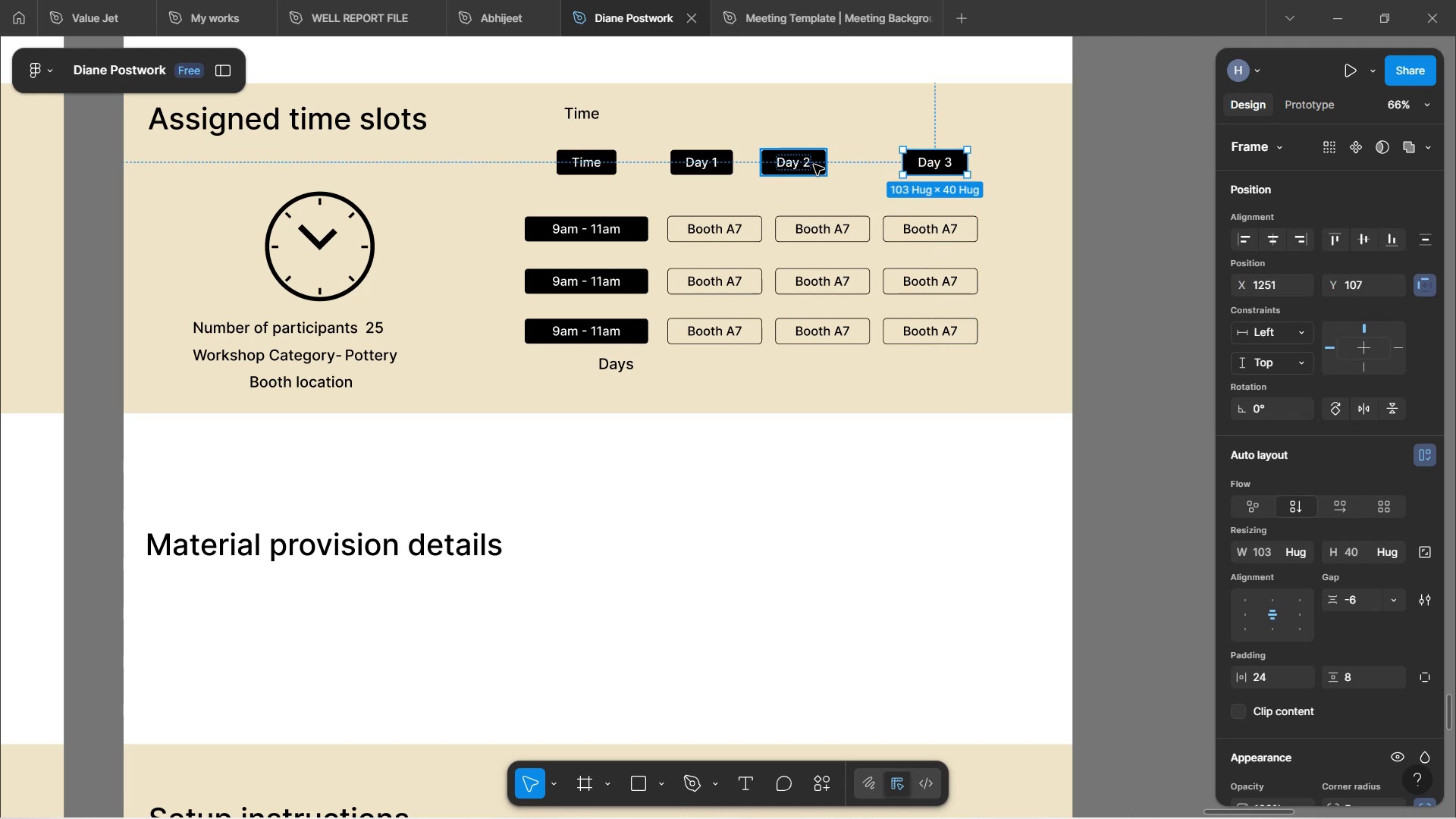 
left_click([814, 165])
 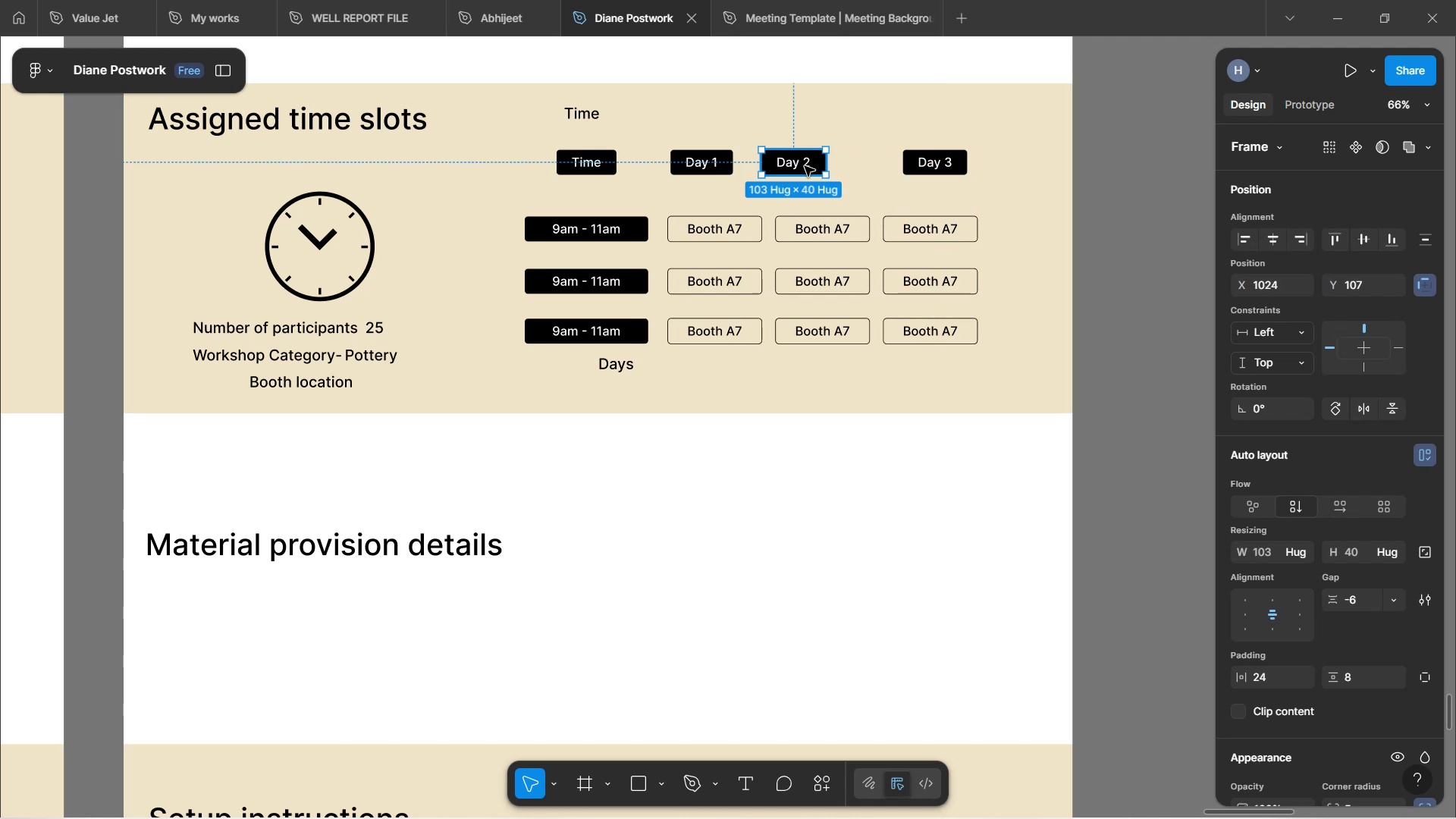 
left_click_drag(start_coordinate=[805, 166], to_coordinate=[831, 168])
 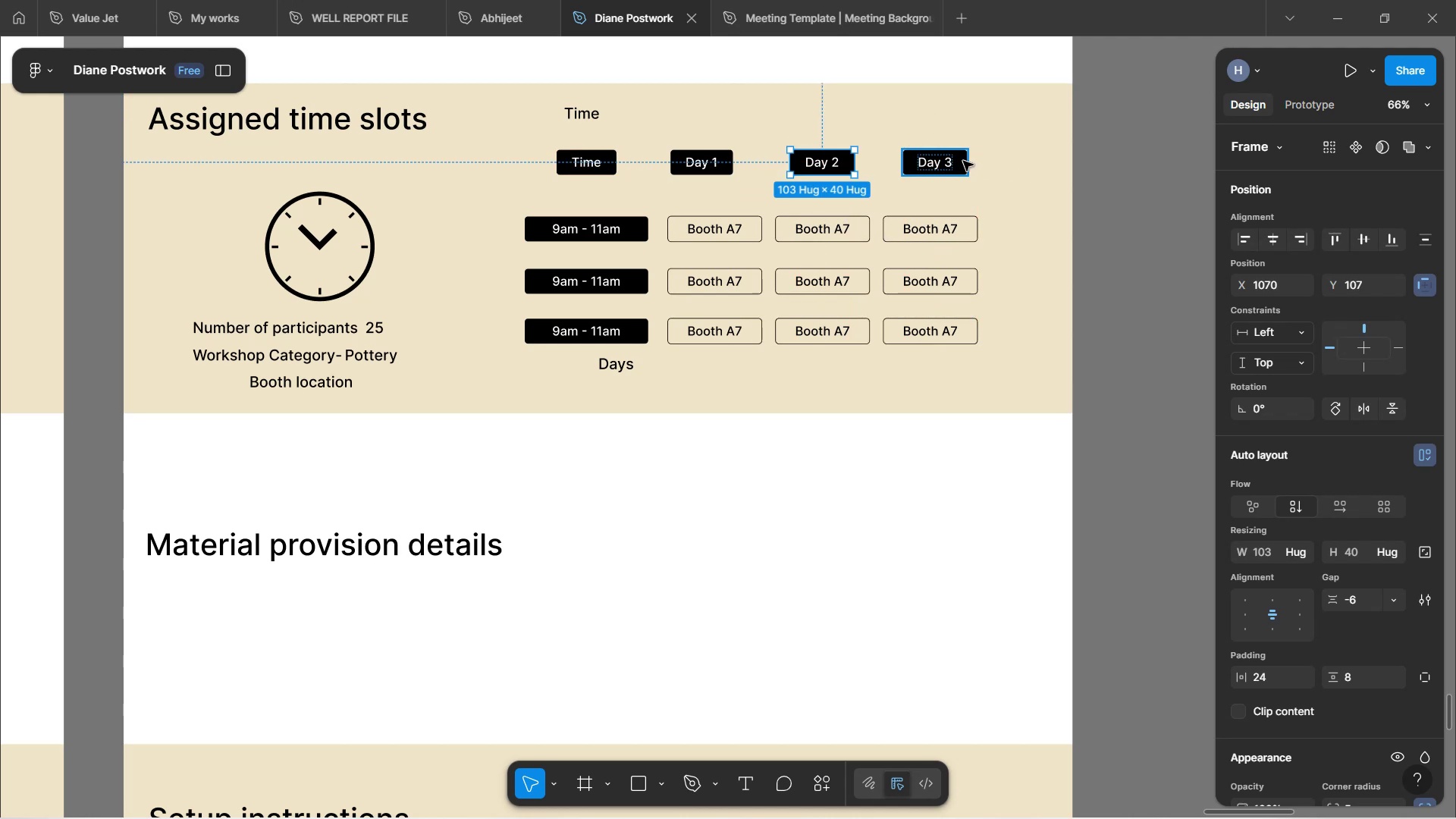 
left_click_drag(start_coordinate=[960, 160], to_coordinate=[956, 160])
 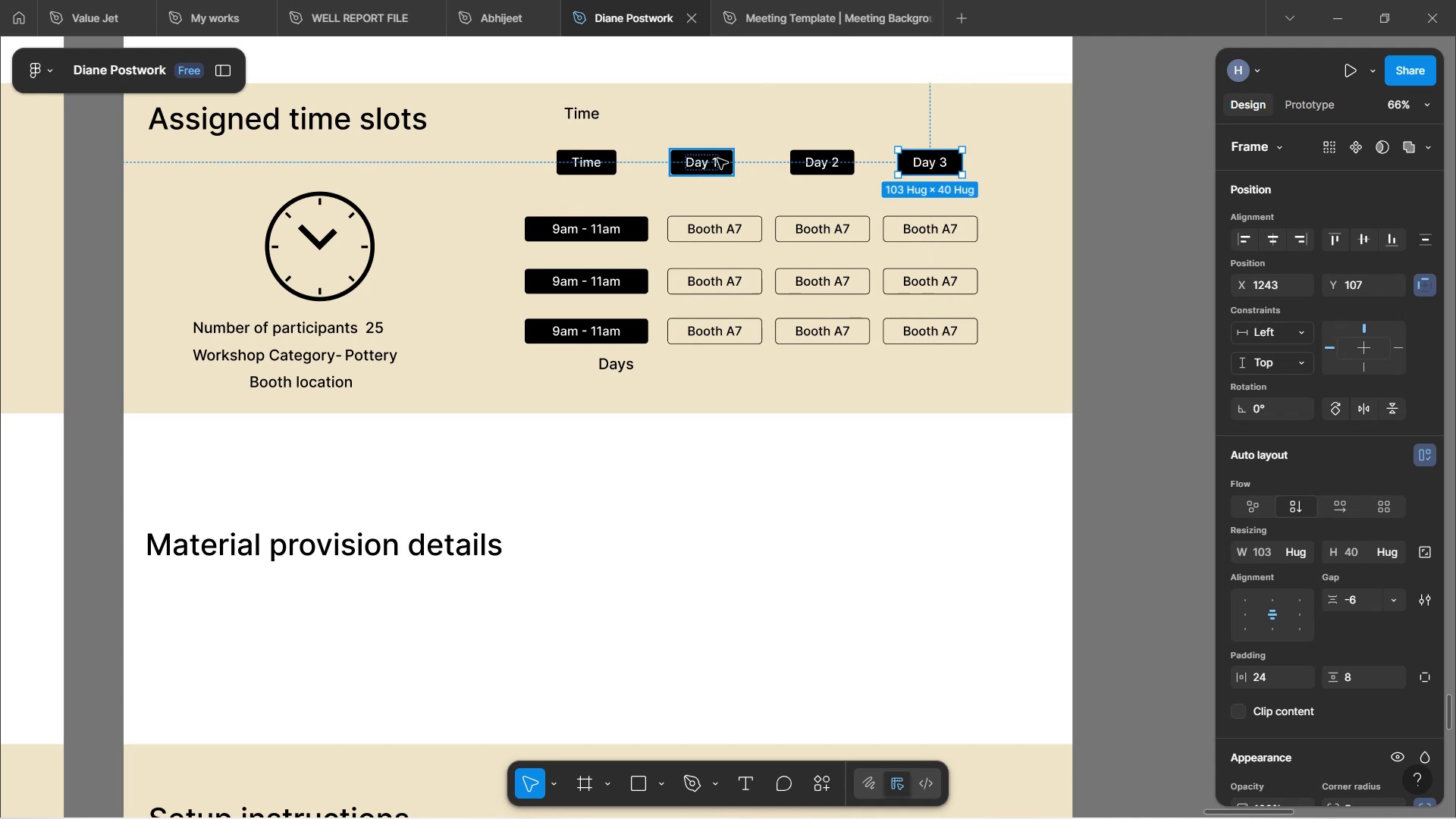 
left_click([717, 155])
 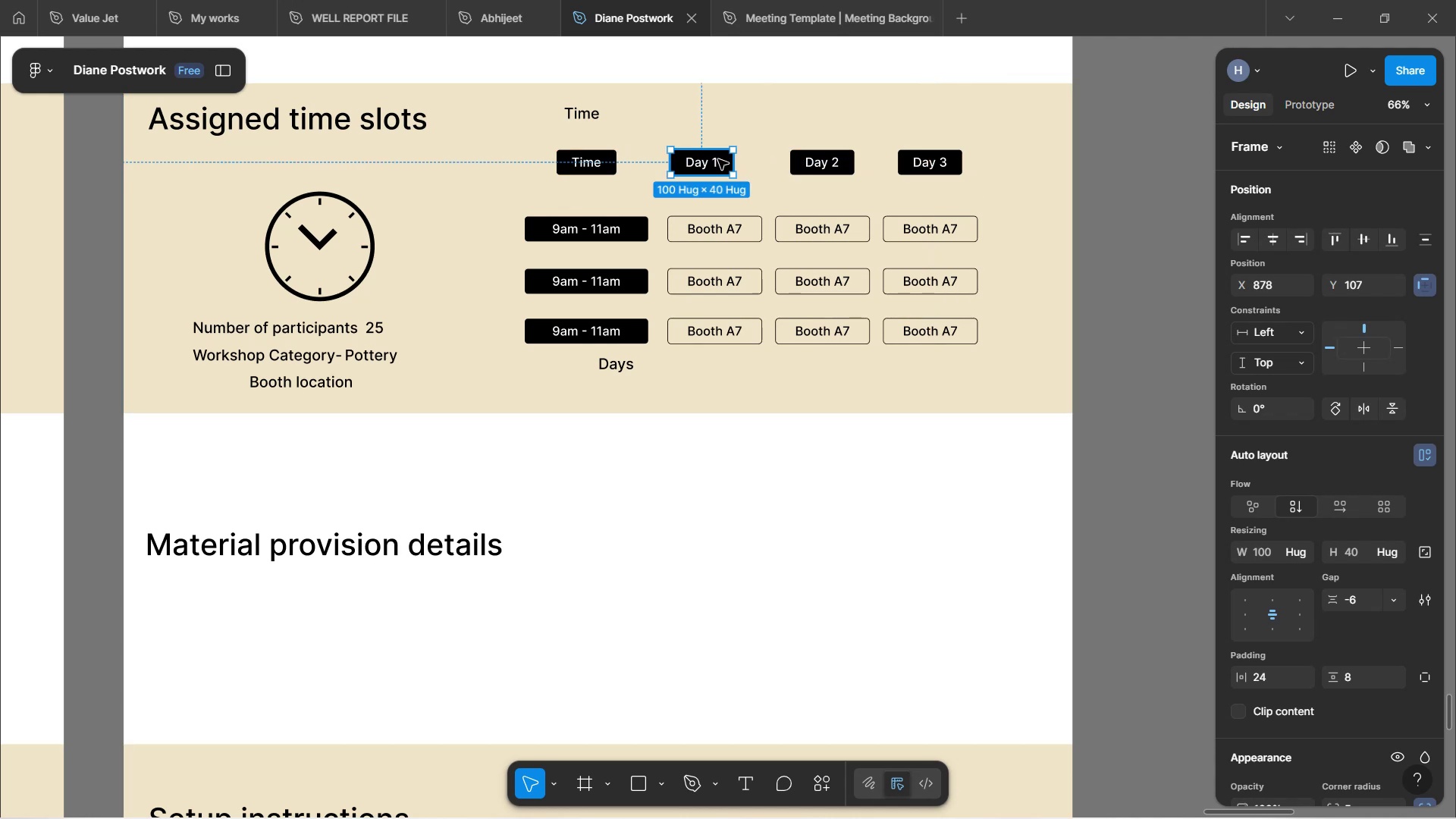 
left_click_drag(start_coordinate=[719, 162], to_coordinate=[733, 164])
 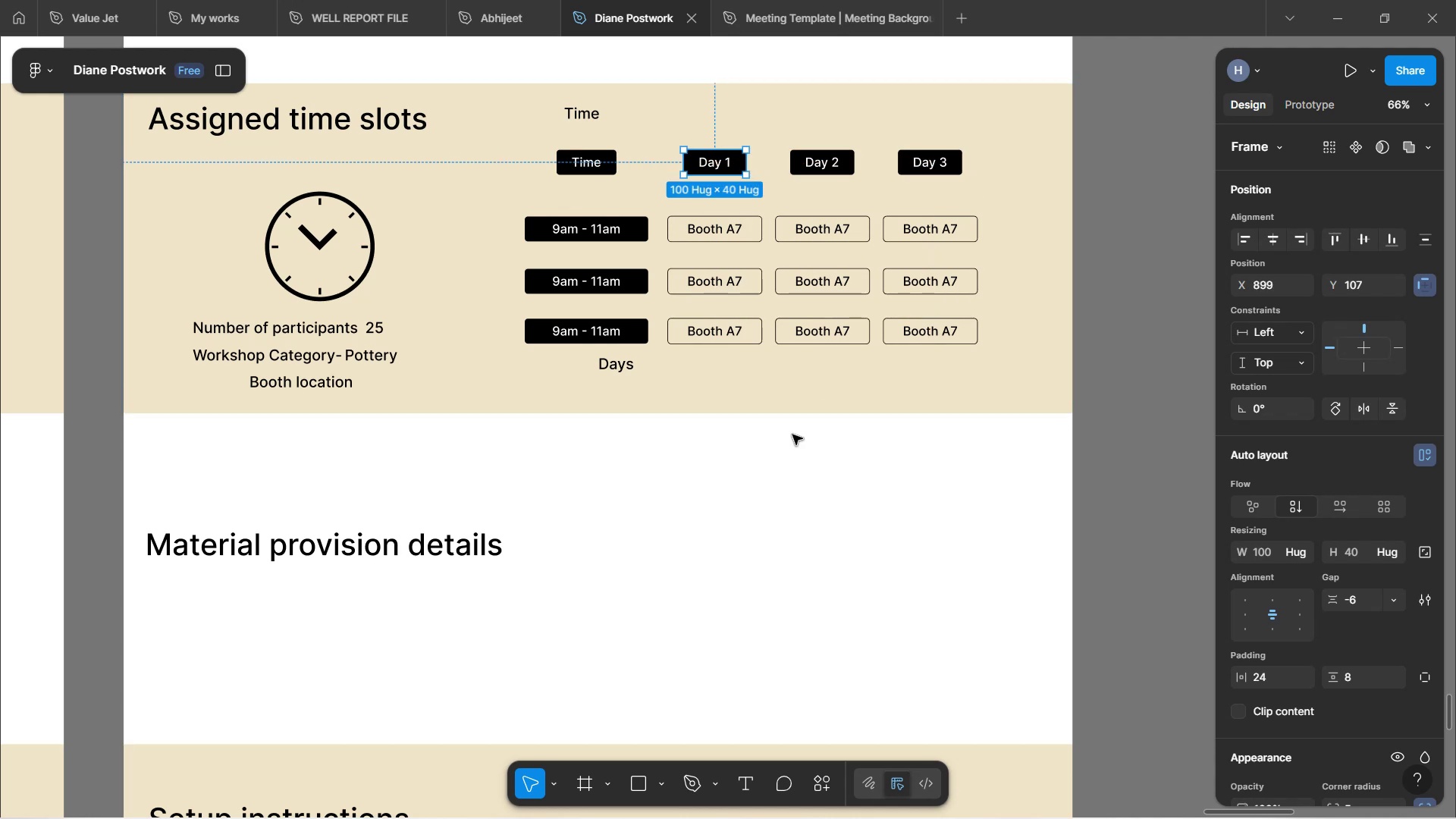 
left_click([797, 447])
 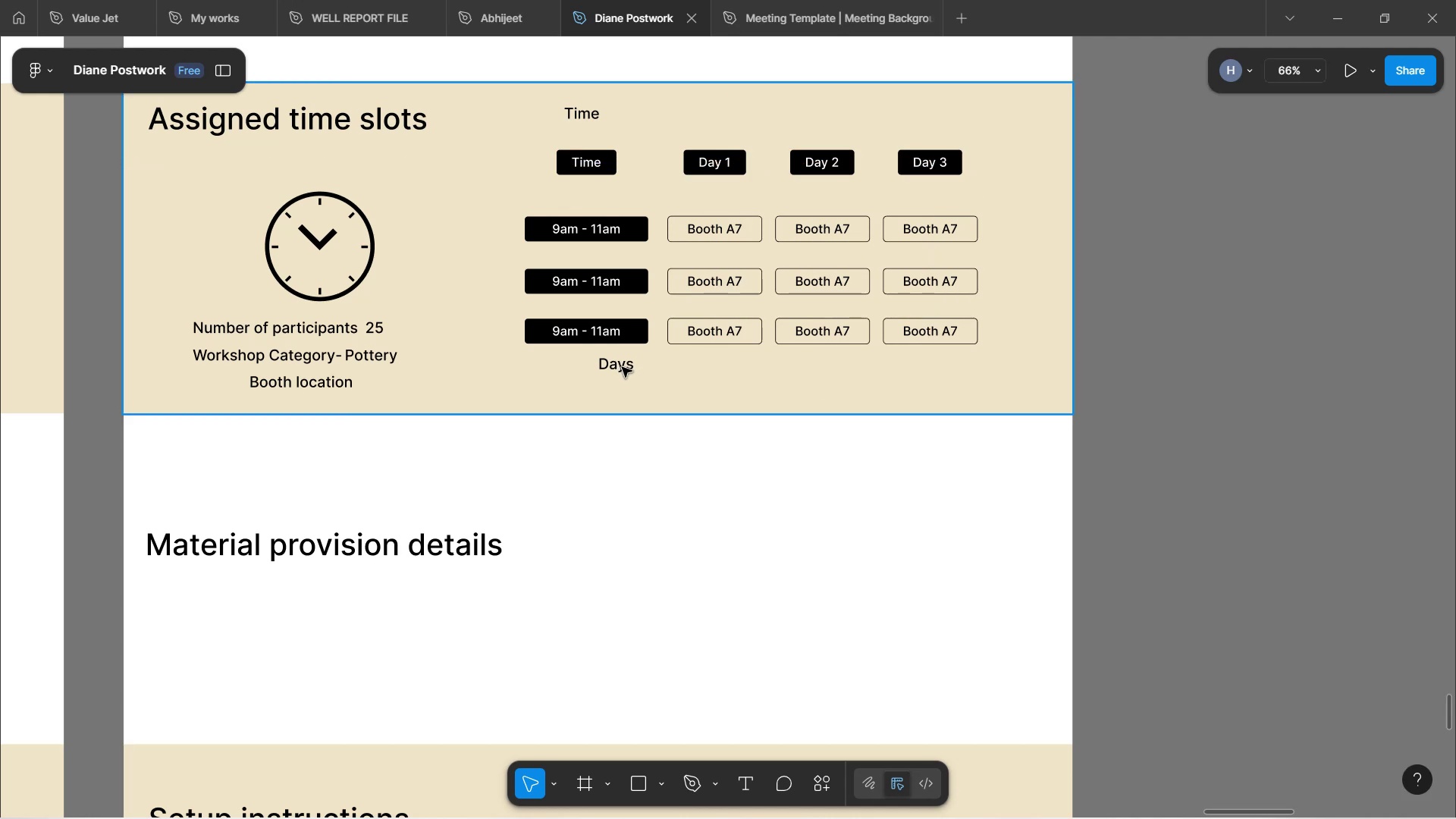 
double_click([626, 367])
 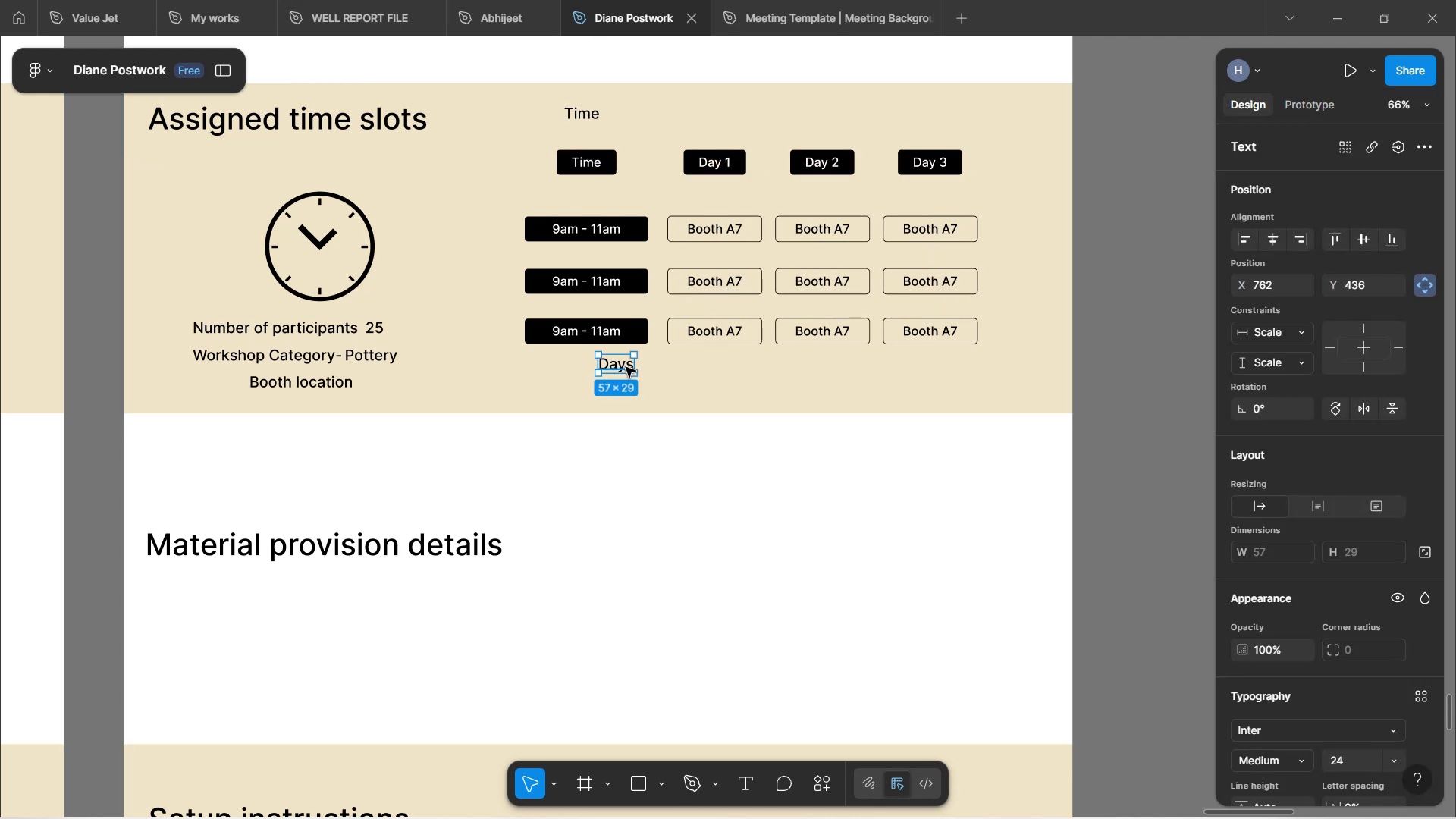 
left_click_drag(start_coordinate=[626, 367], to_coordinate=[633, 506])
 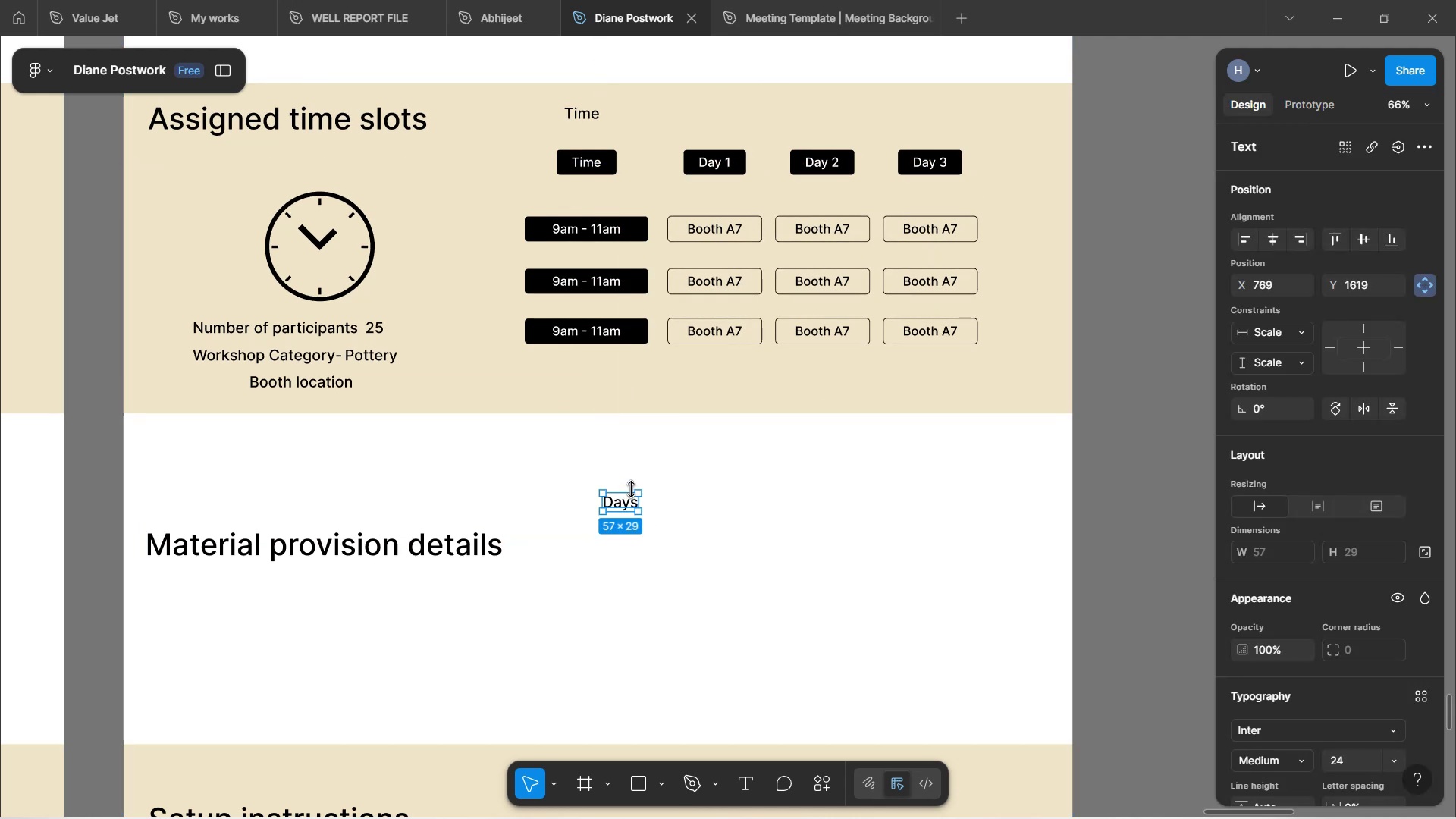 
key(Backspace)
 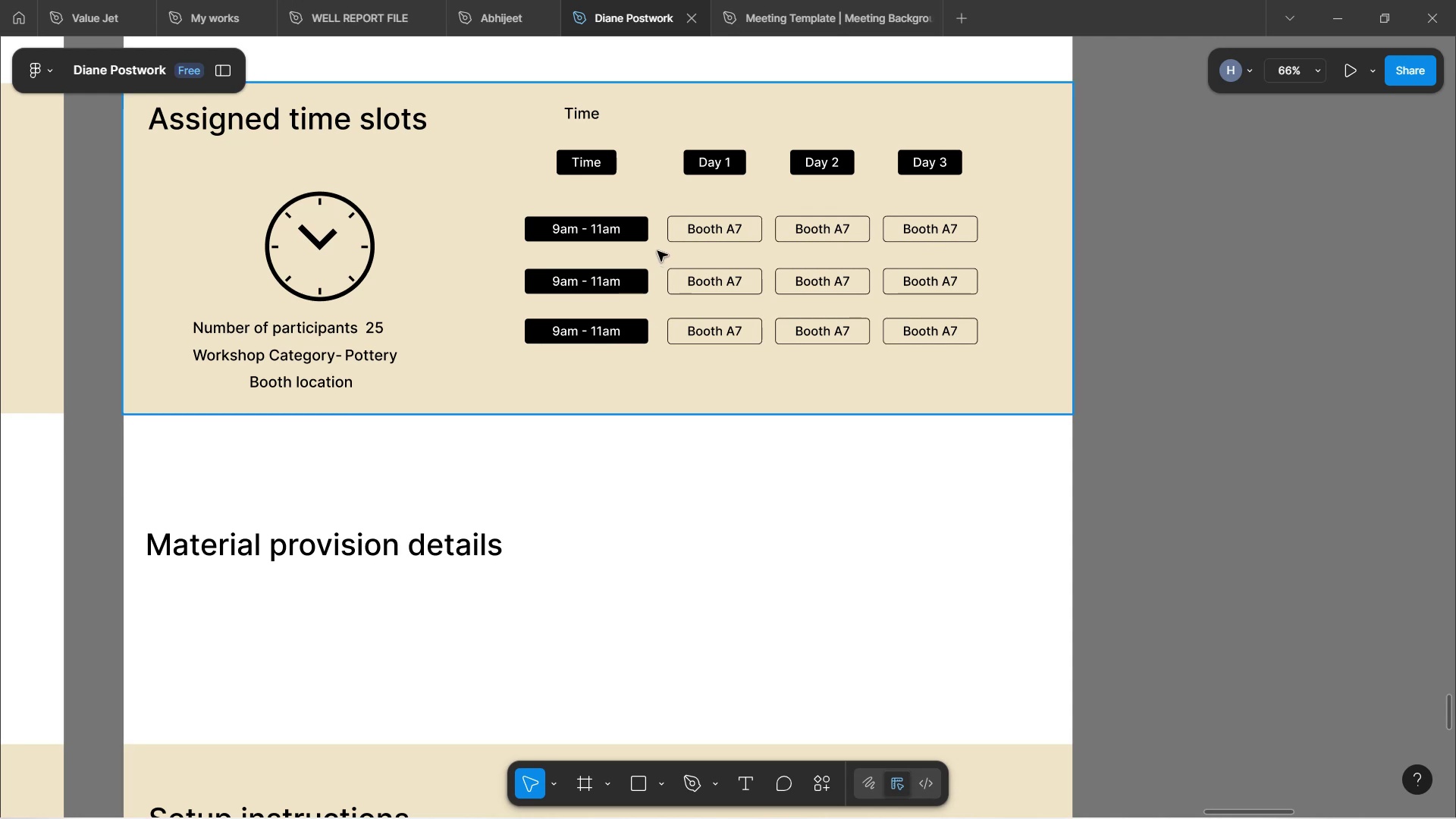 
wait(9.26)
 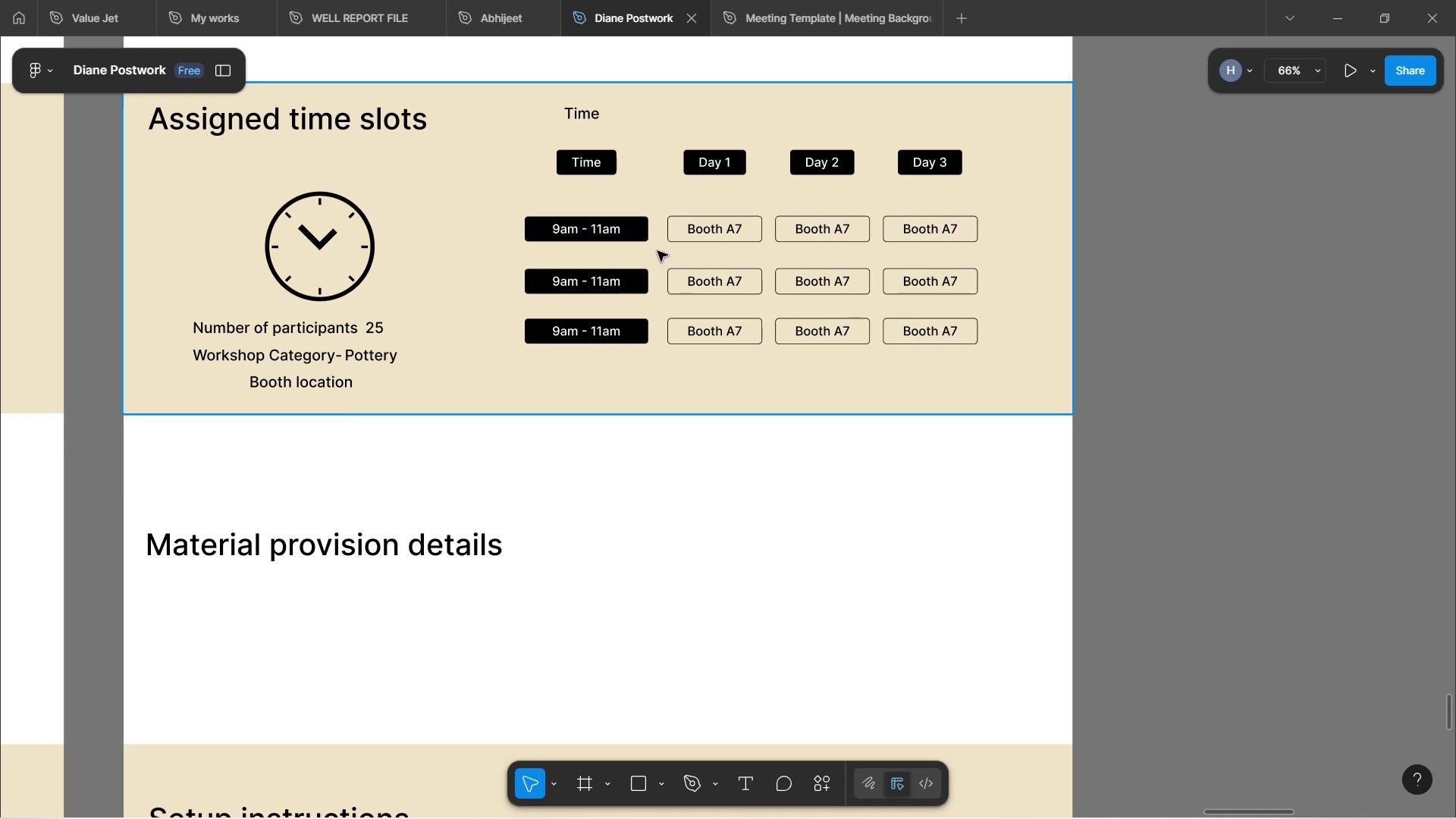 
double_click([839, 231])
 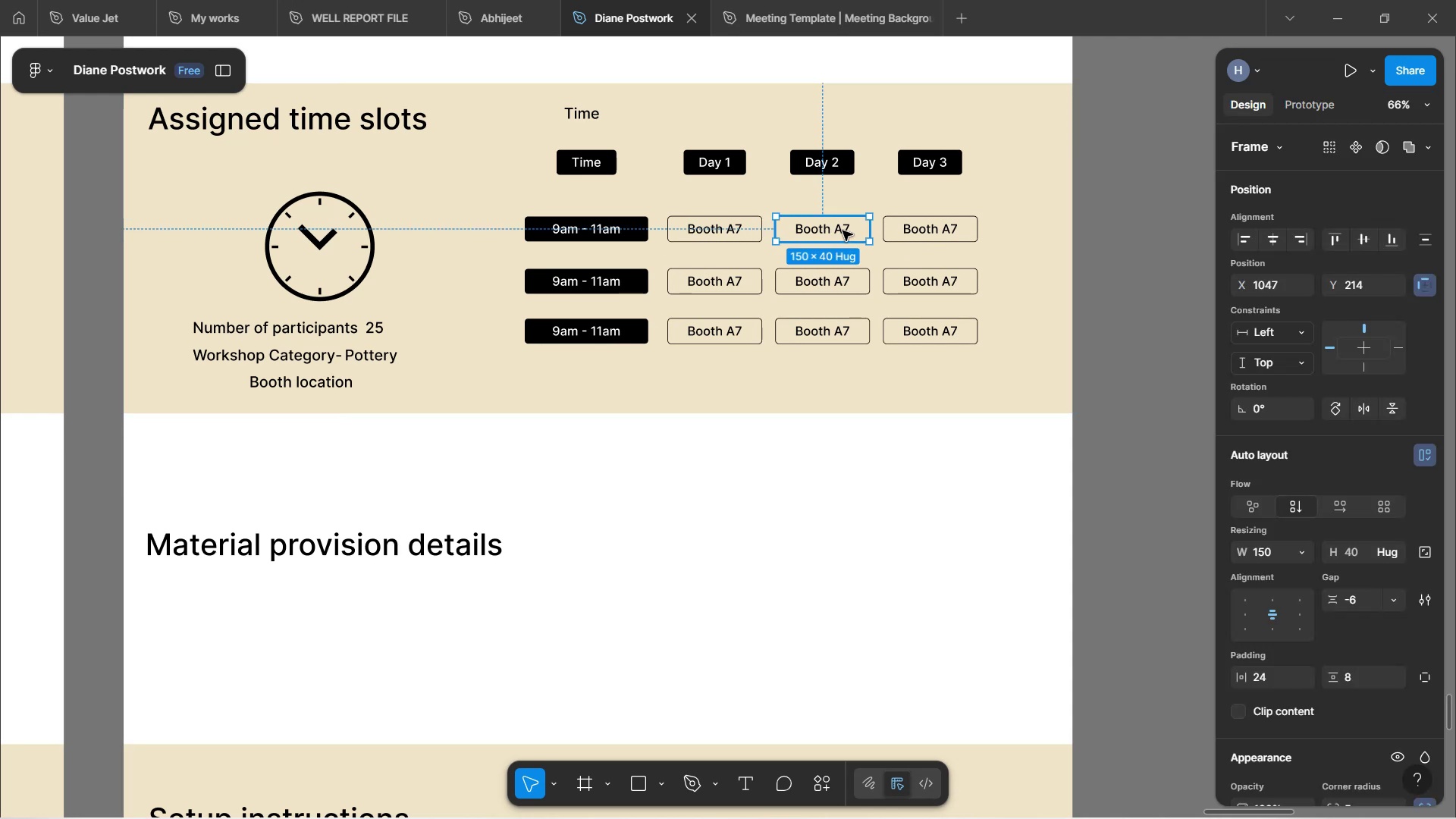 
left_click([846, 231])
 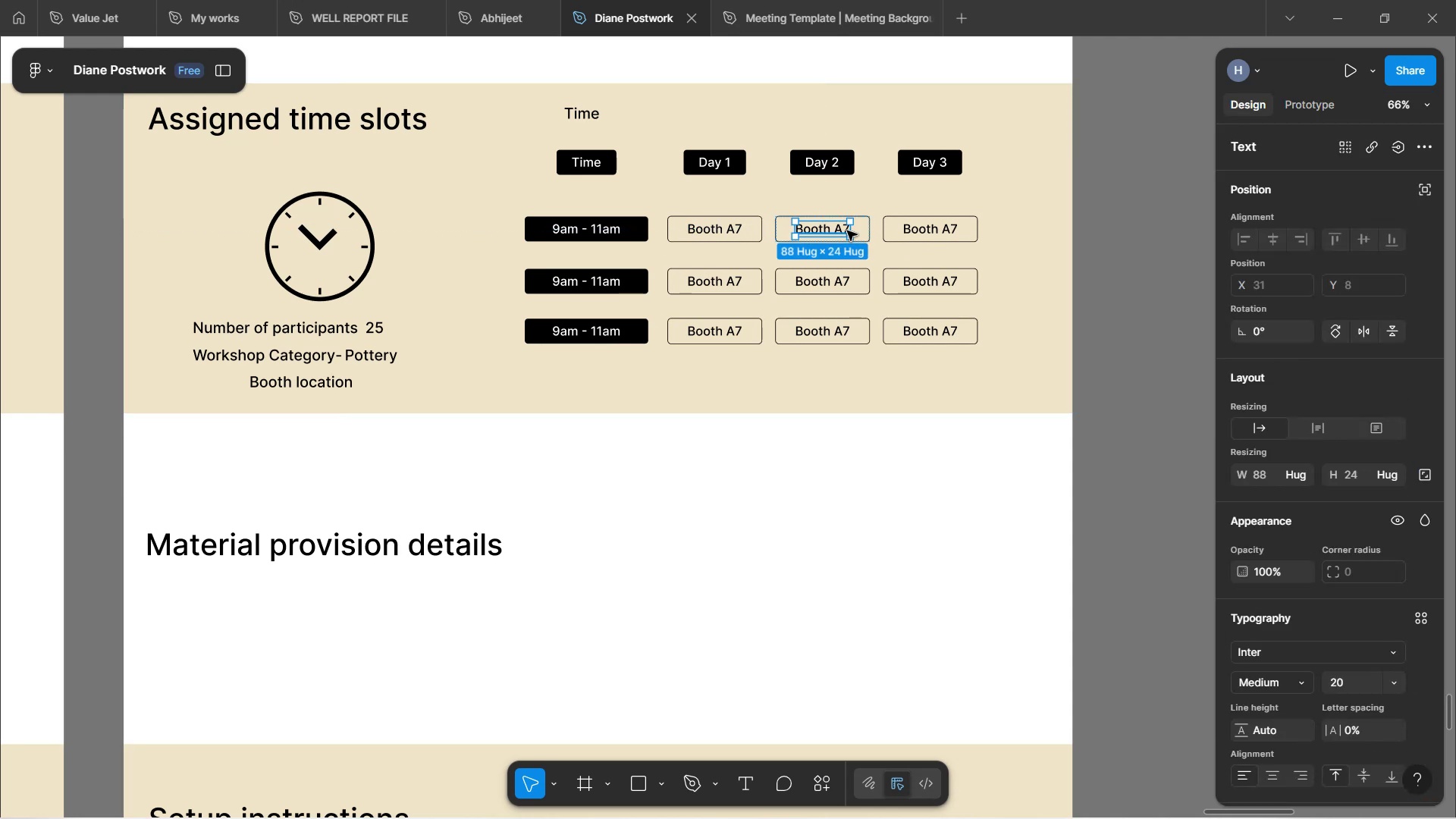 
double_click([847, 231])
 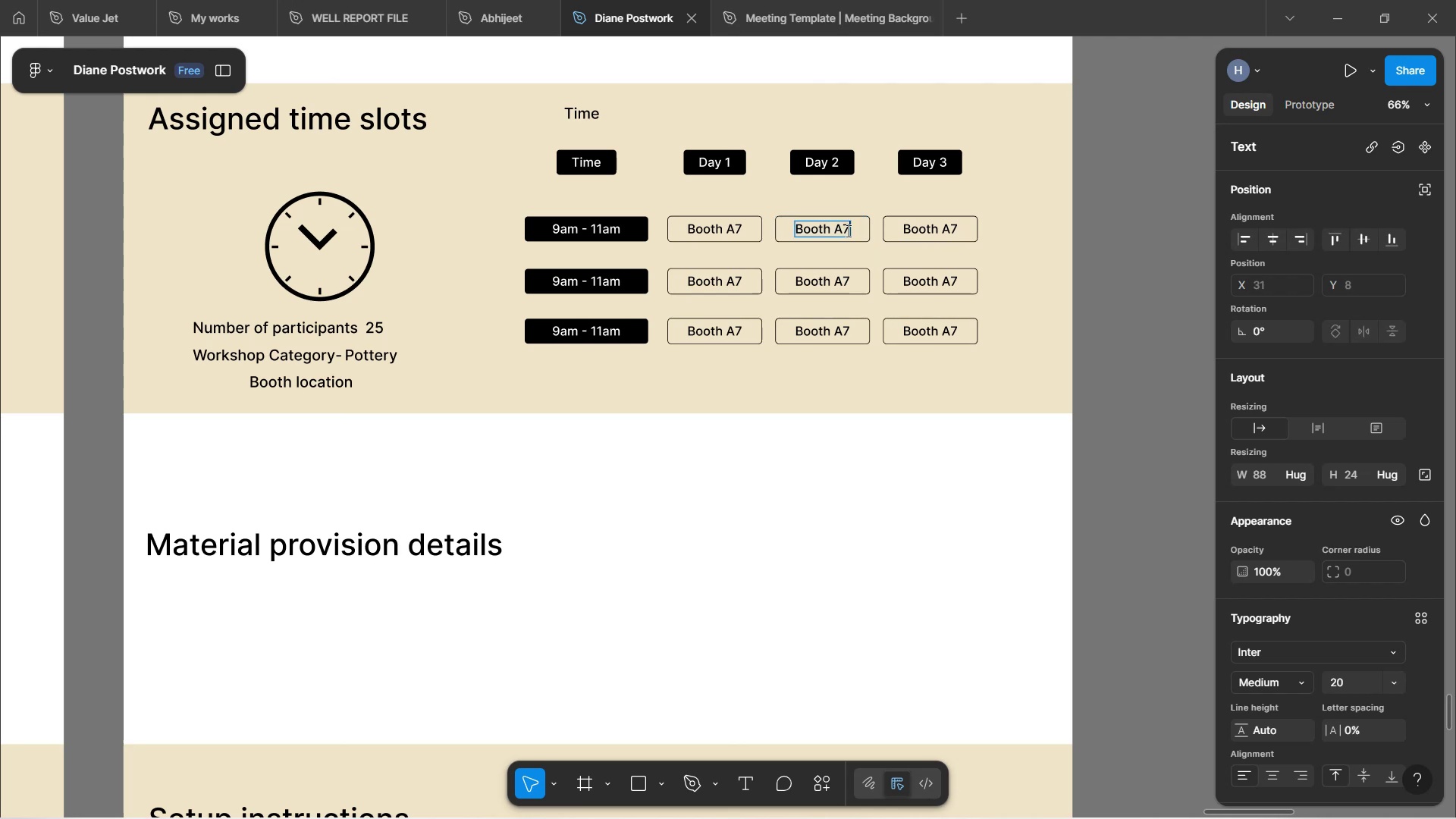 
double_click([847, 231])
 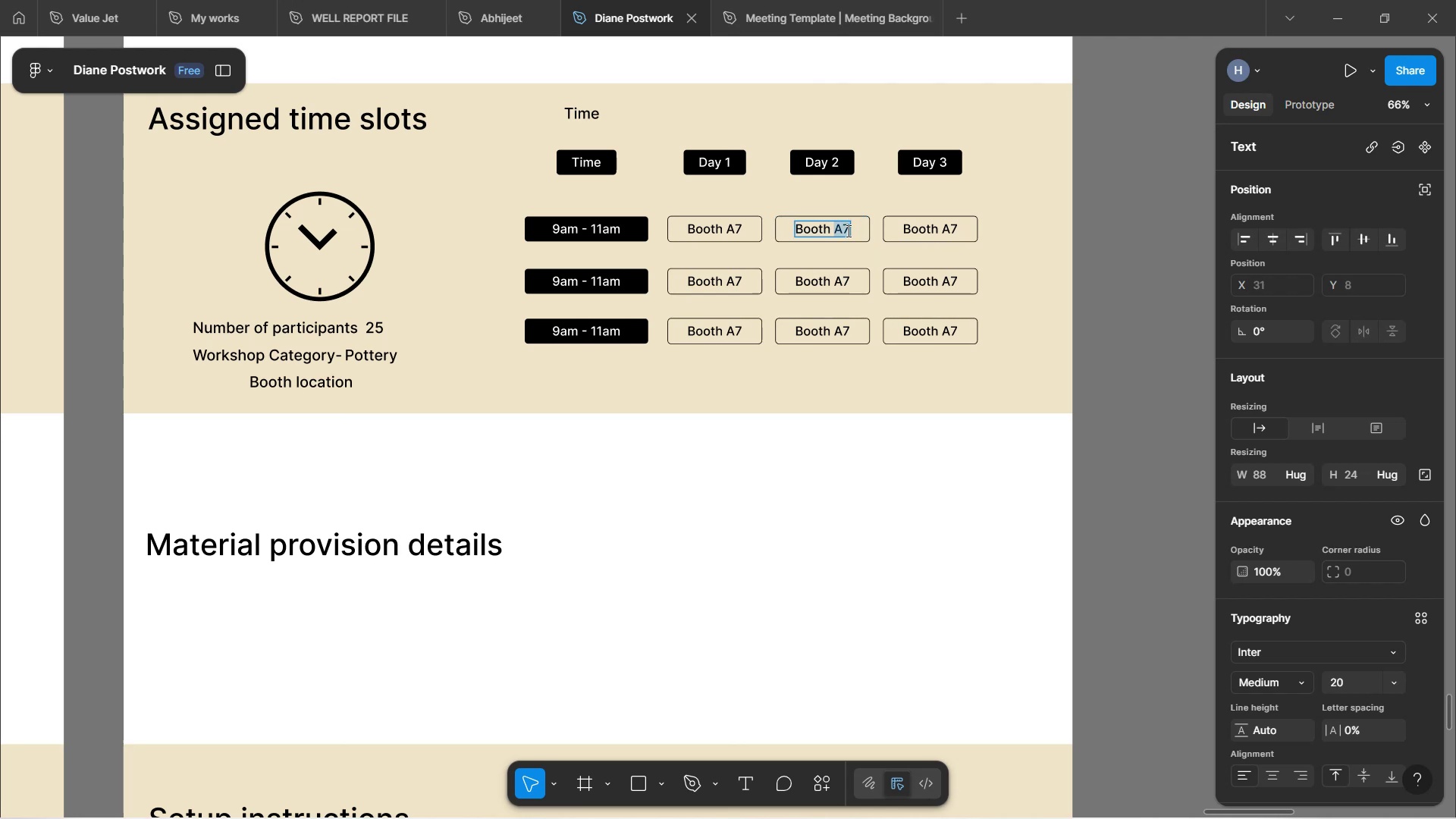 
left_click([847, 231])
 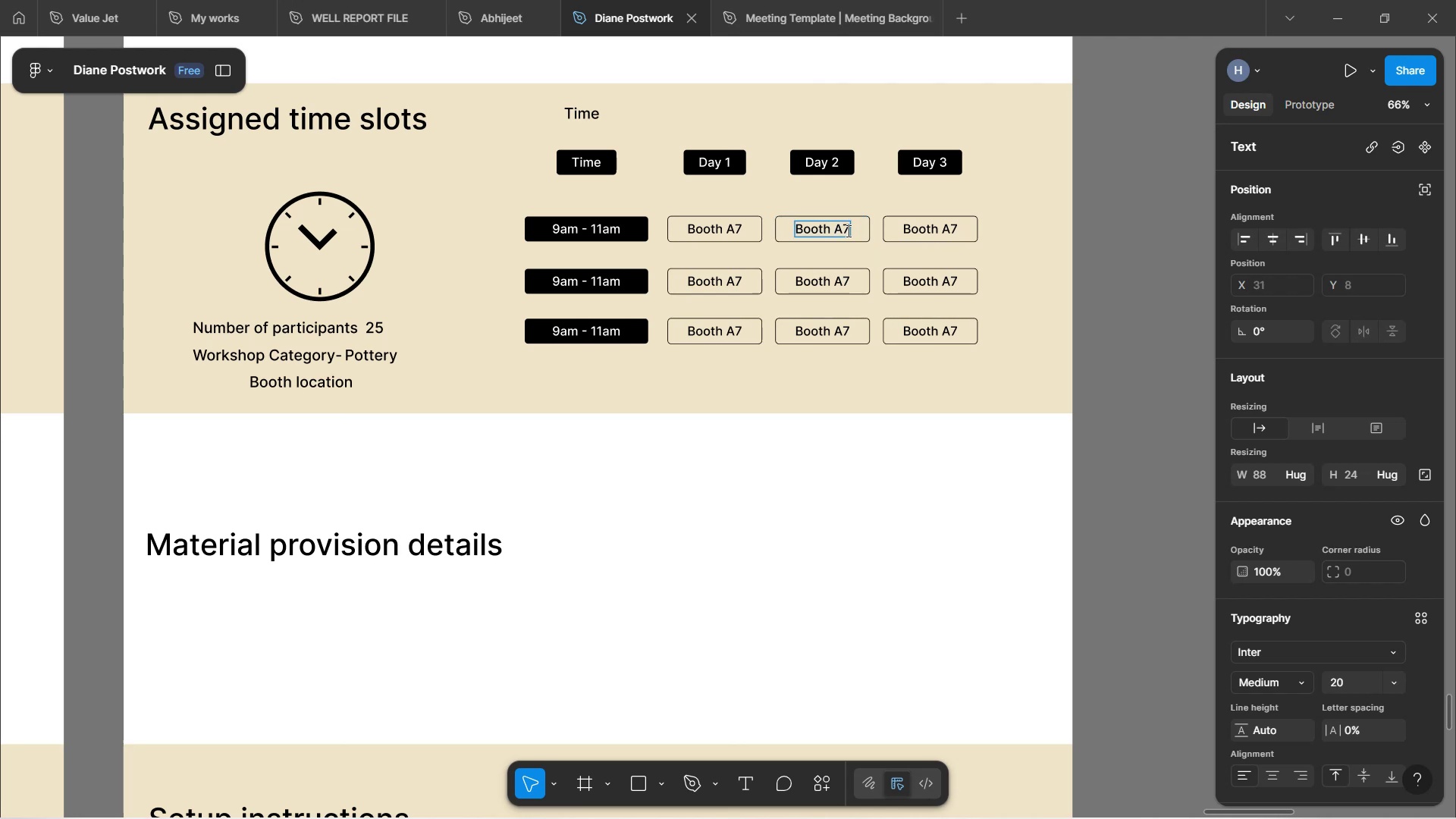 
key(Backspace)
key(Backspace)
type(B3)
 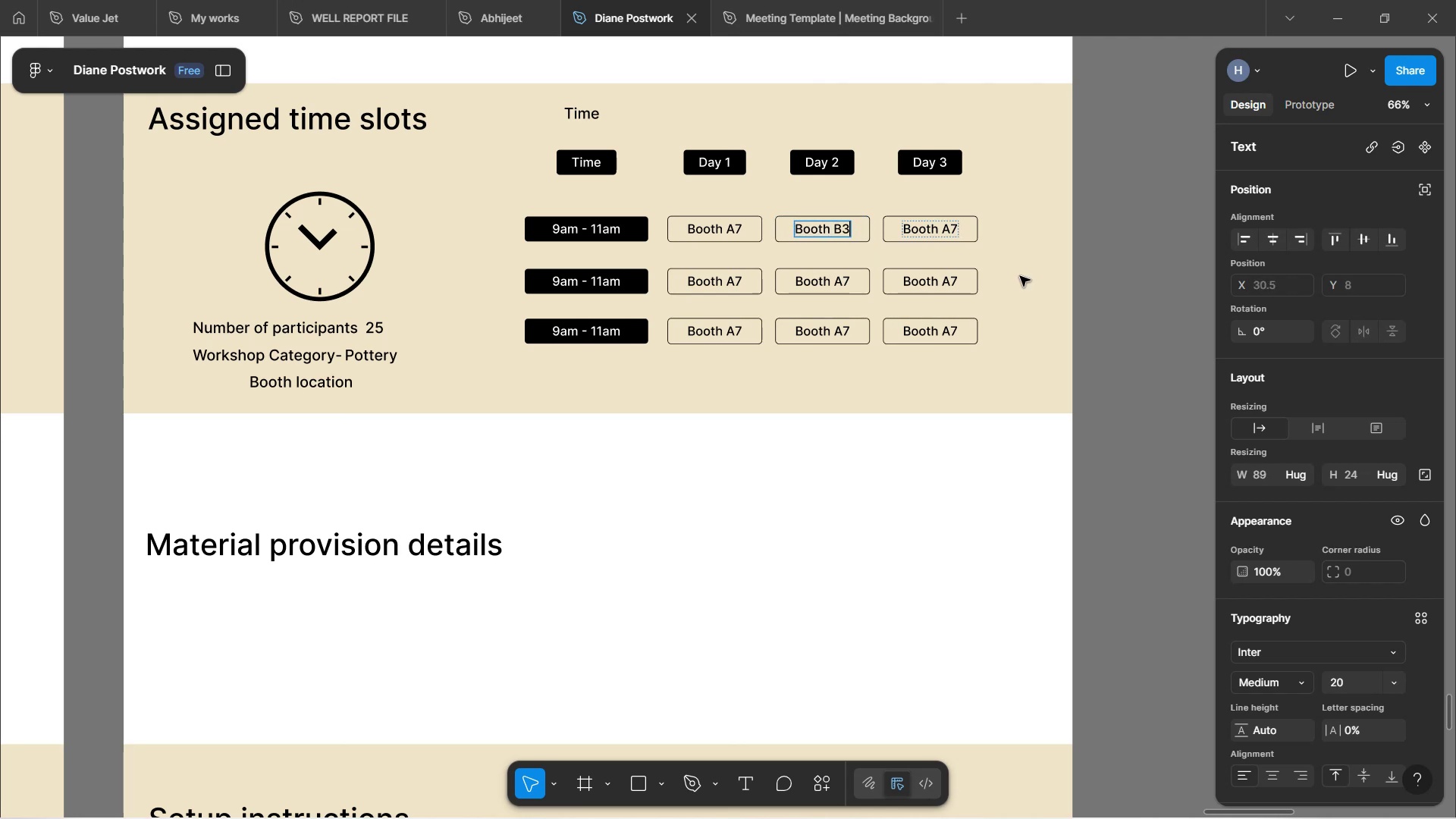 
left_click([1019, 276])
 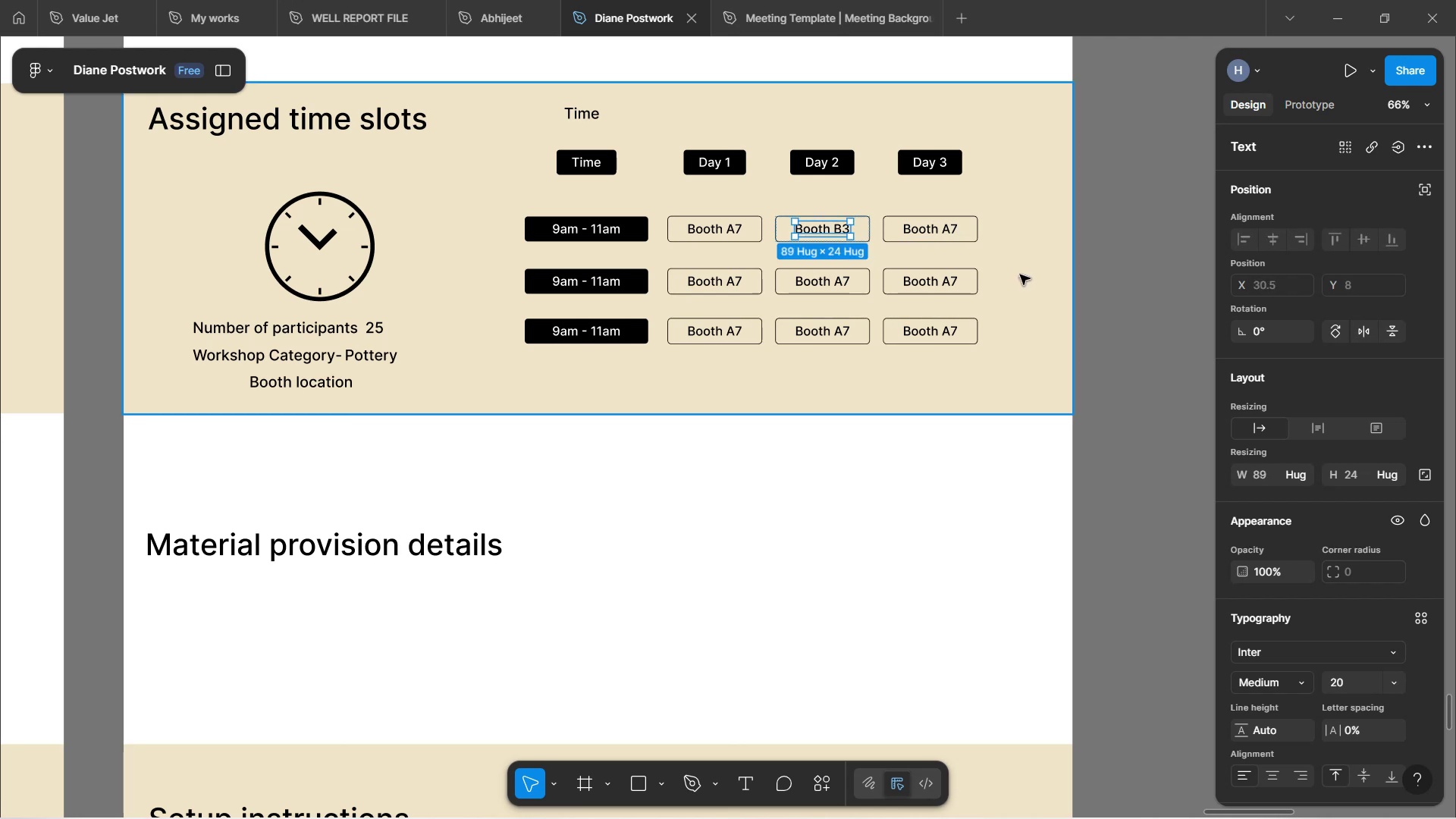 
left_click([1020, 275])
 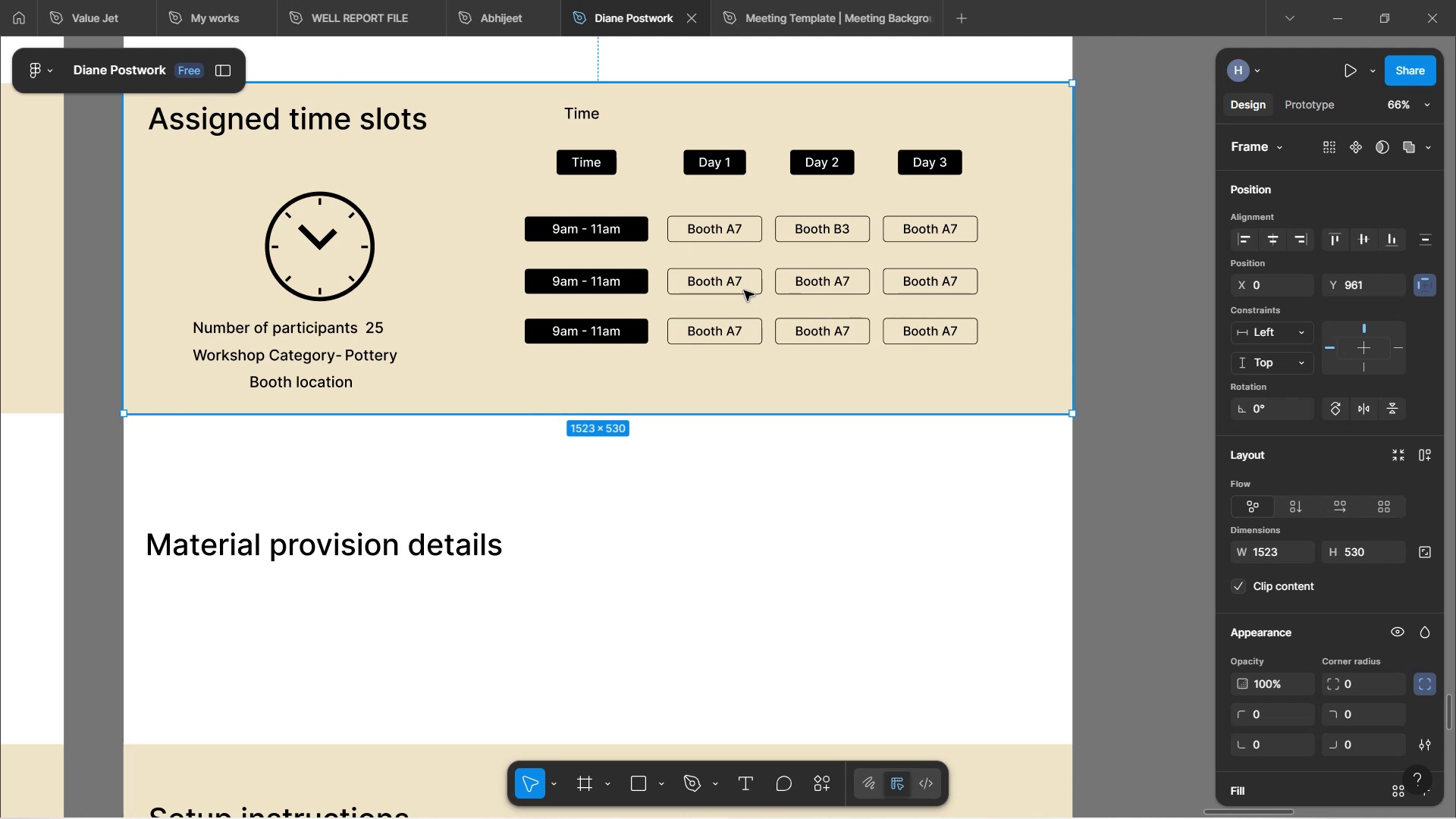 
double_click([737, 284])
 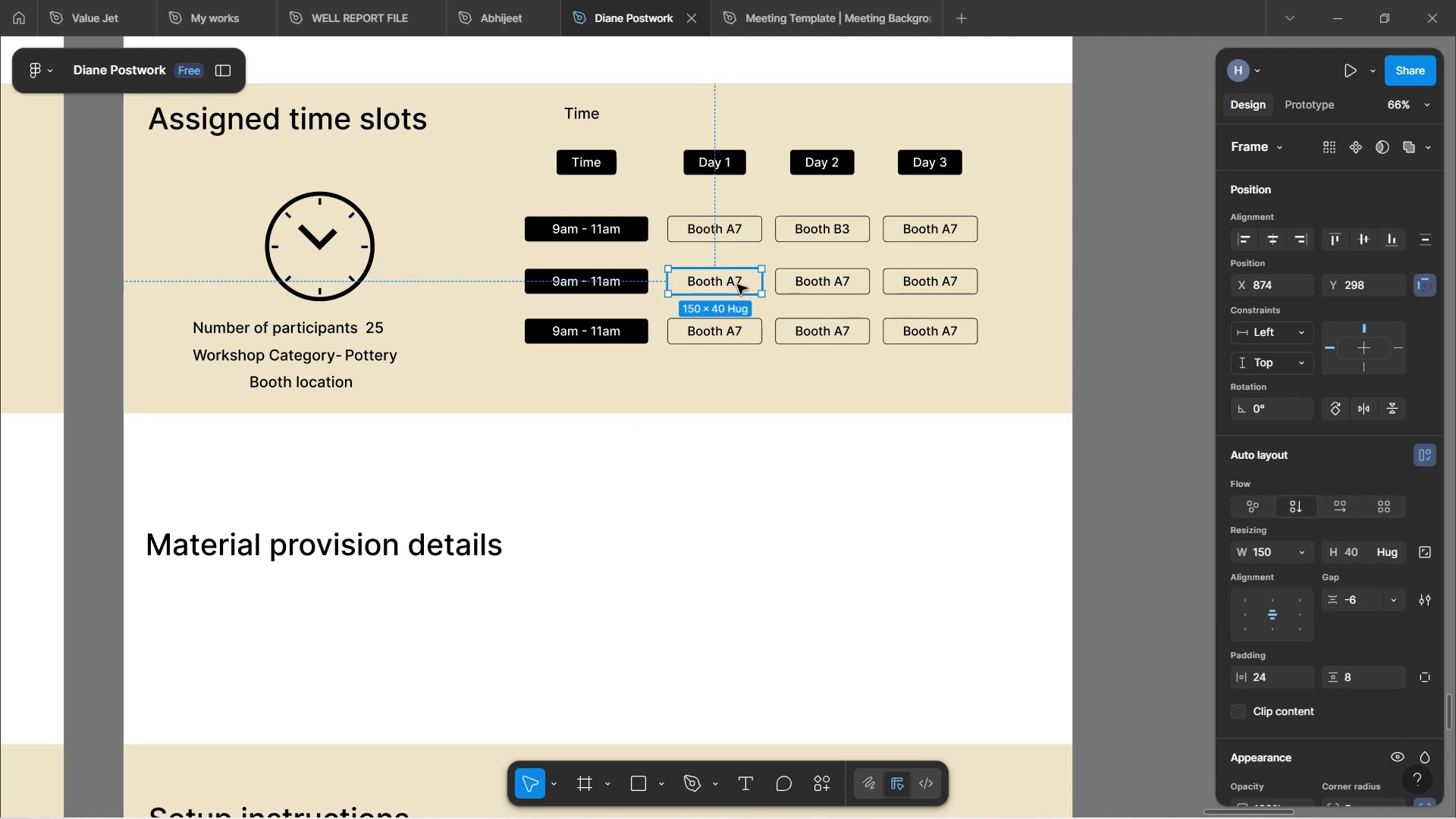 
double_click([739, 284])
 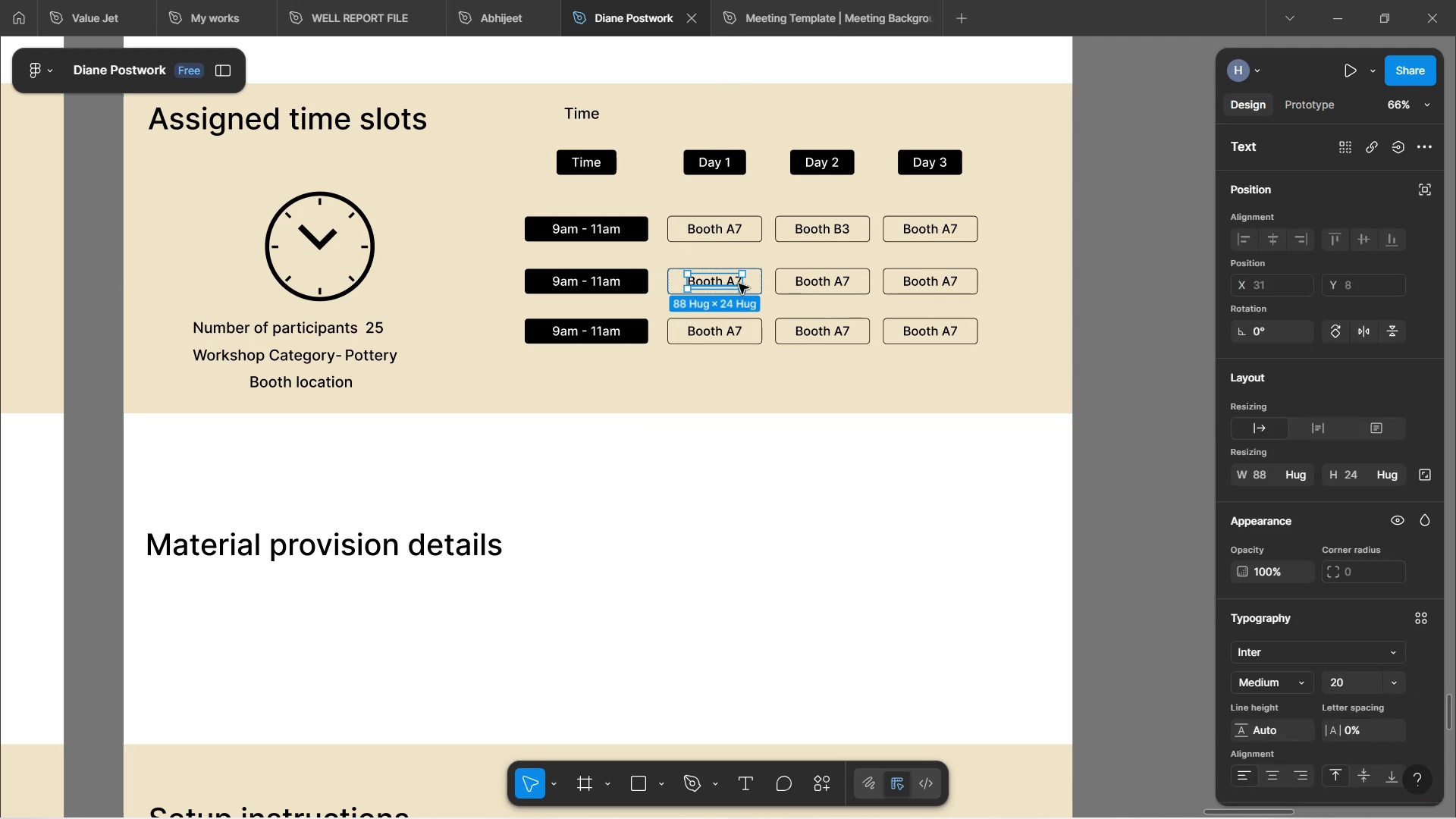 
double_click([739, 284])
 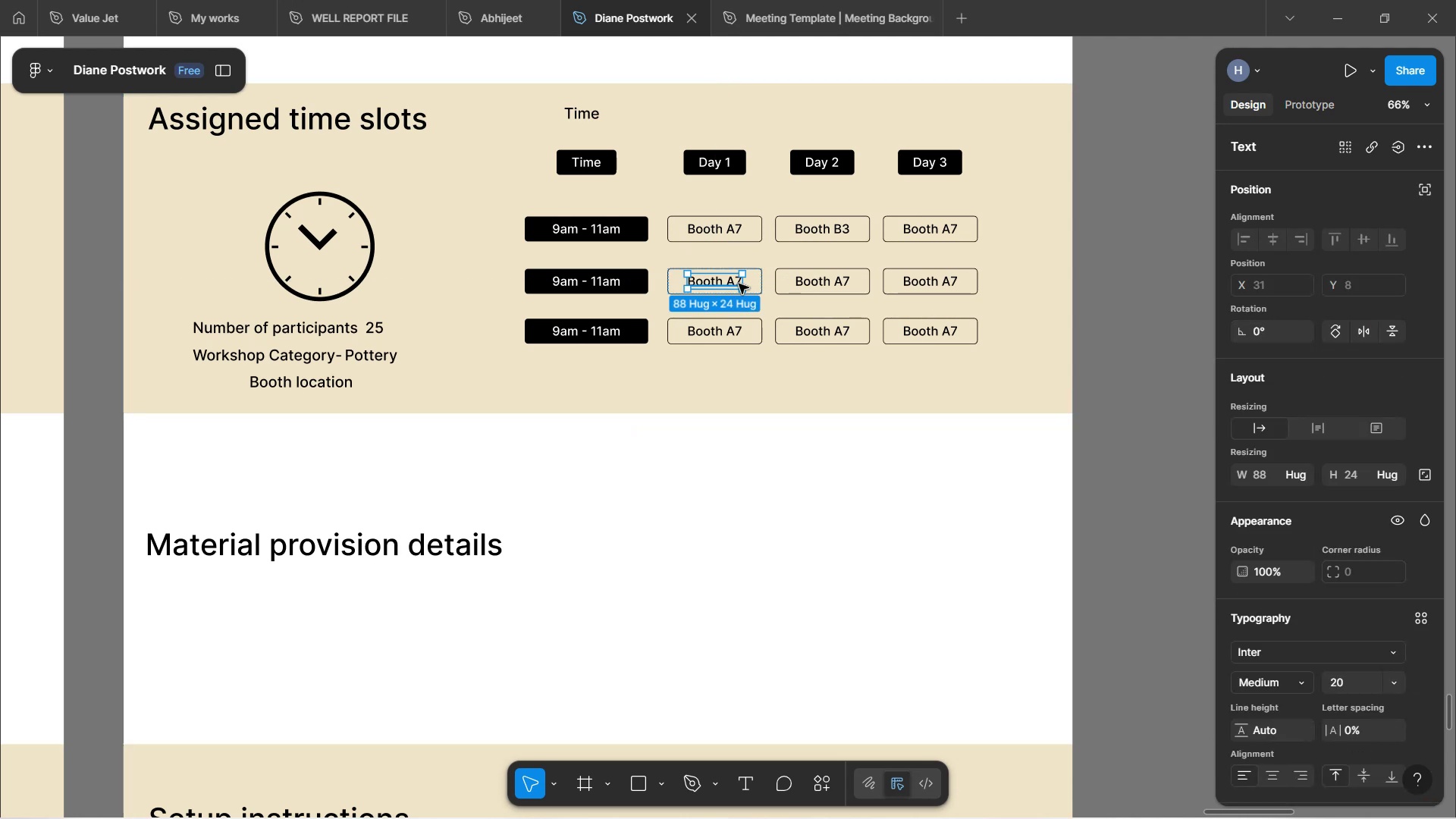 
triple_click([739, 284])
 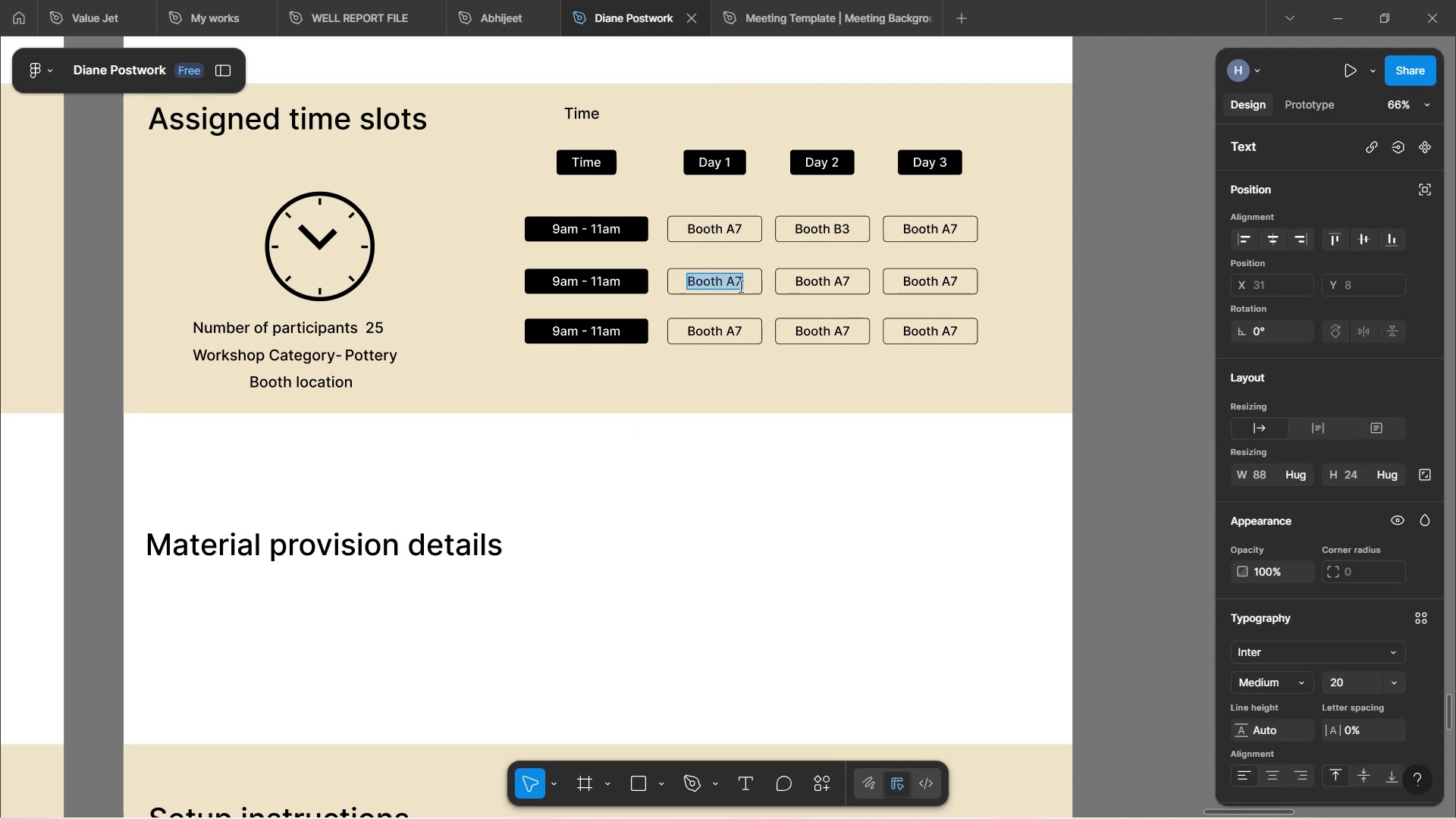 
key(ArrowRight)
 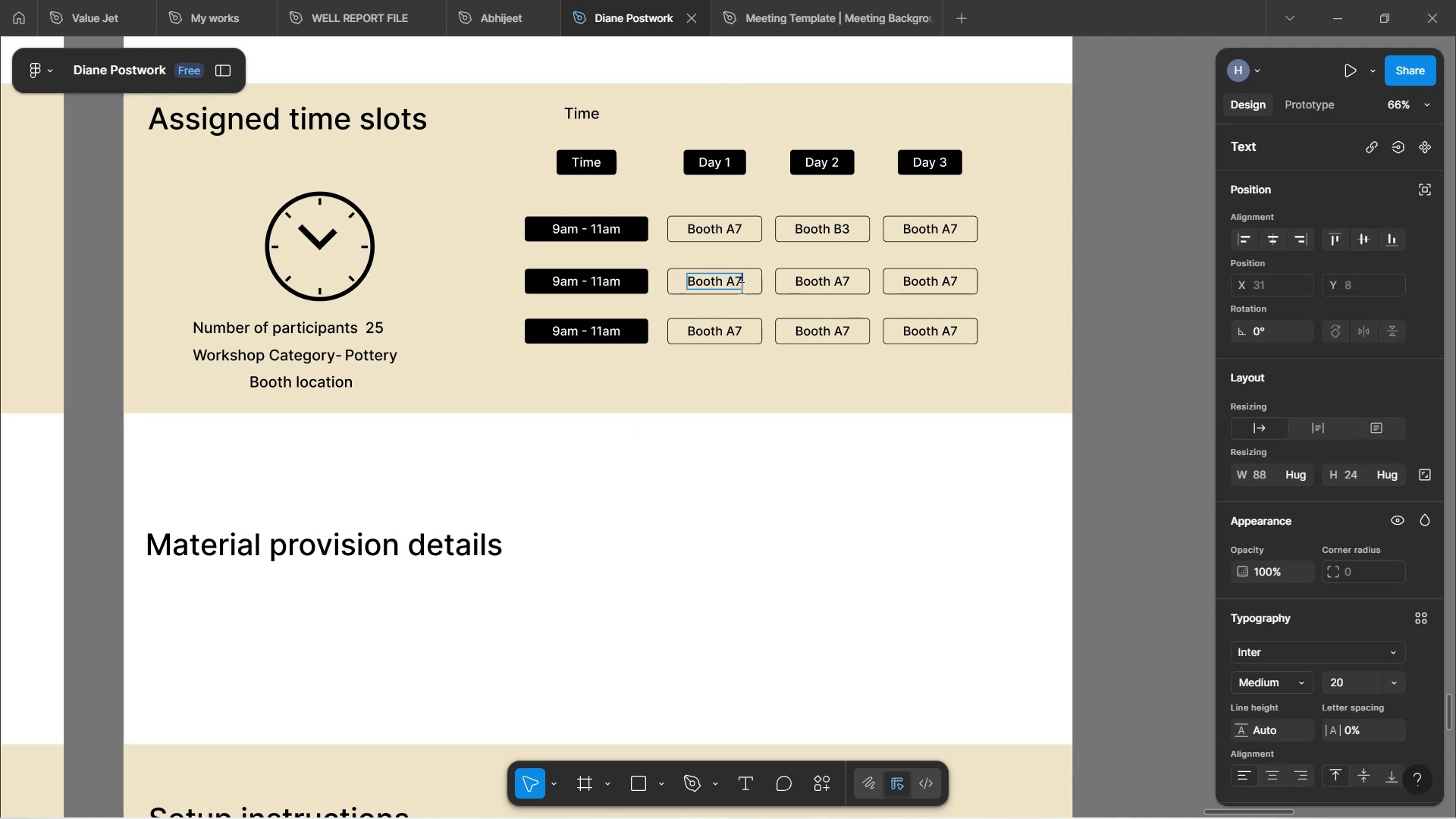 
key(Backspace)
key(Backspace)
type(B3)
 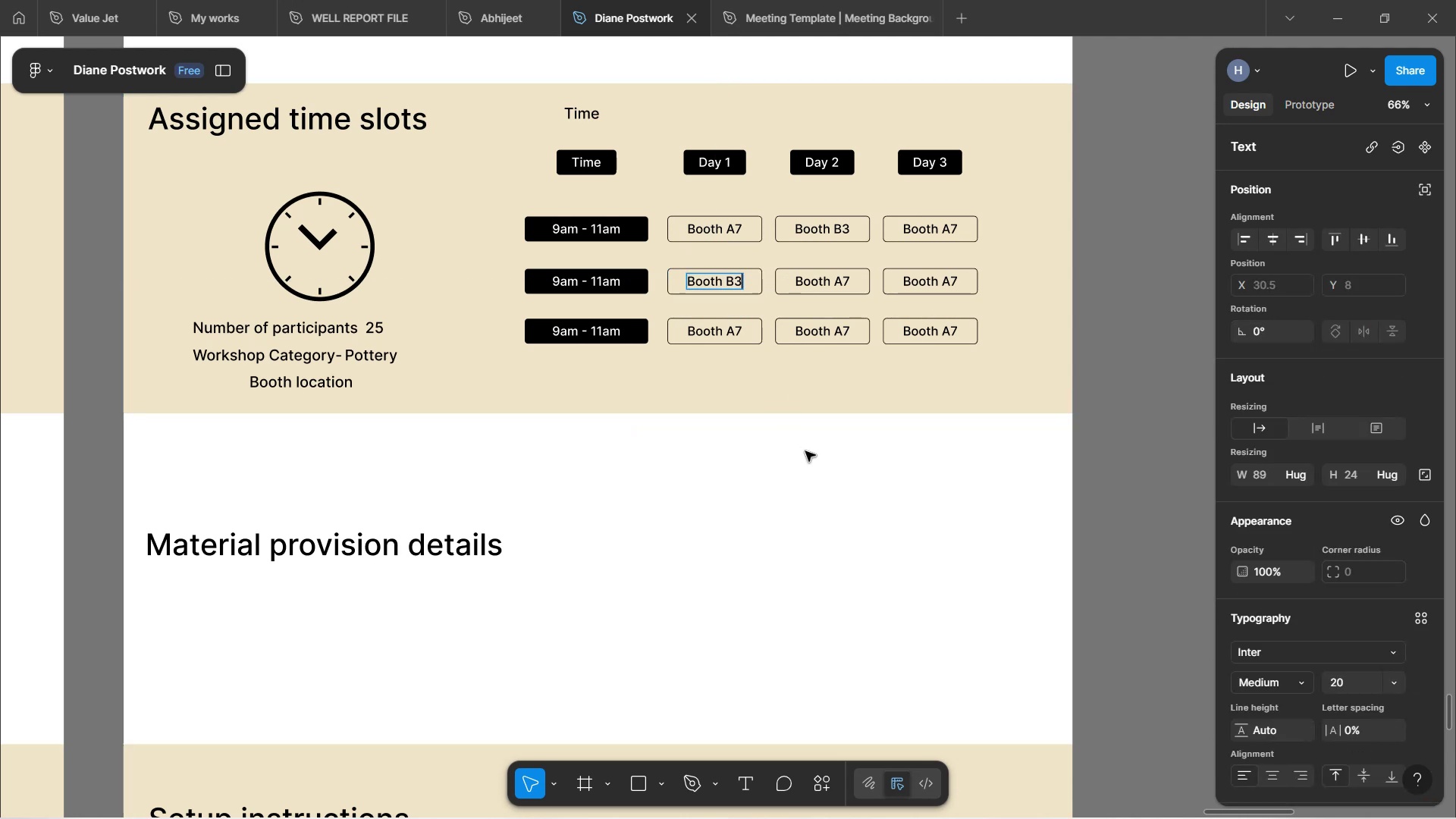 
left_click([841, 381])
 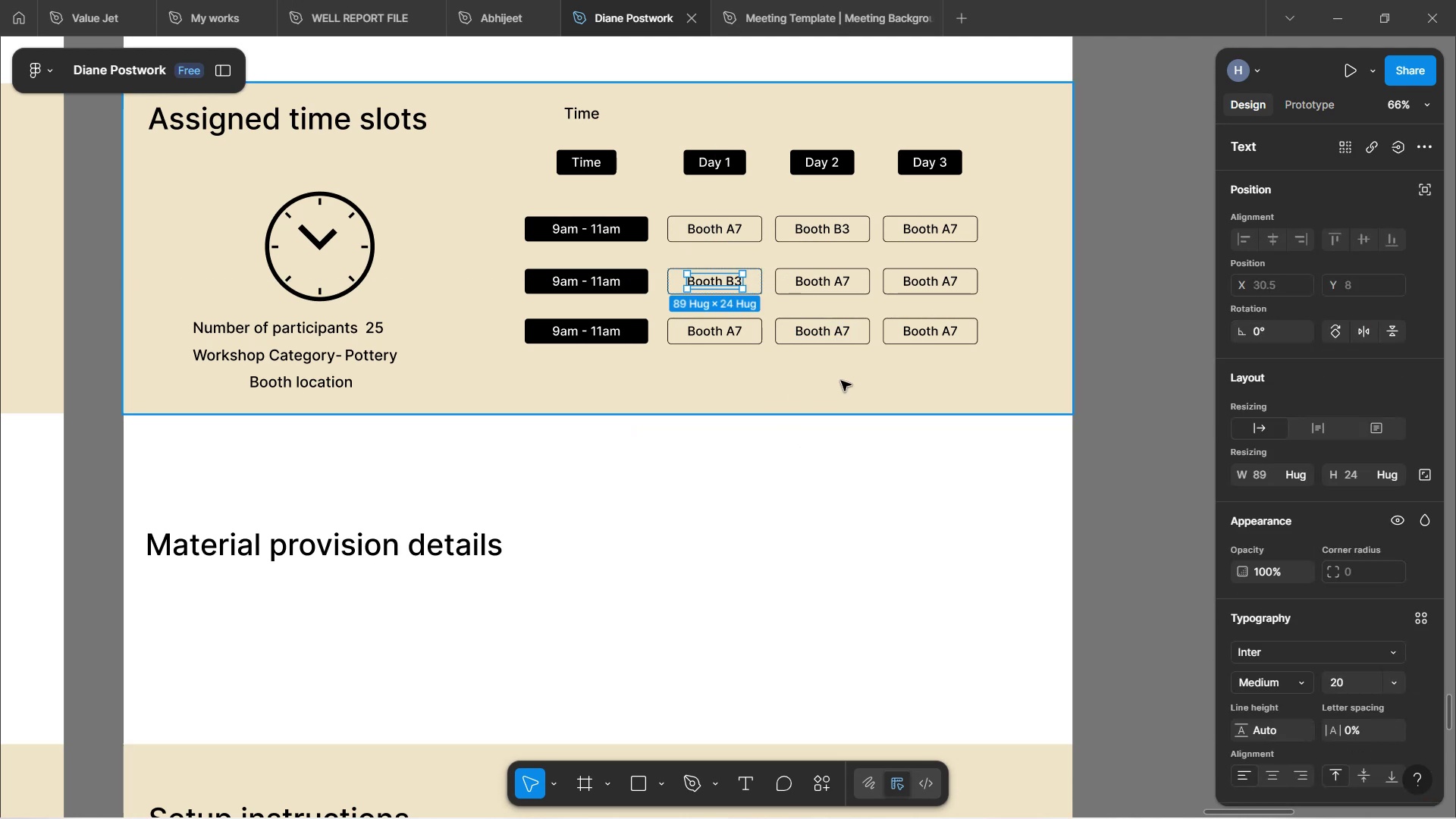 
left_click([841, 381])
 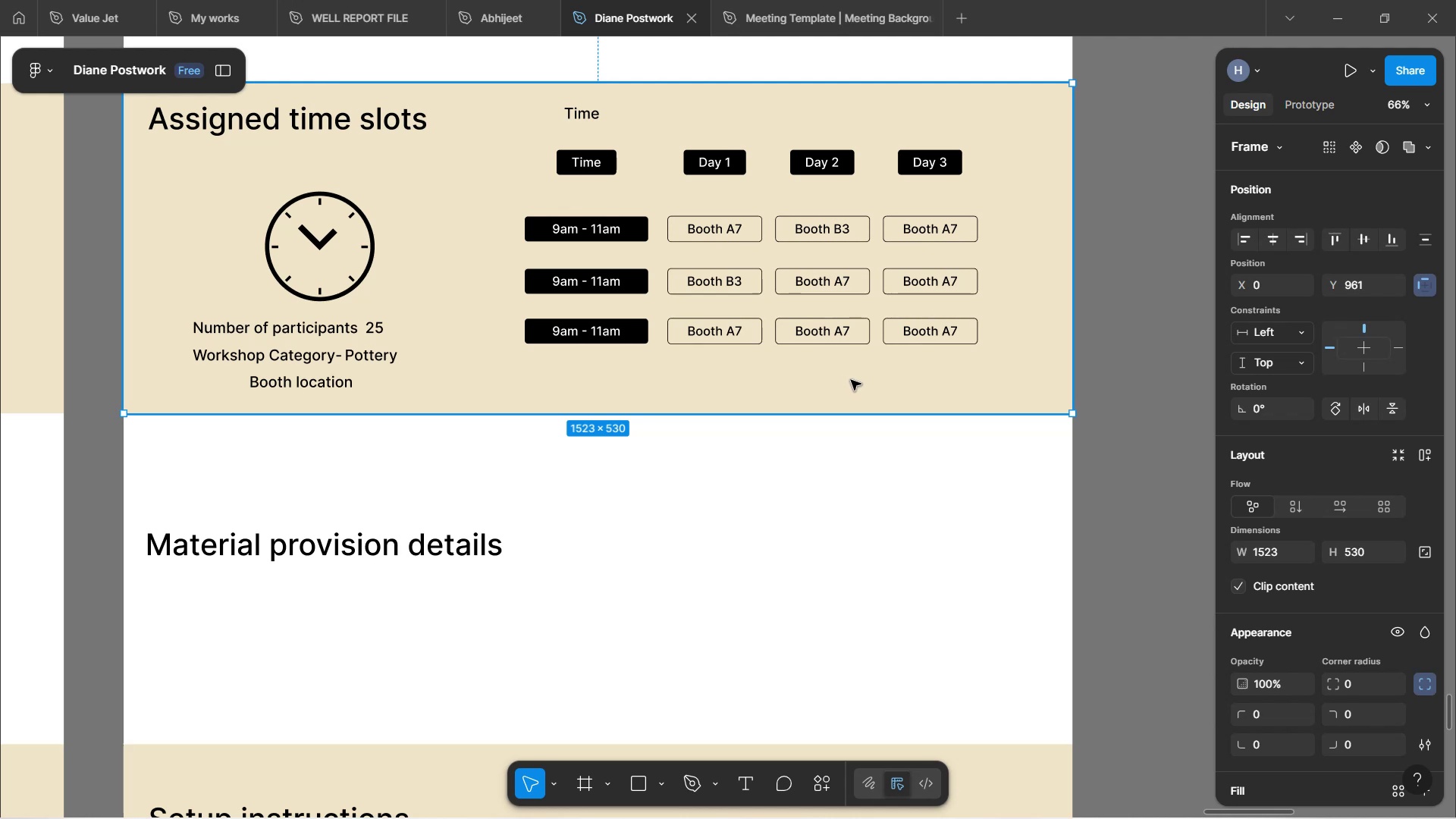 
wait(8.91)
 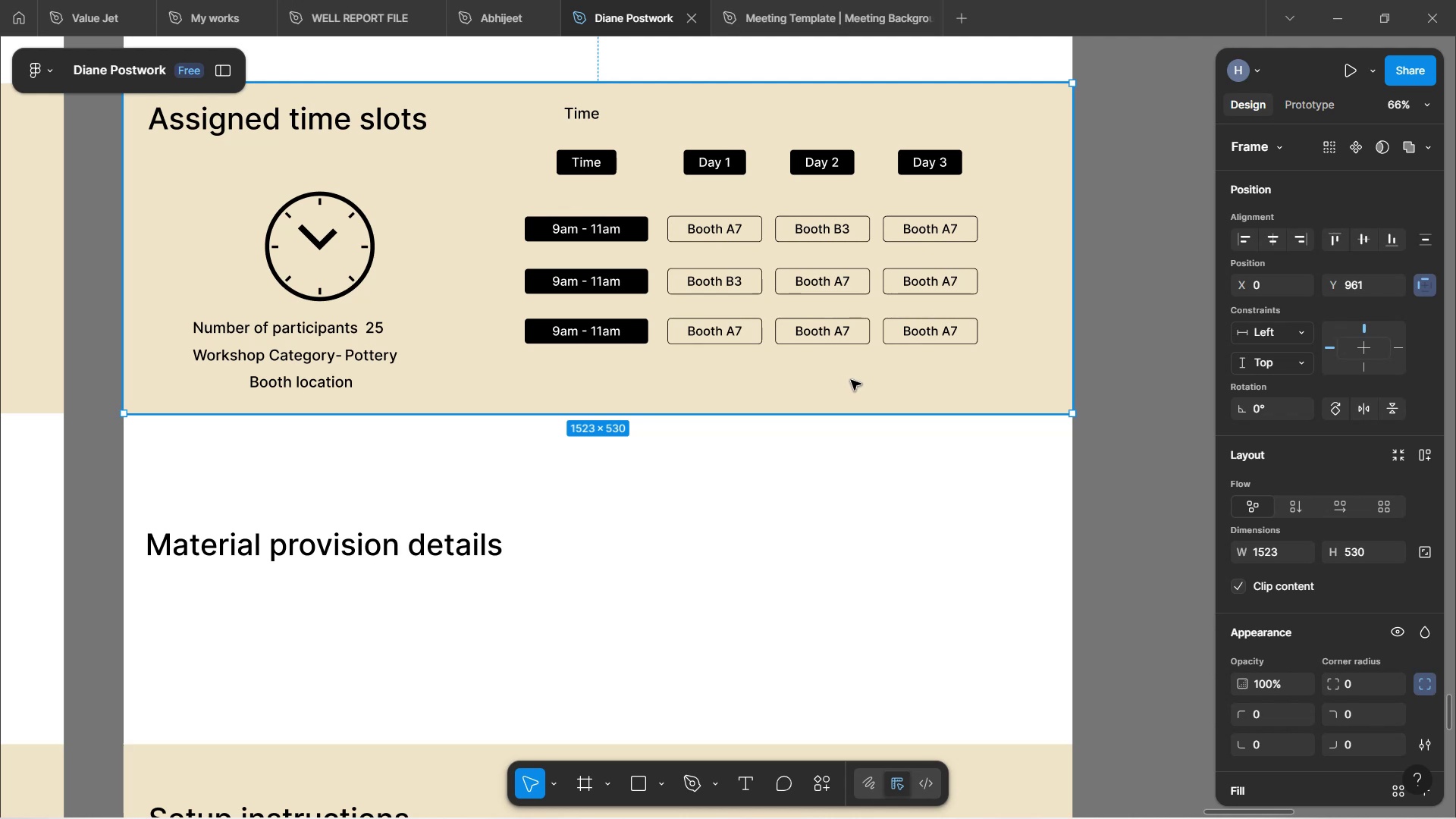 
double_click([943, 285])
 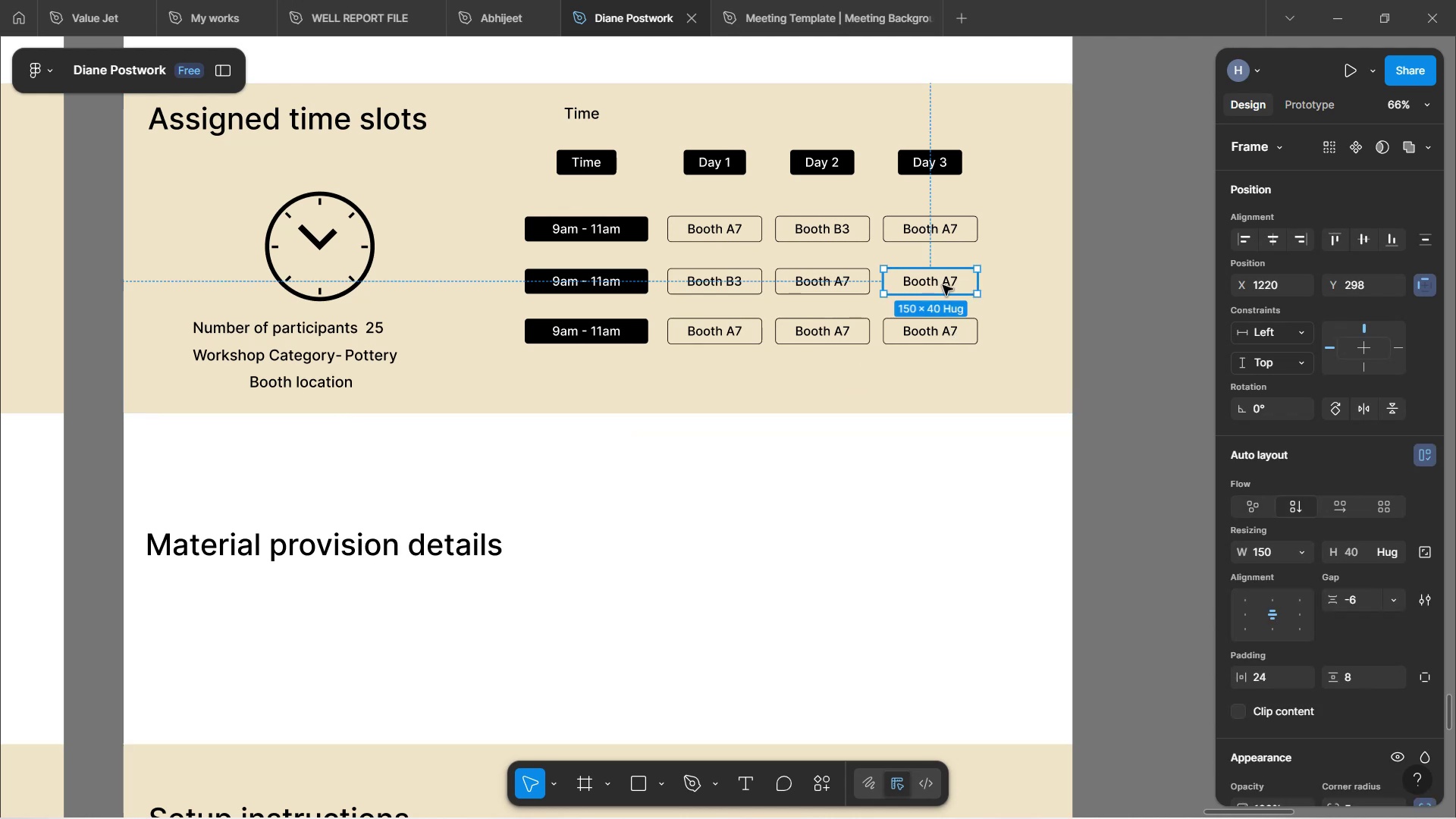 
triple_click([943, 285])
 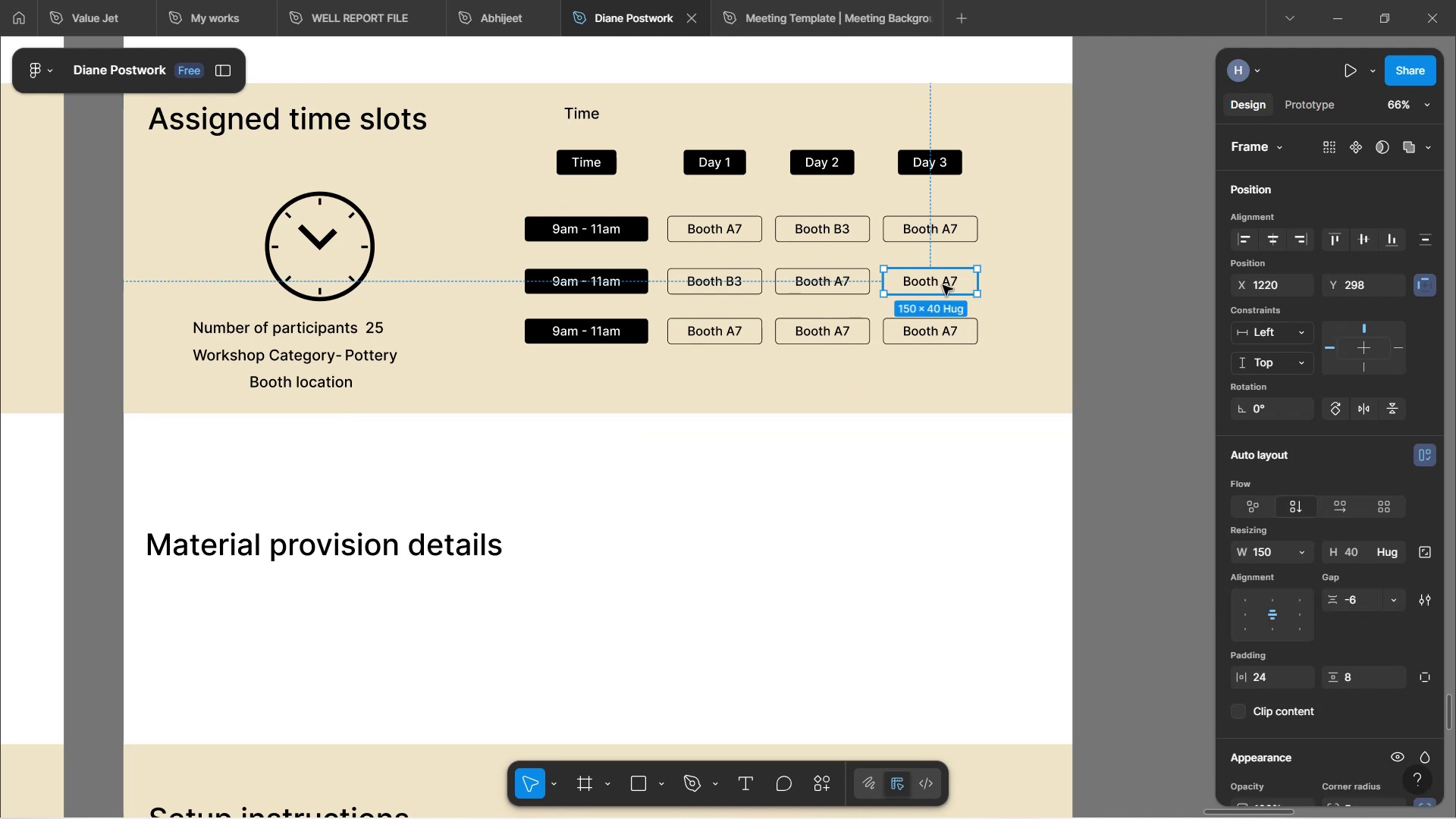 
triple_click([943, 285])
 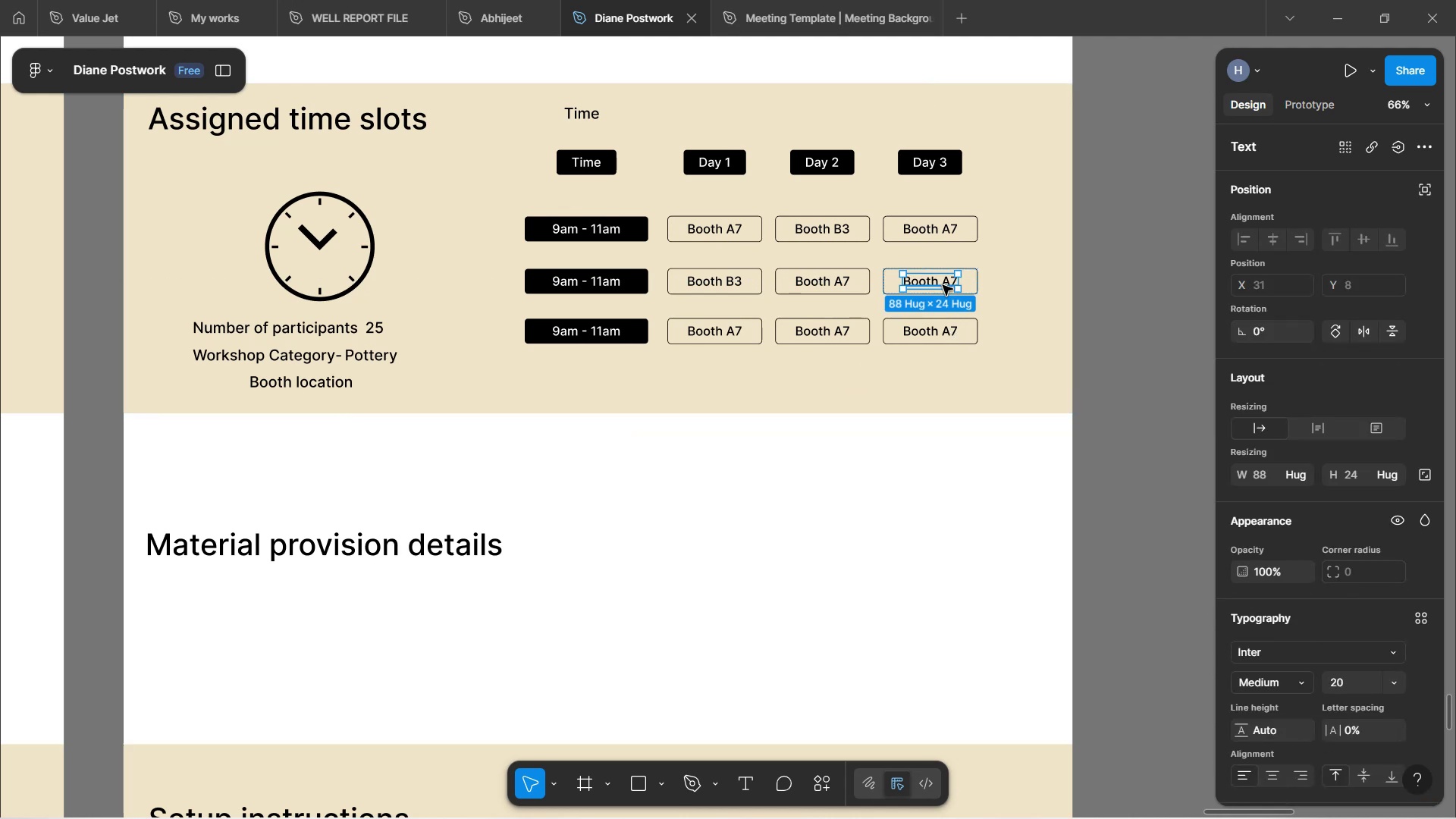 
double_click([943, 285])
 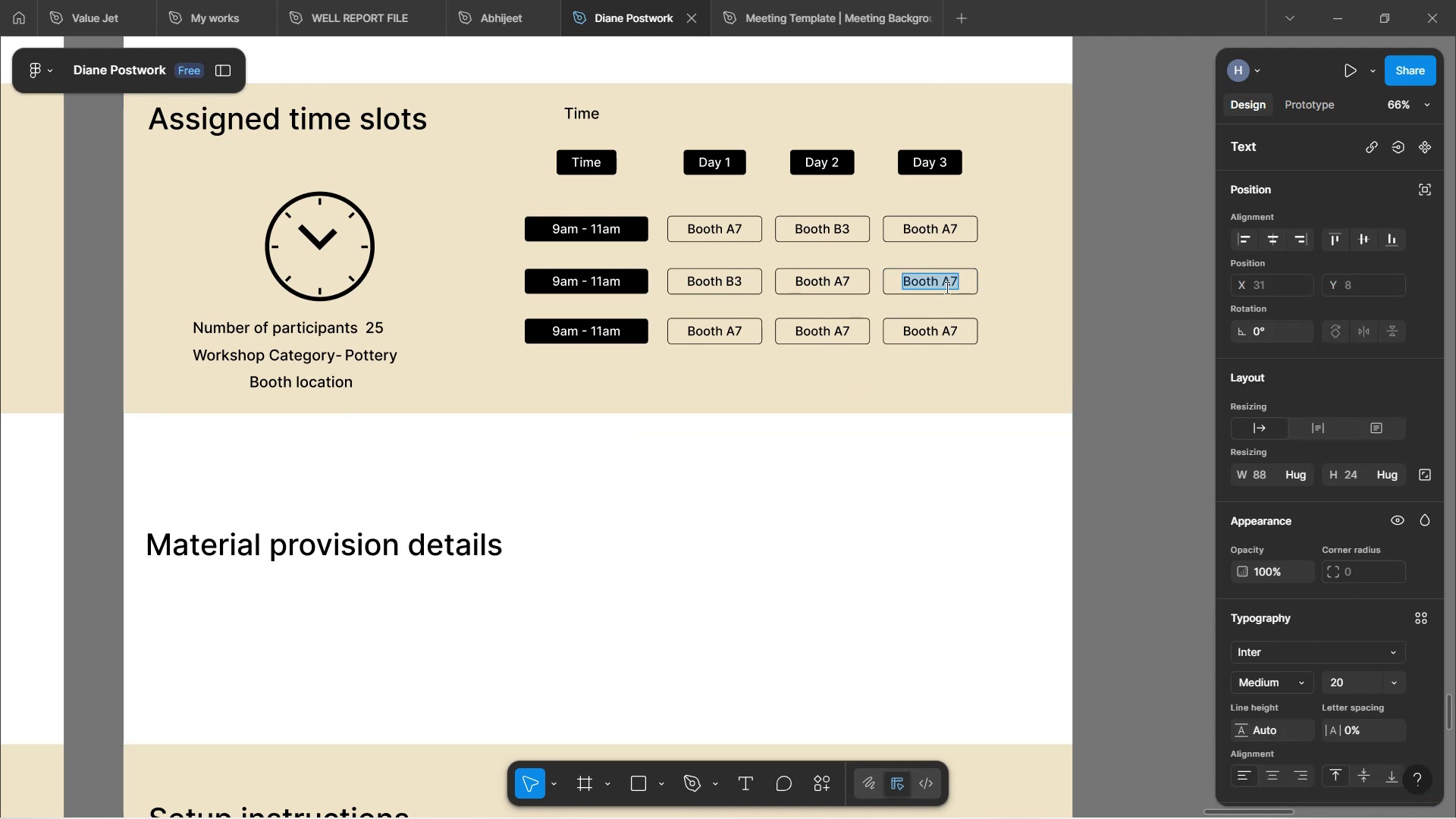 
key(ArrowRight)
 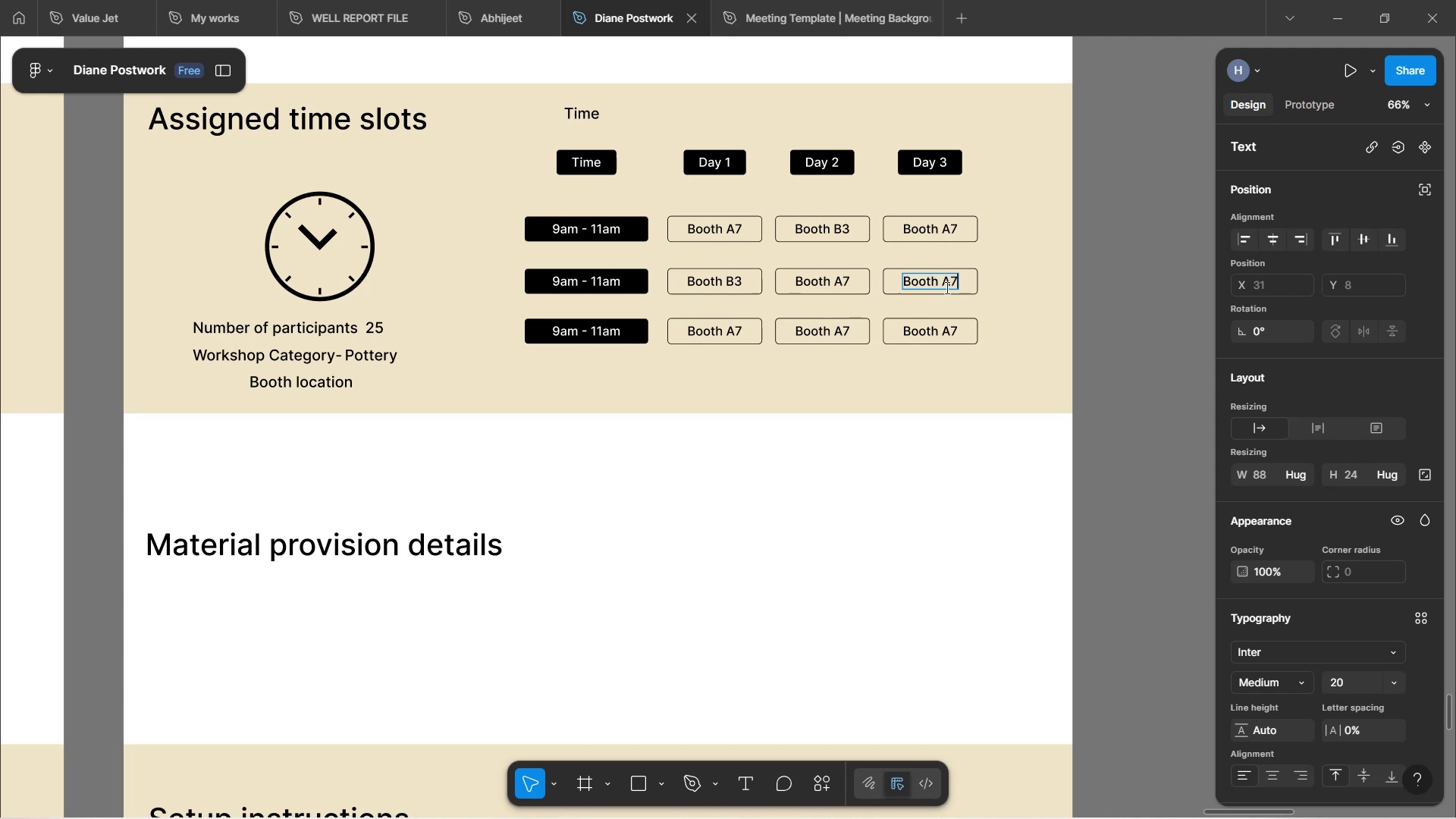 
key(Backspace)
key(Backspace)
type(QD)
 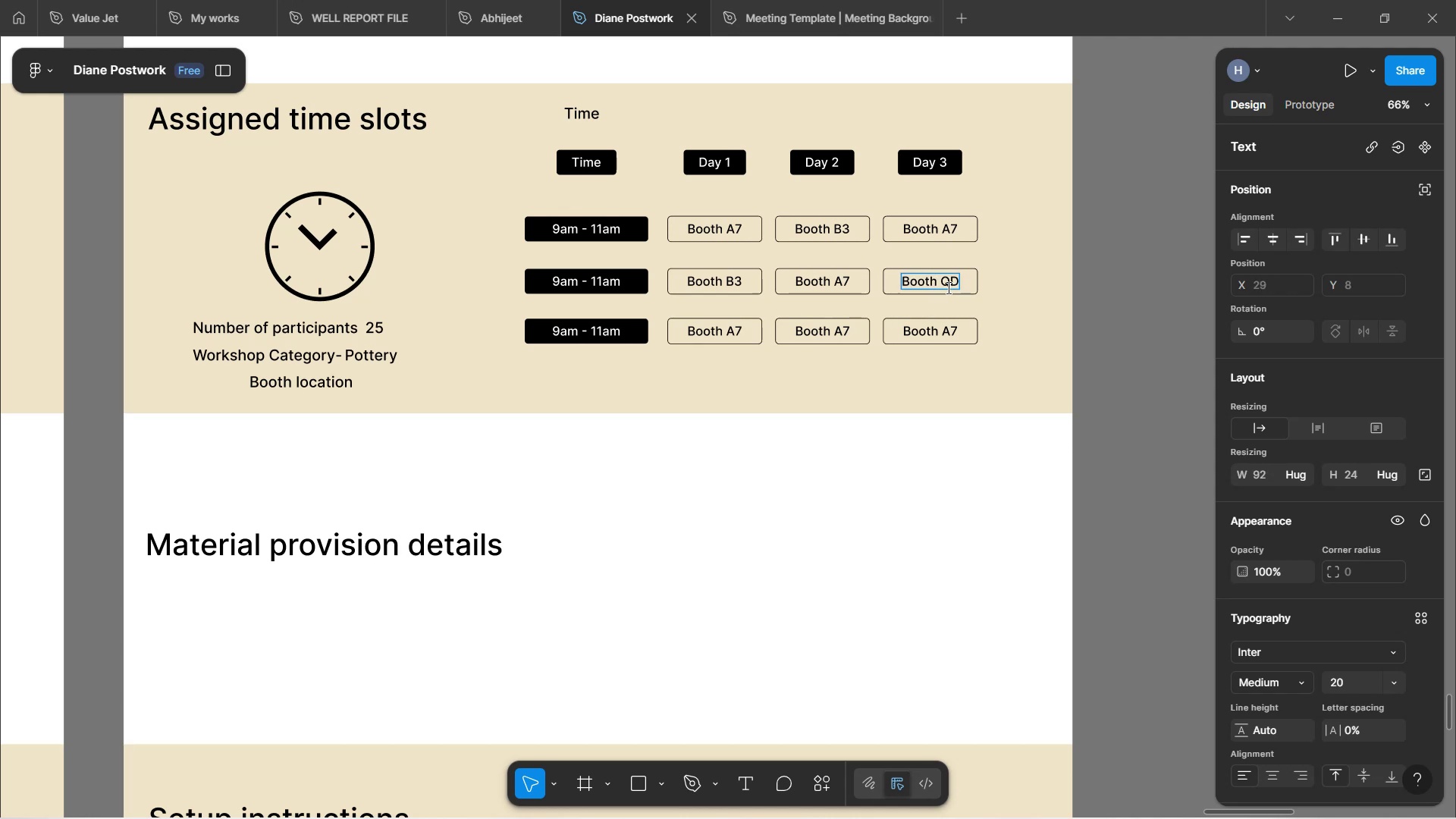 
wait(9.05)
 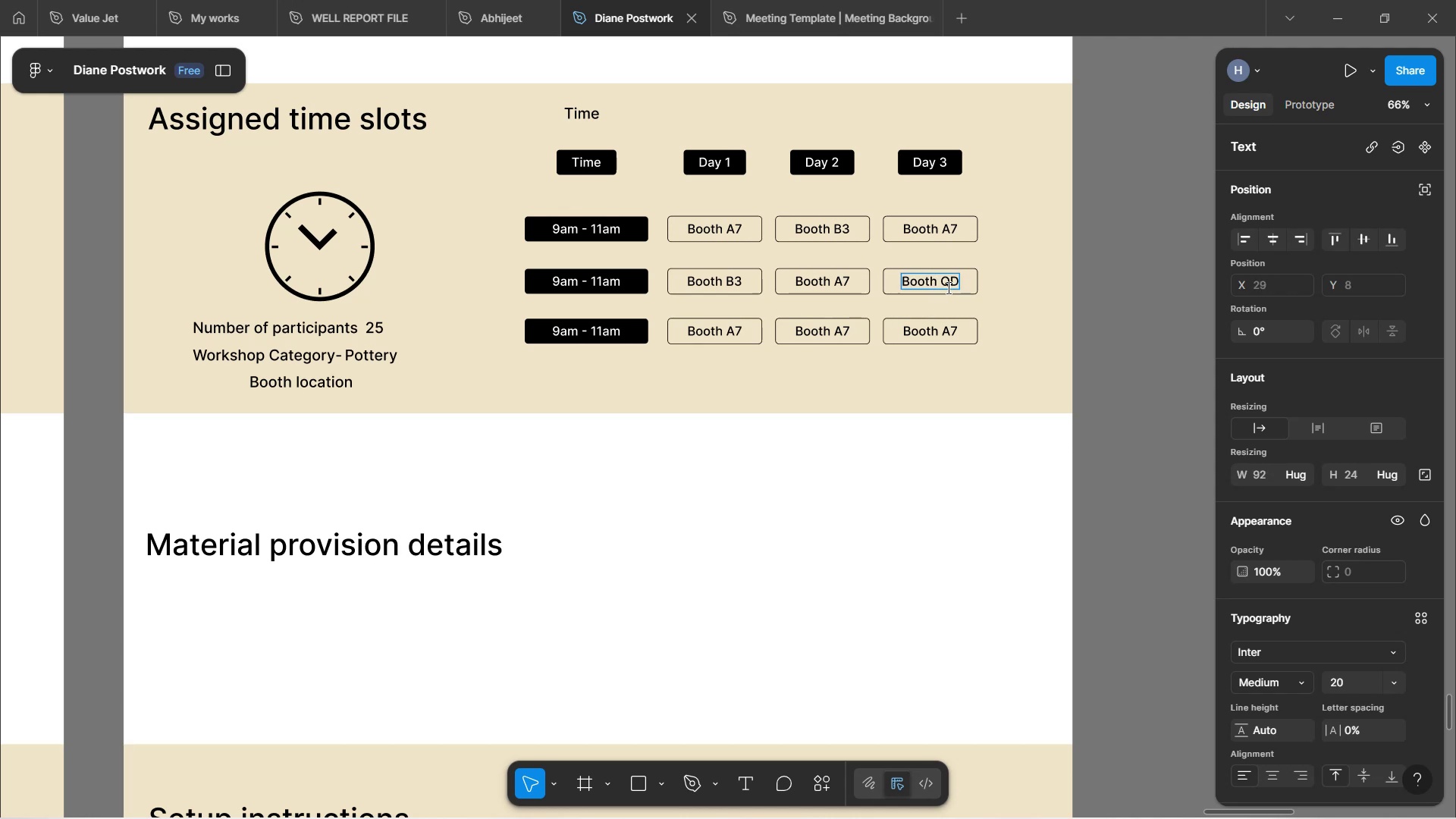 
left_click([1013, 386])
 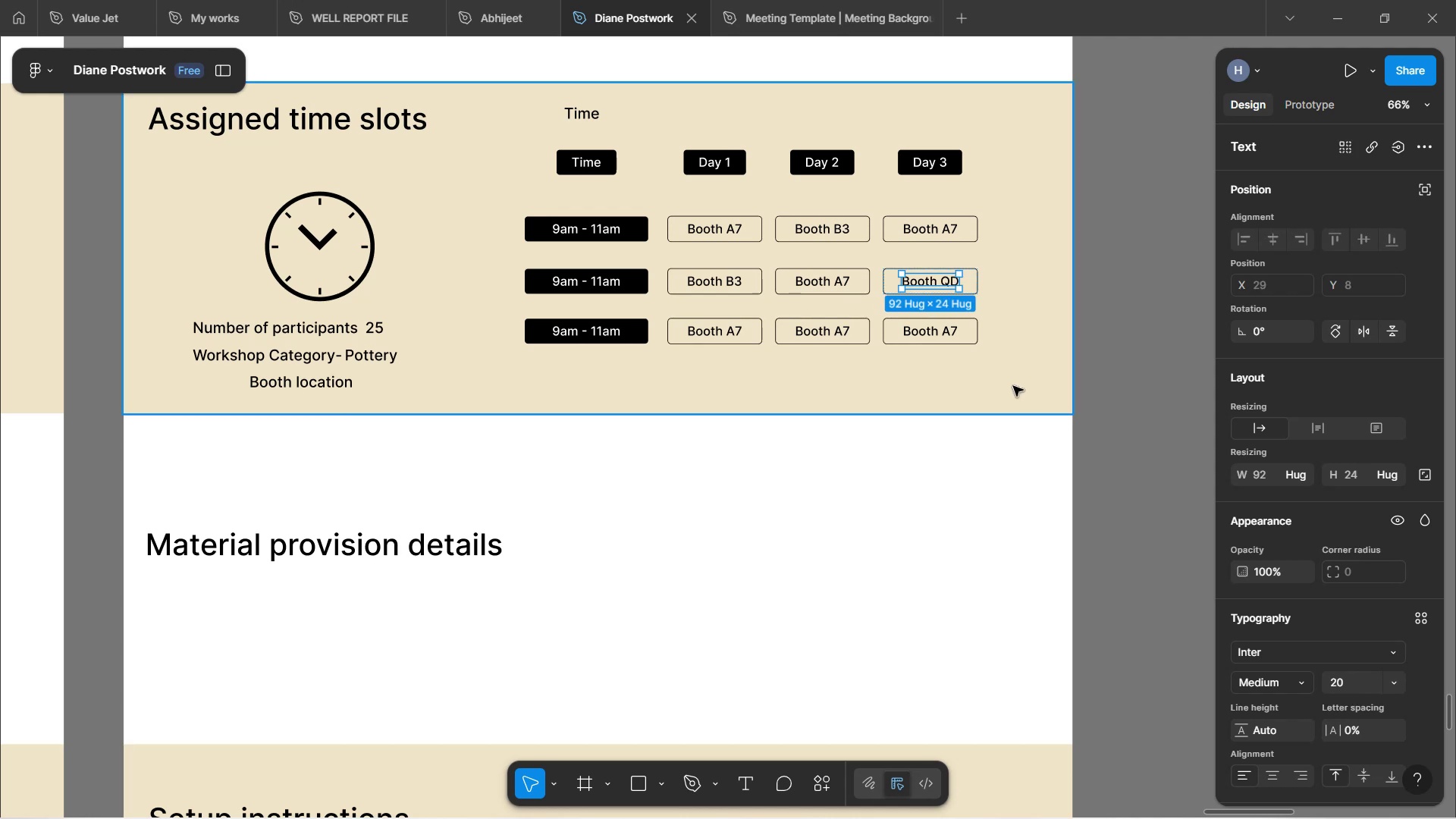 
left_click([1013, 386])
 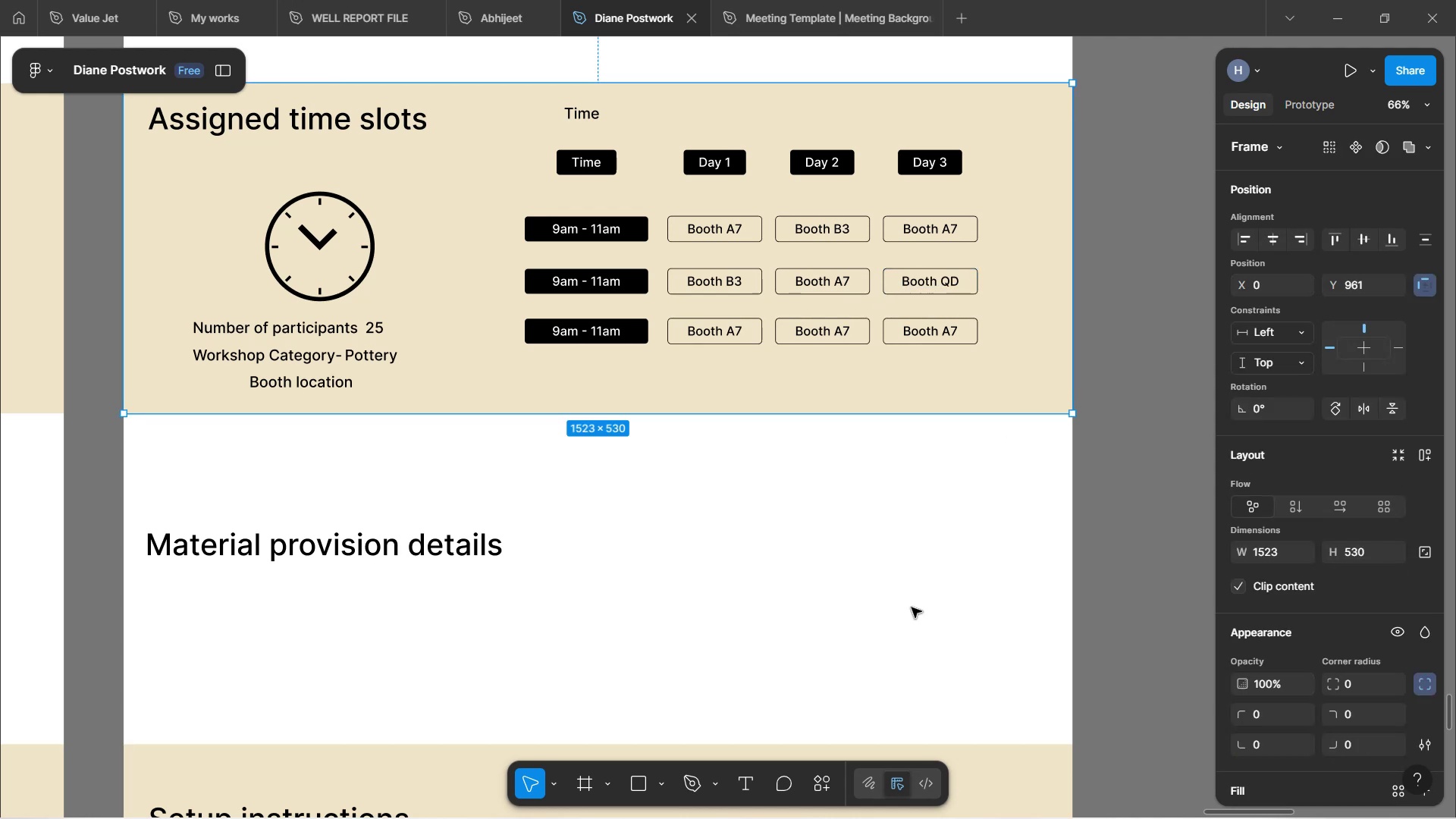 
left_click([911, 605])
 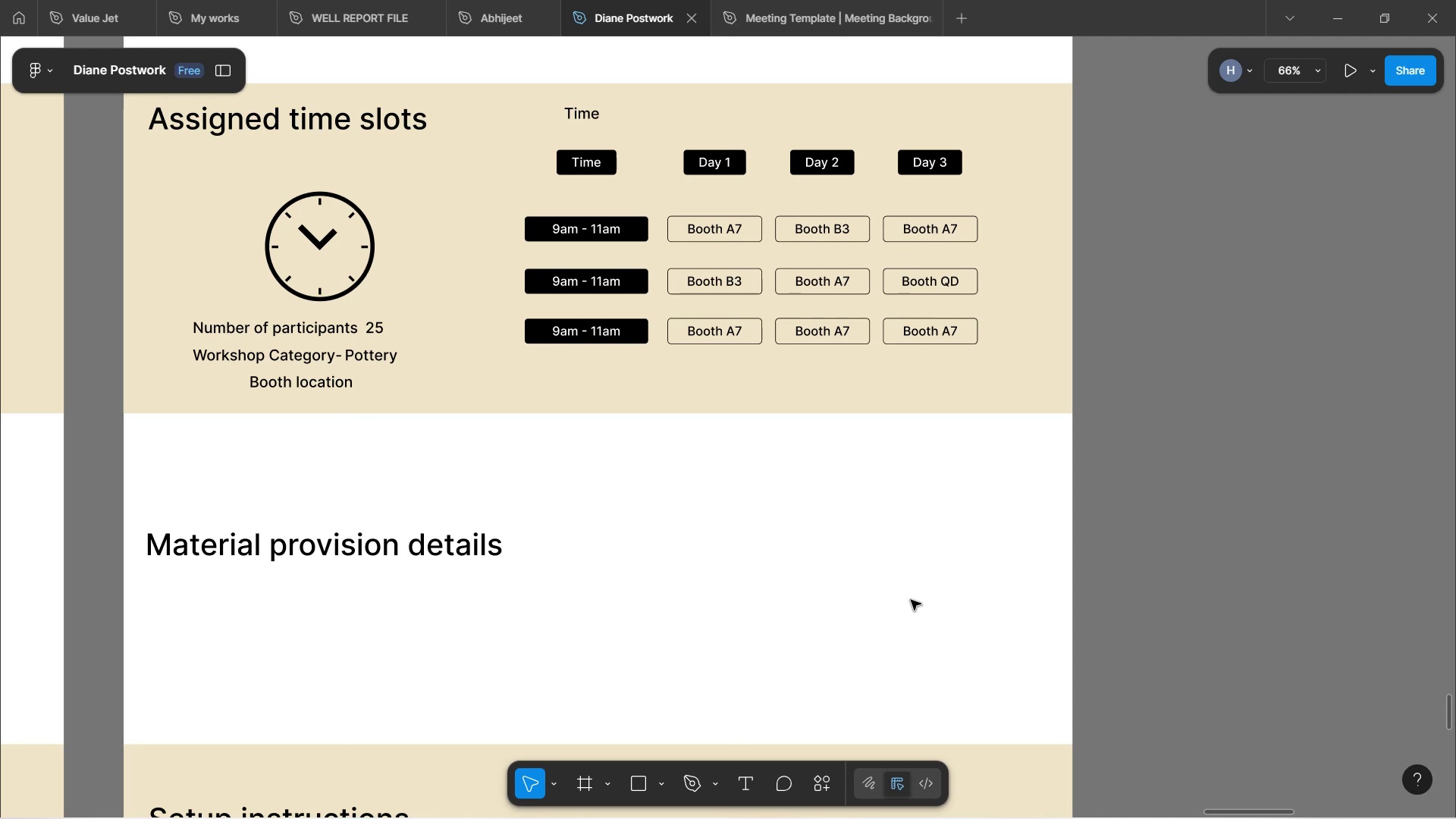 
wait(14.66)
 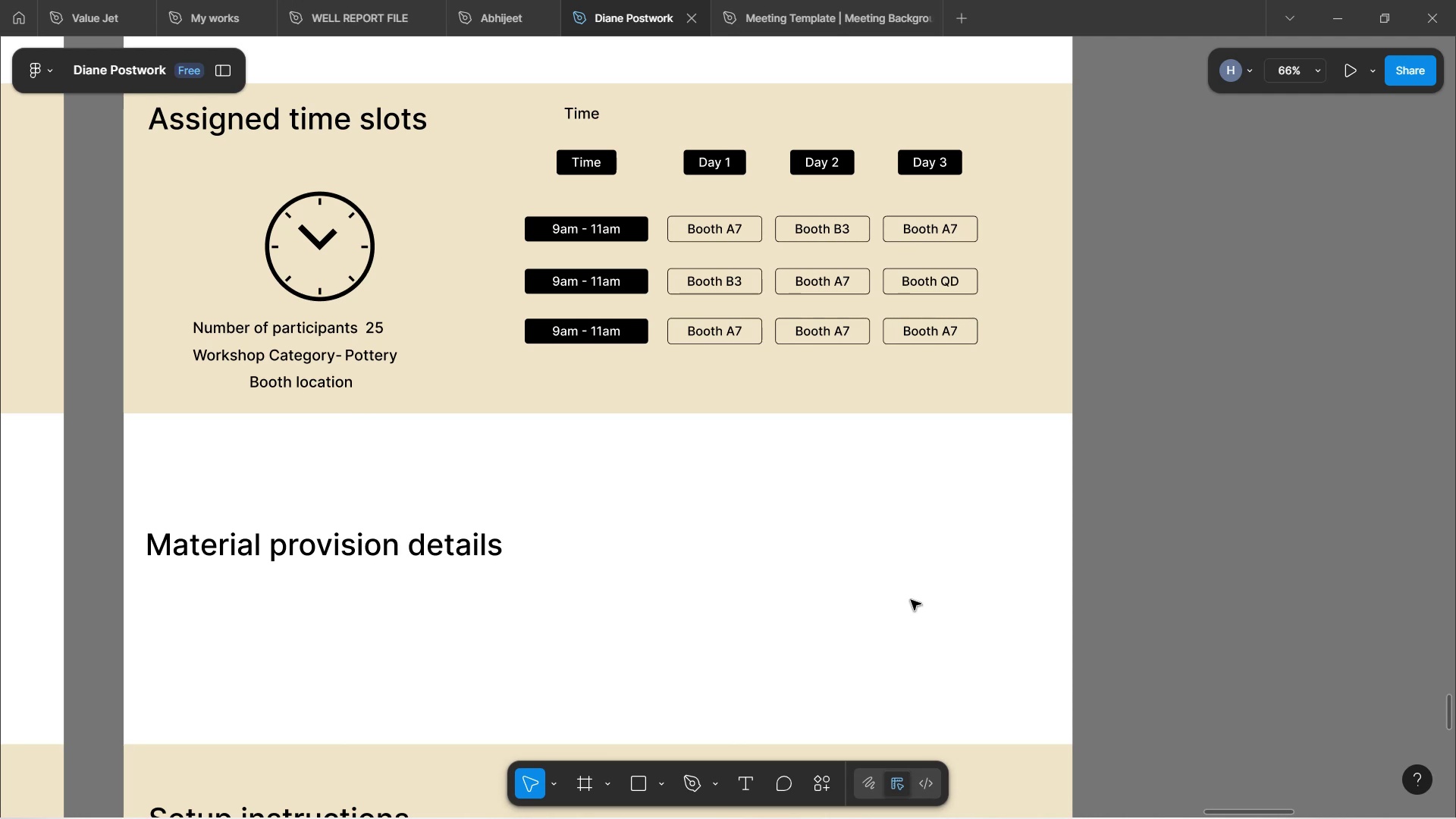 
left_click([573, 116])
 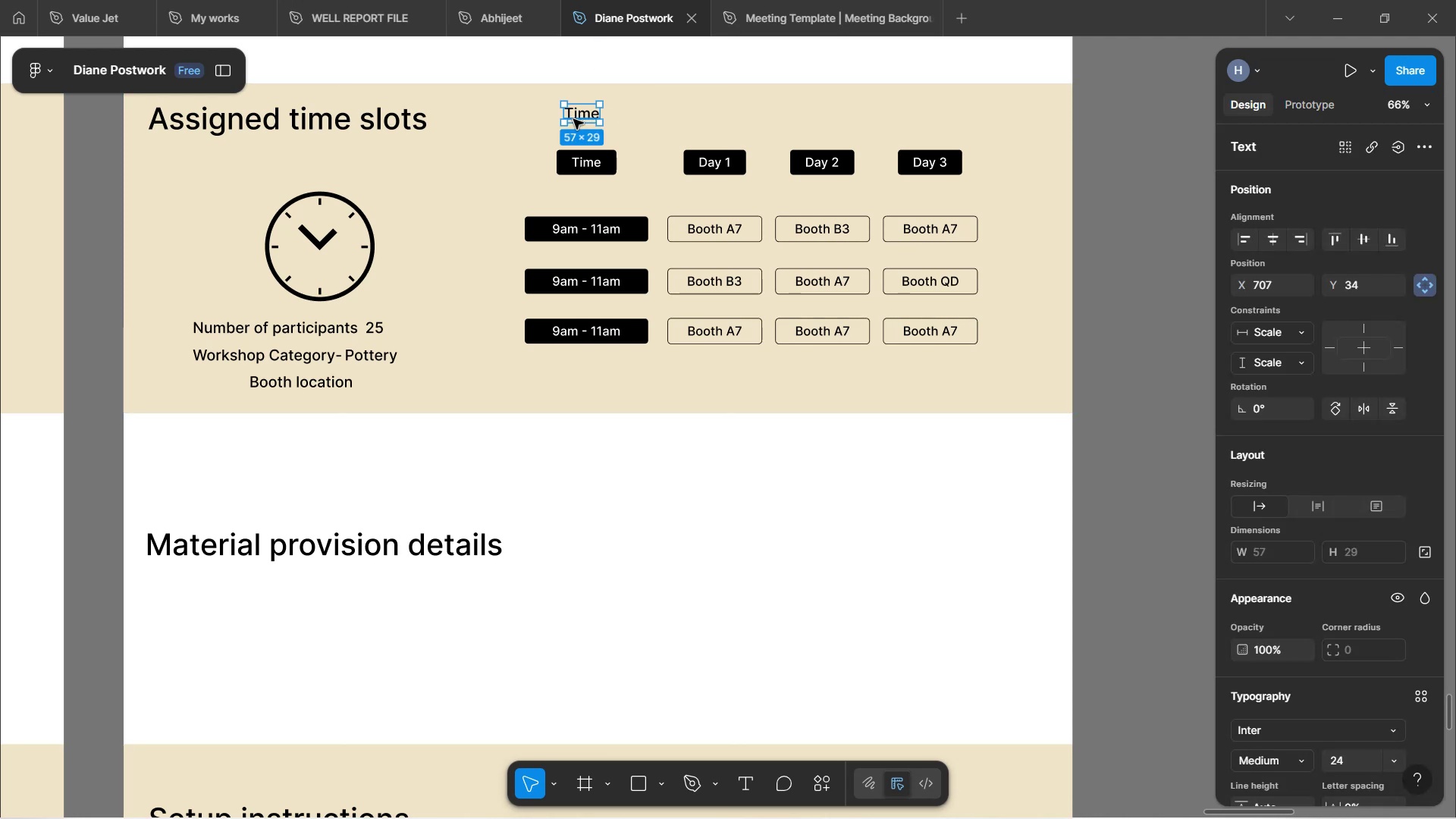 
key(Backspace)
 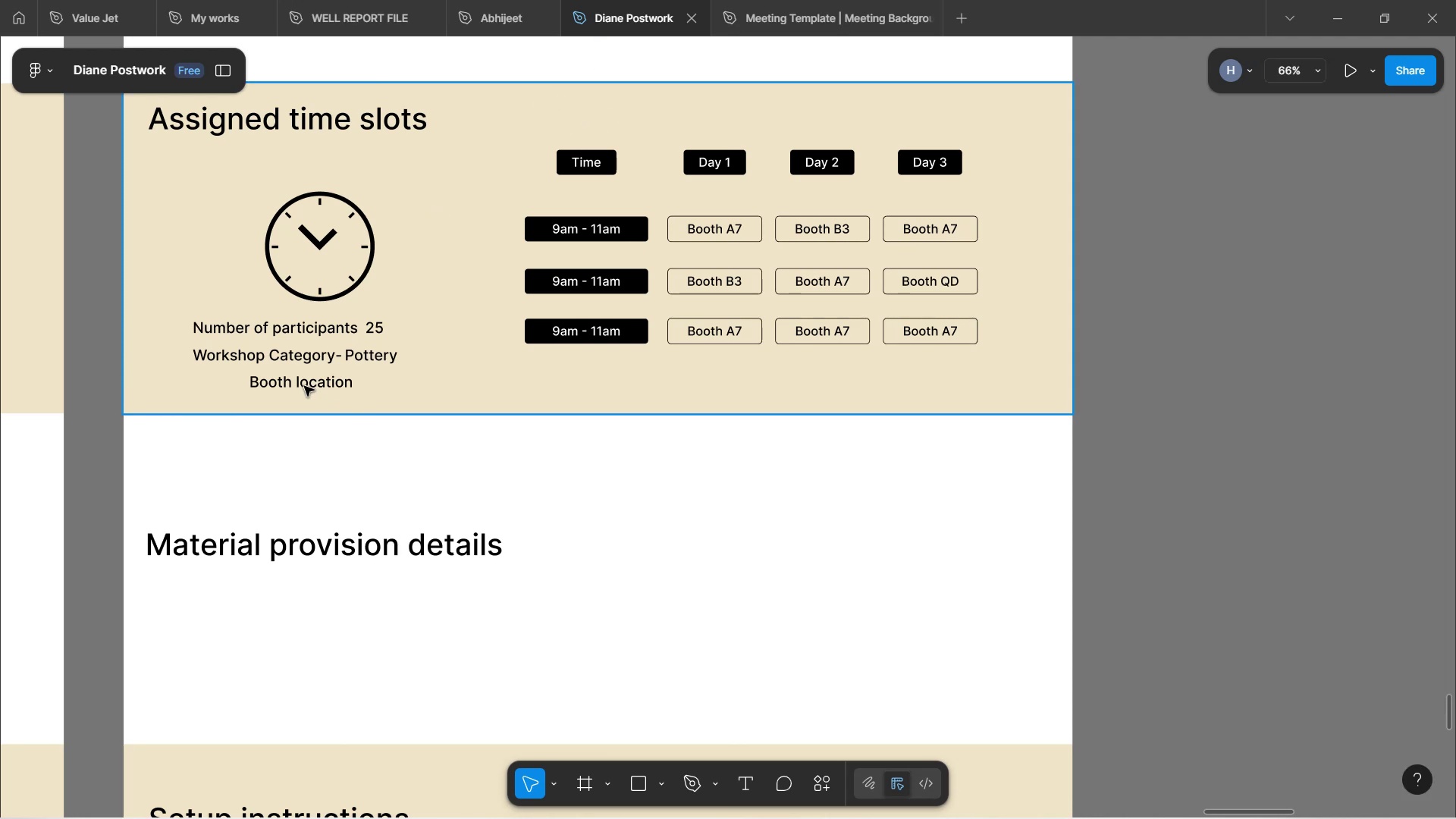 
double_click([304, 386])
 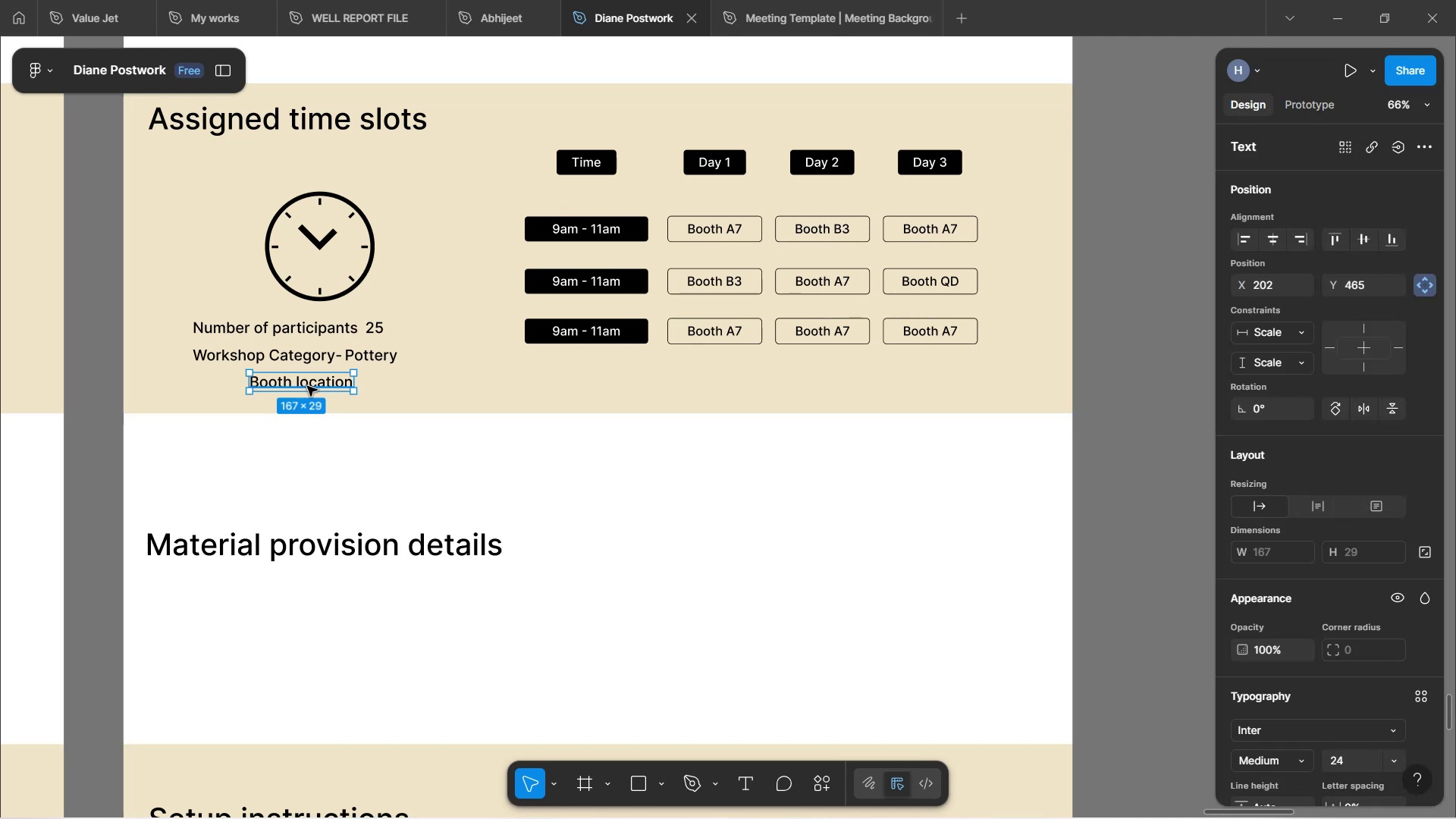 
key(Backspace)
 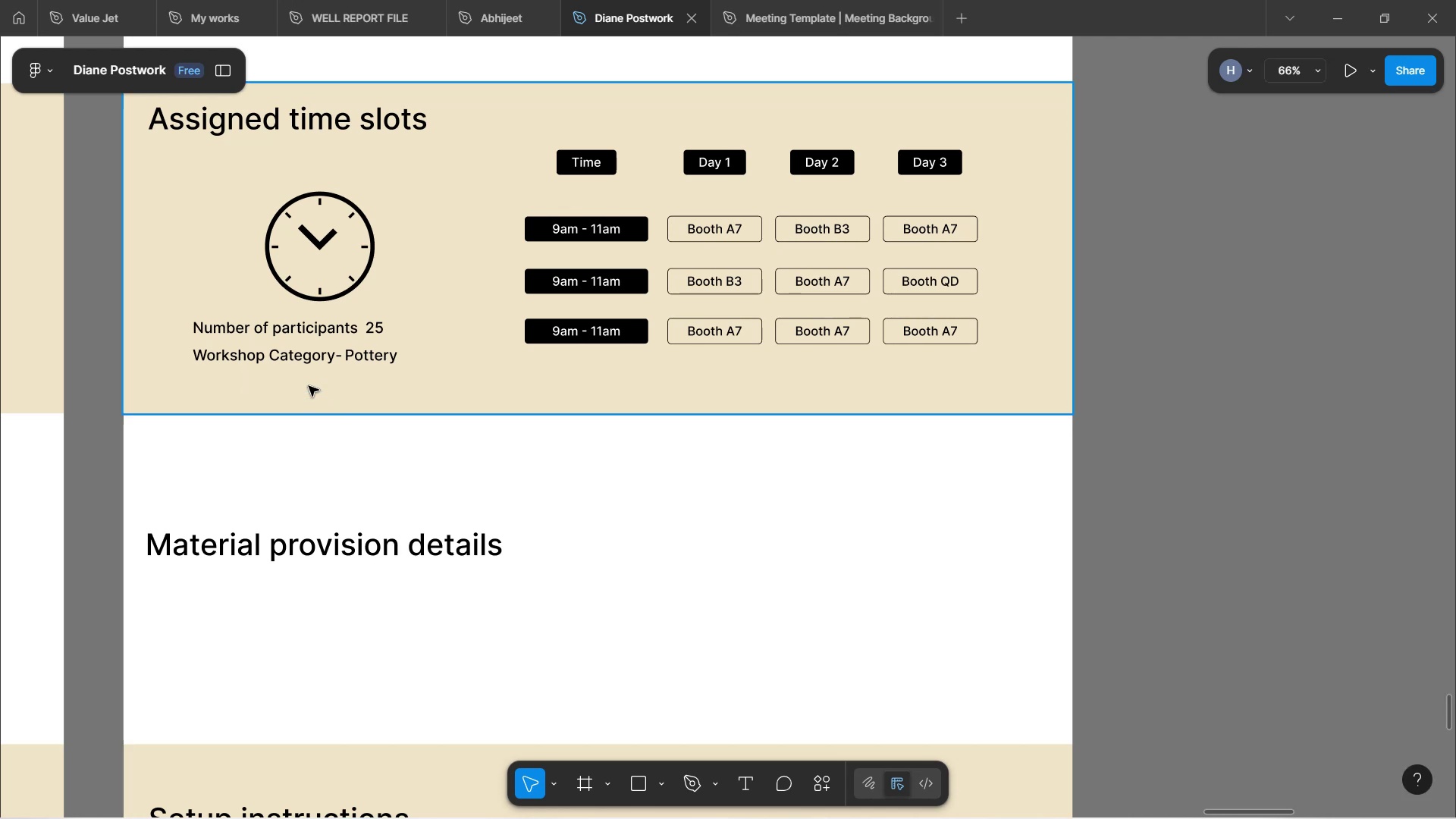 
left_click([485, 517])
 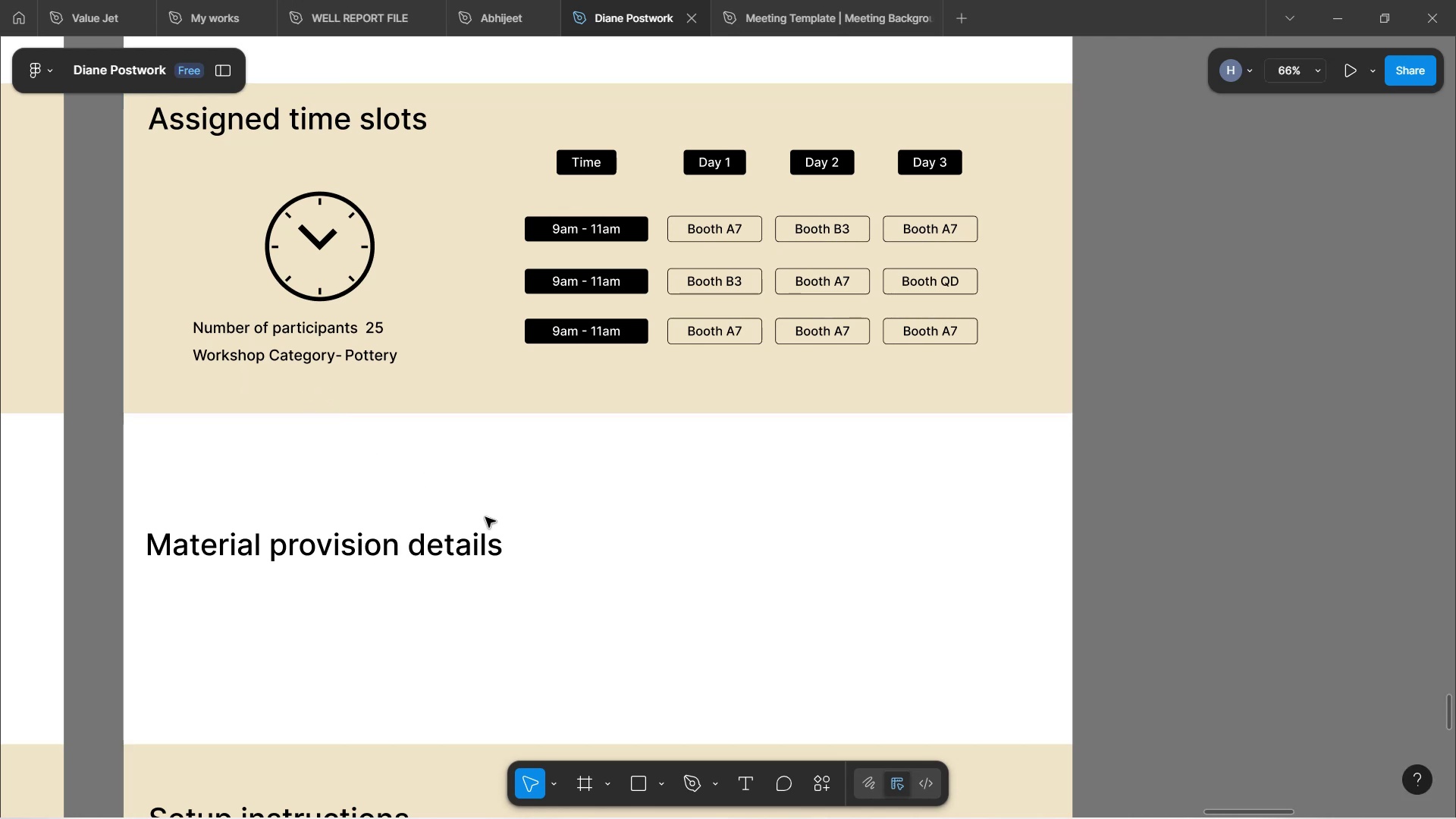 
scroll: coordinate [586, 289], scroll_direction: up, amount: 9.0
 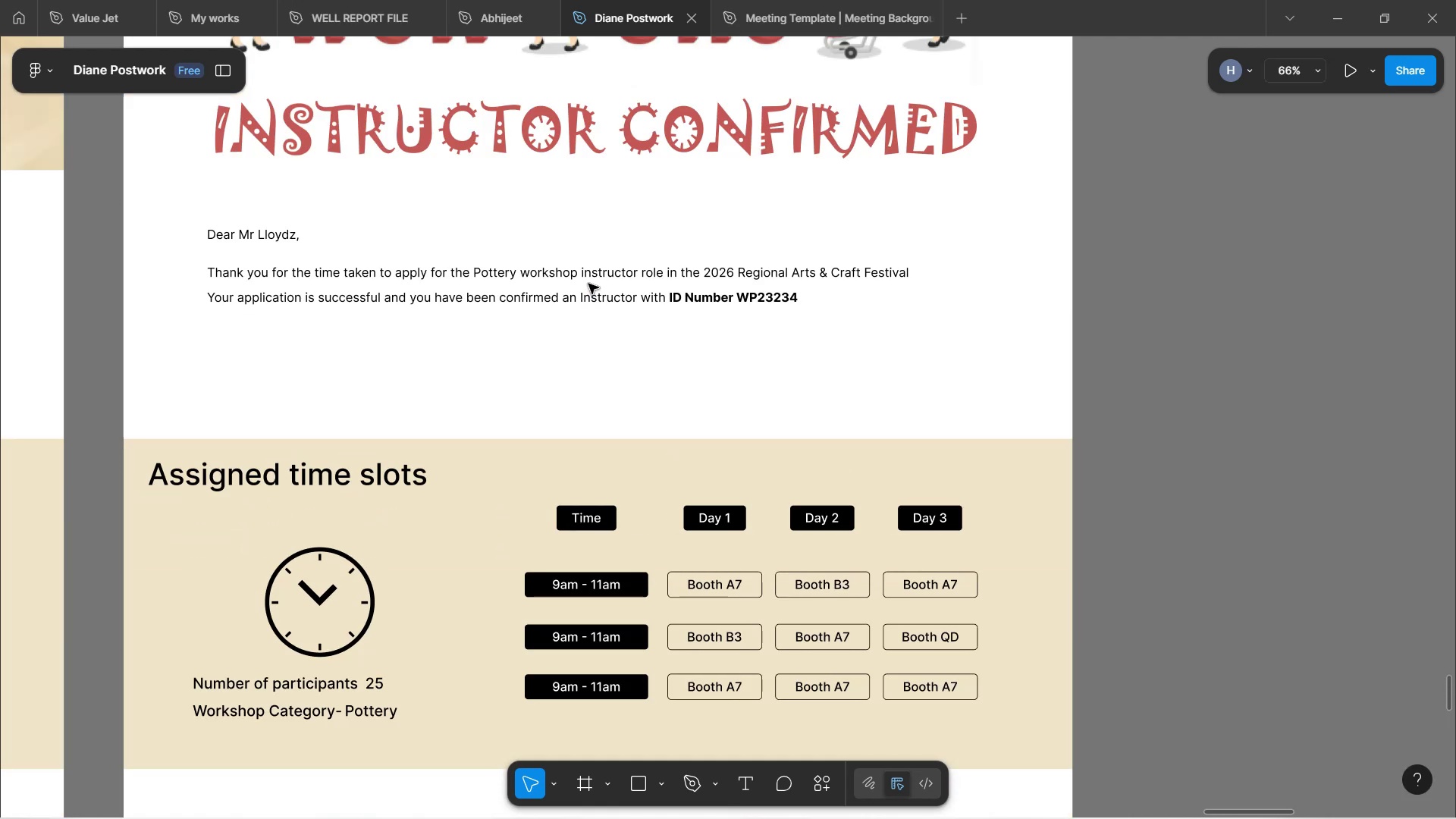 
scroll: coordinate [591, 282], scroll_direction: down, amount: 3.0
 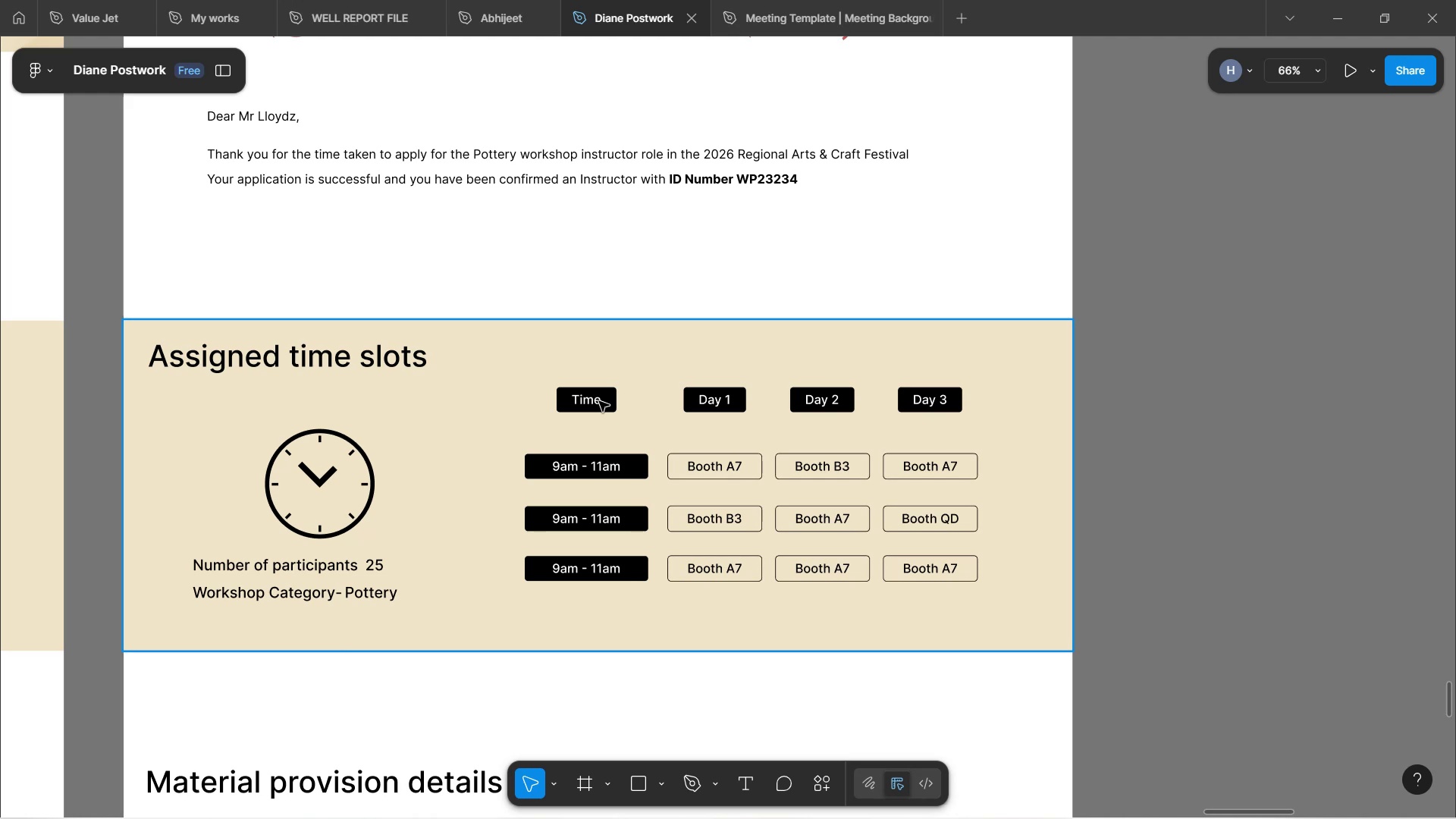 
wait(7.71)
 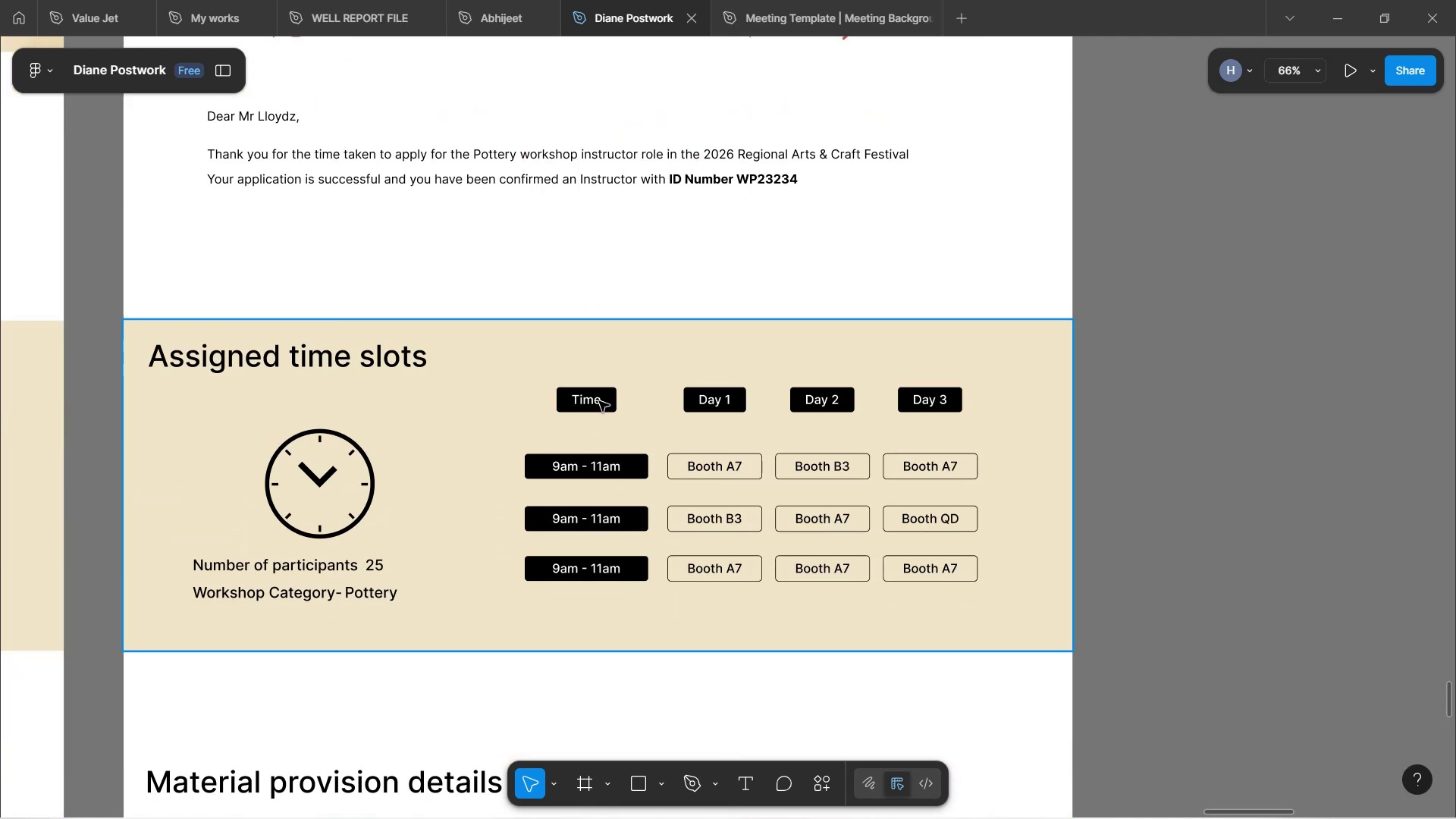 
double_click([631, 470])
 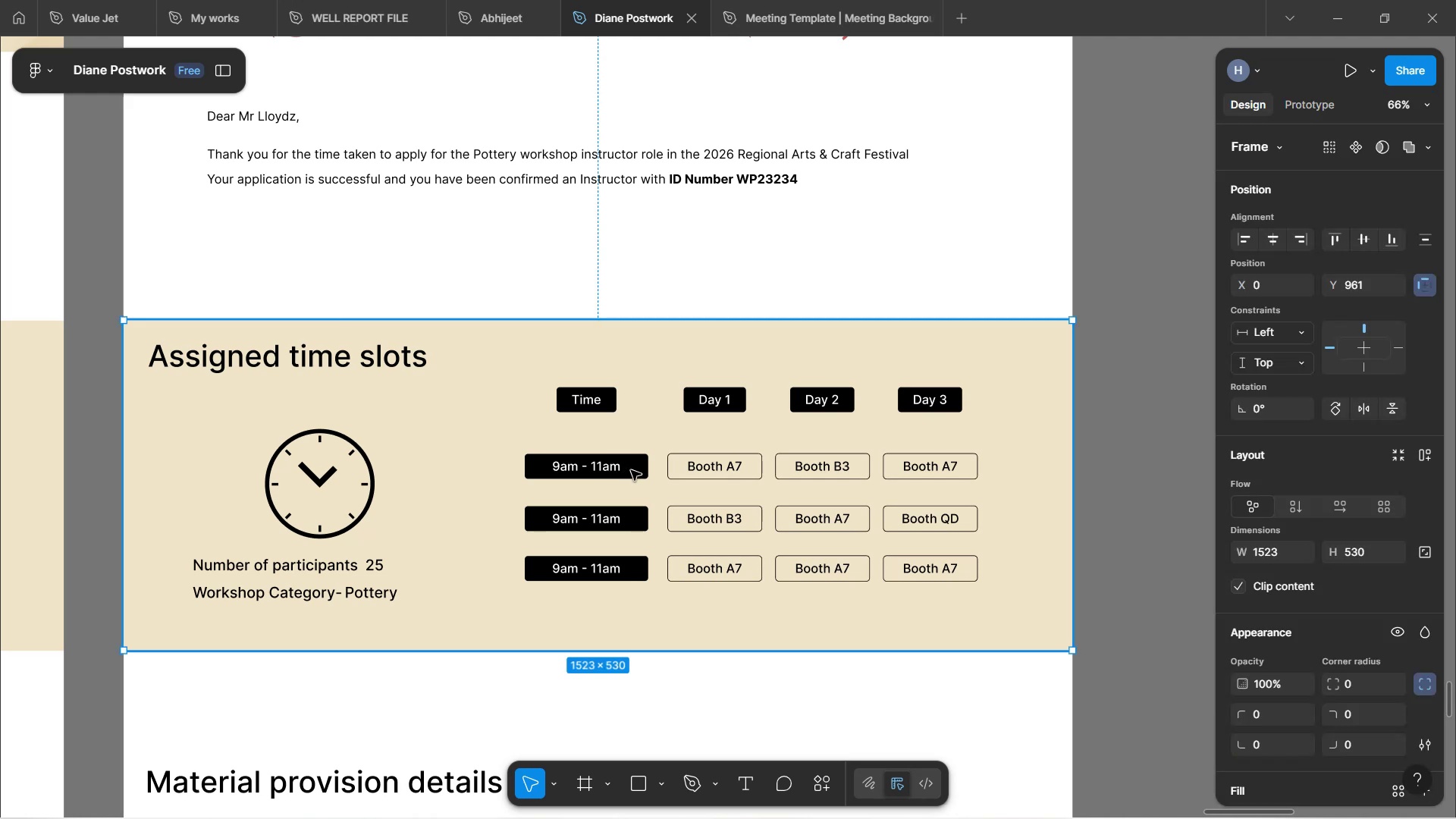 
double_click([631, 470])
 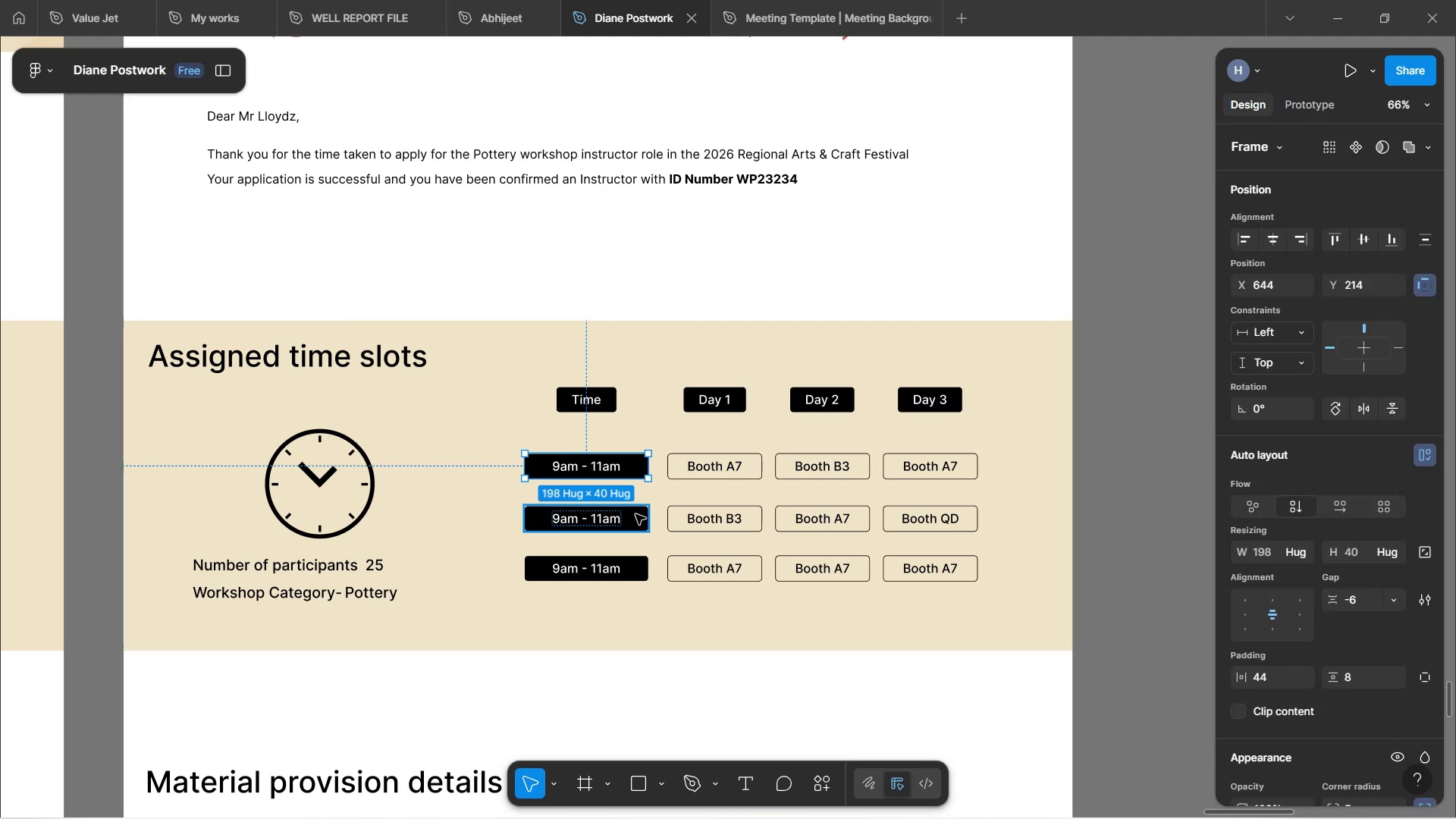 
hold_key(key=ShiftLeft, duration=1.45)
left_click([635, 572])
 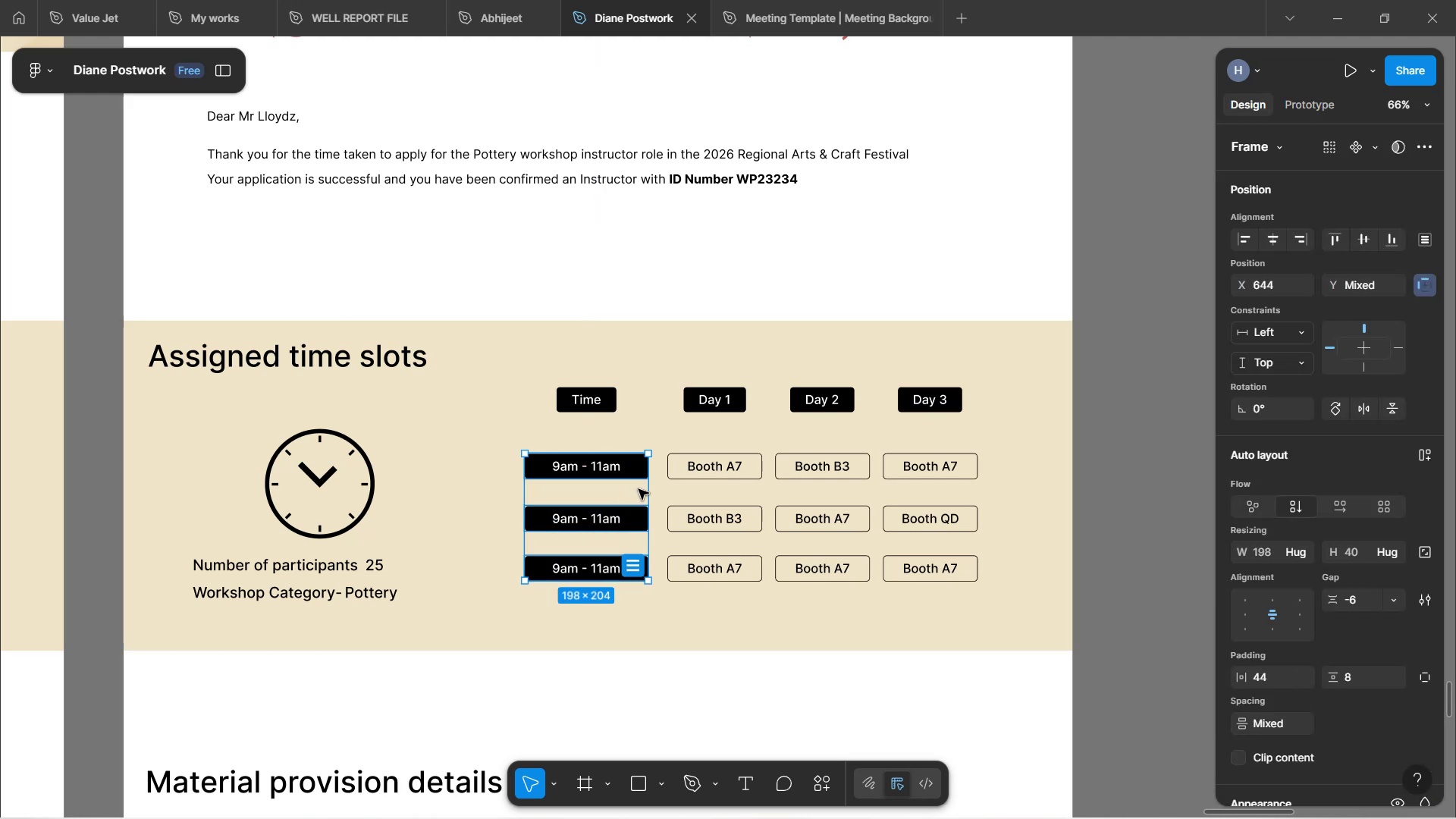 
left_click_drag(start_coordinate=[645, 493], to_coordinate=[619, 492])
 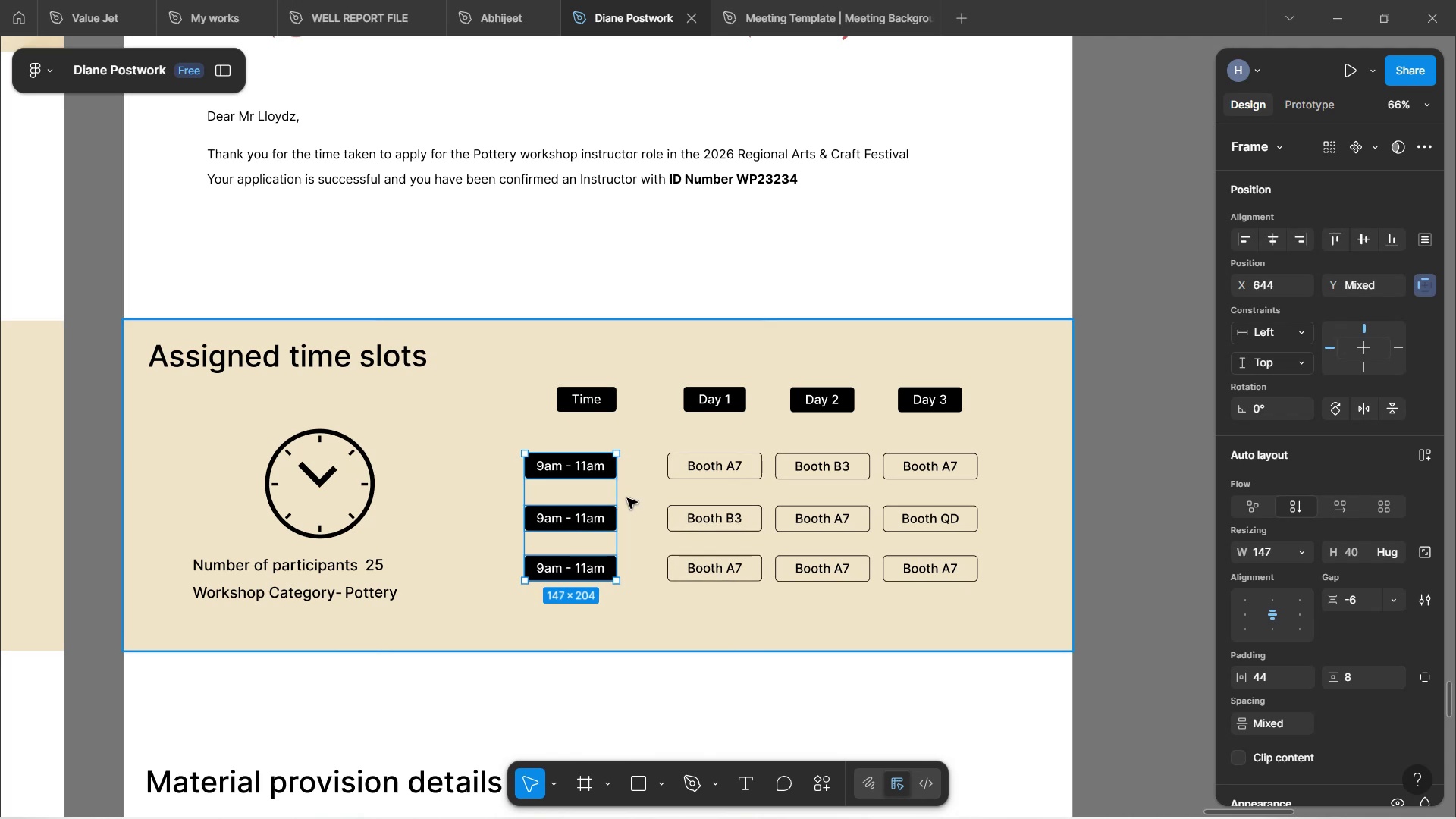 
hold_key(key=ArrowRight, duration=1.52)
 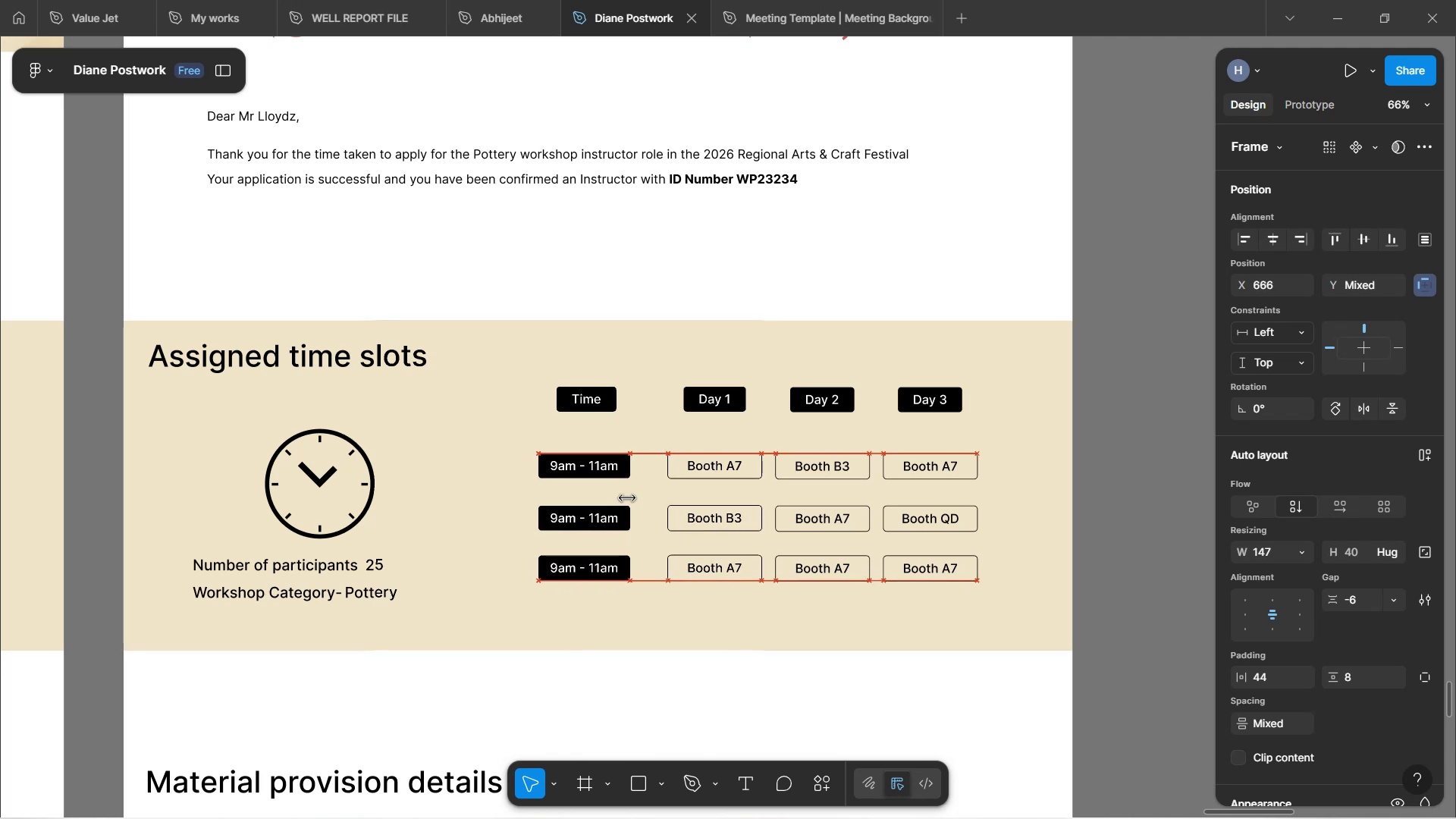 
key(ArrowRight)
 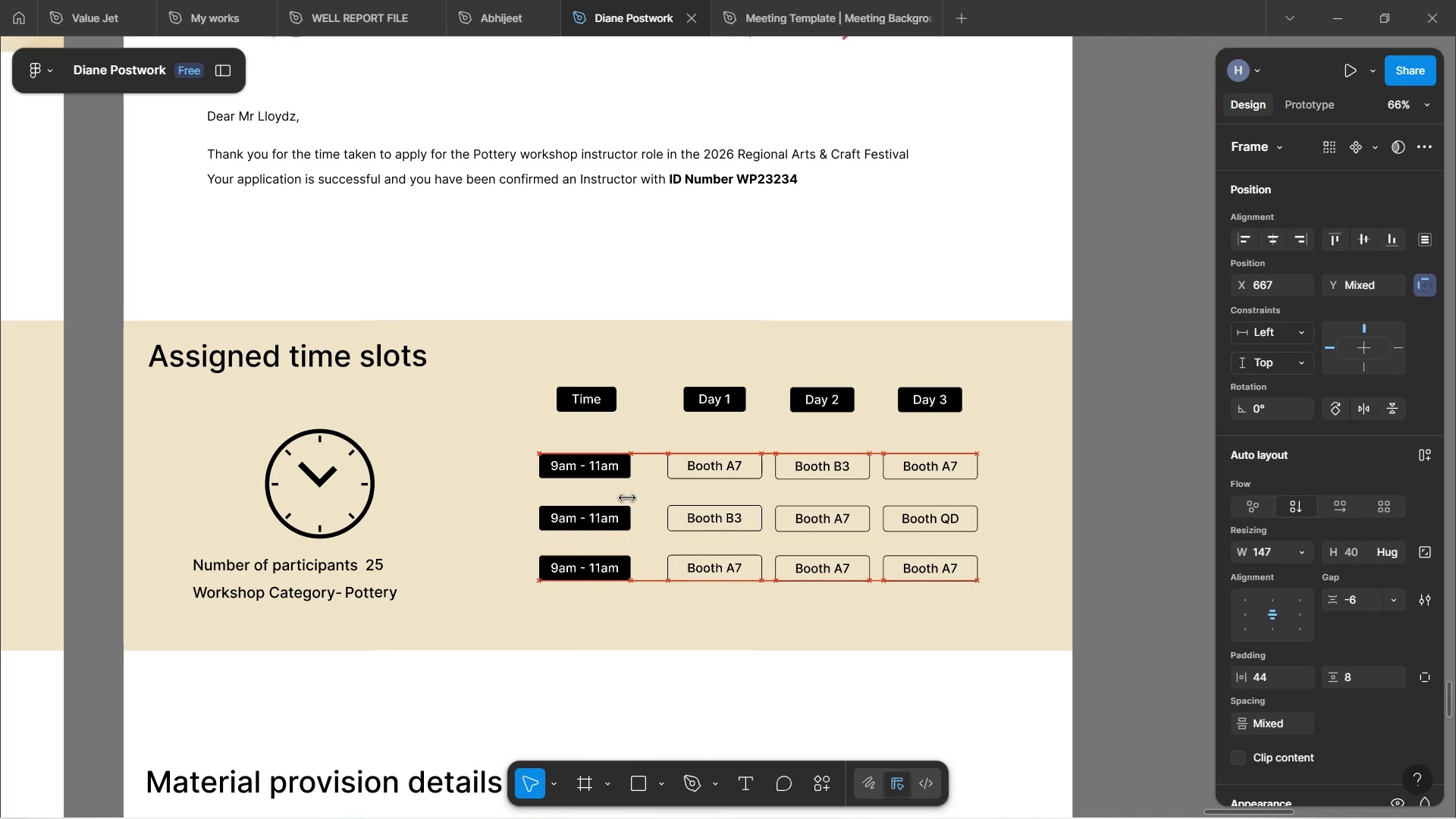 
key(ArrowRight)
 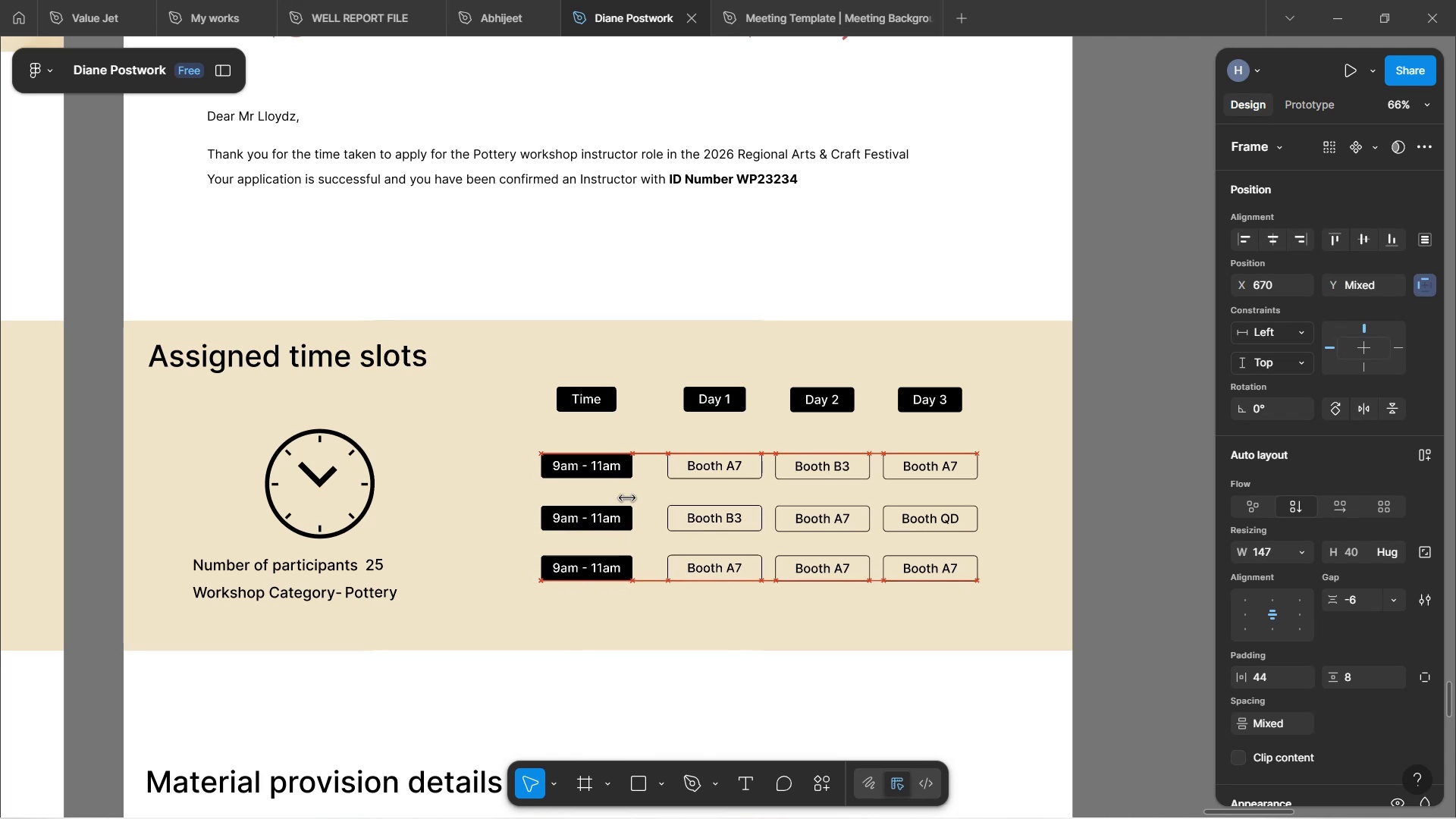 
key(ArrowRight)
 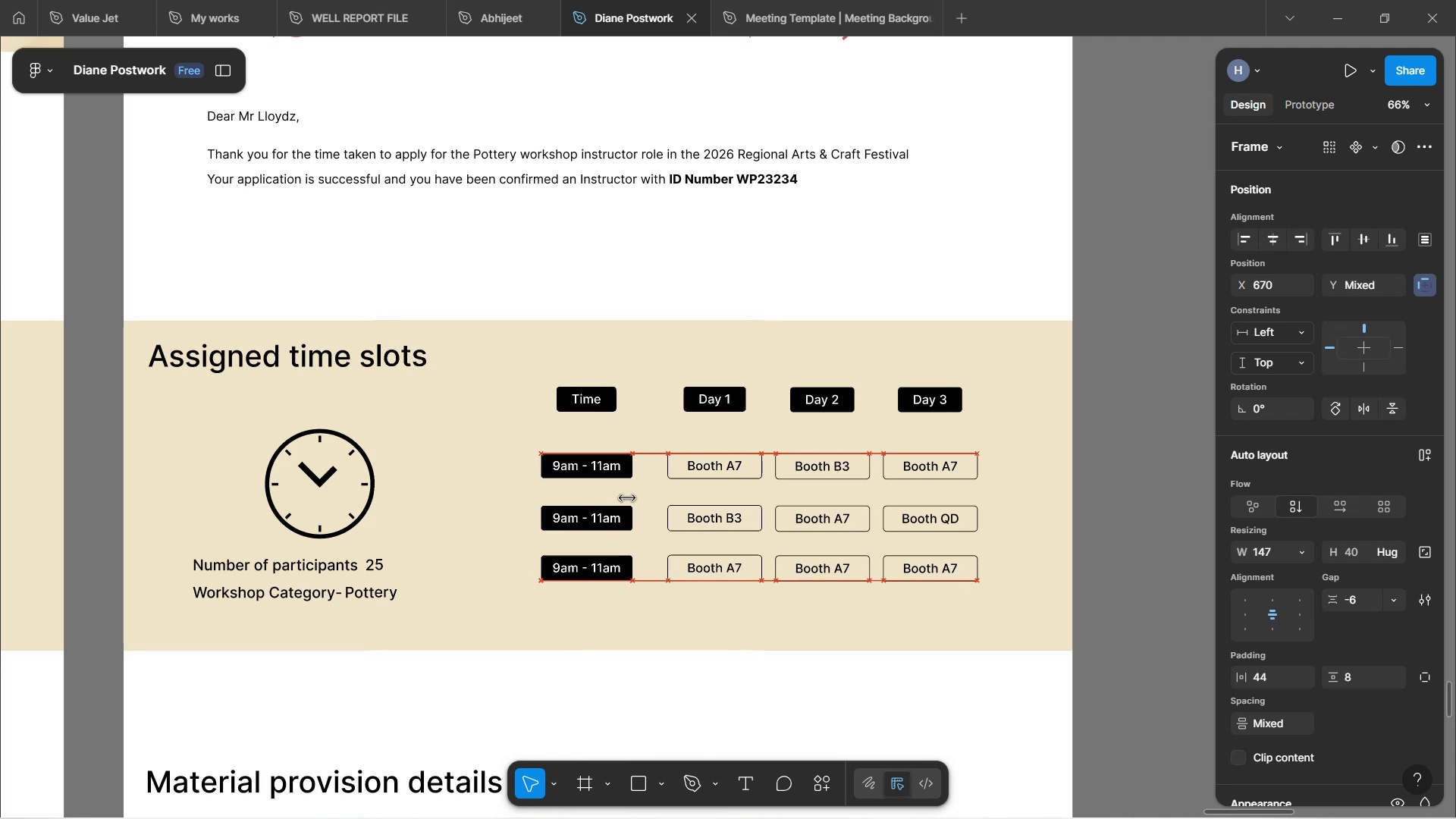 
key(ArrowRight)
 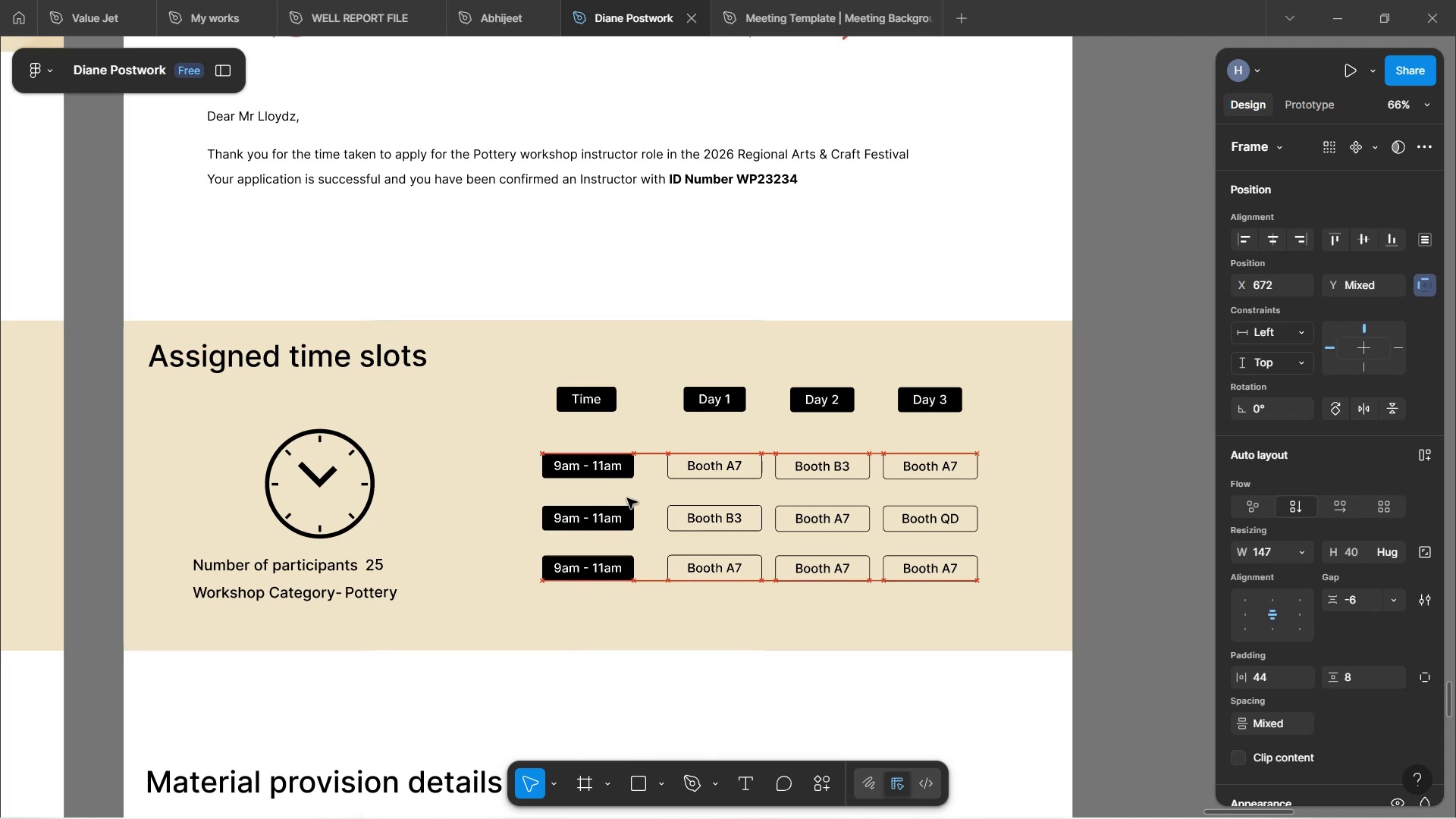 
key(ArrowRight)
 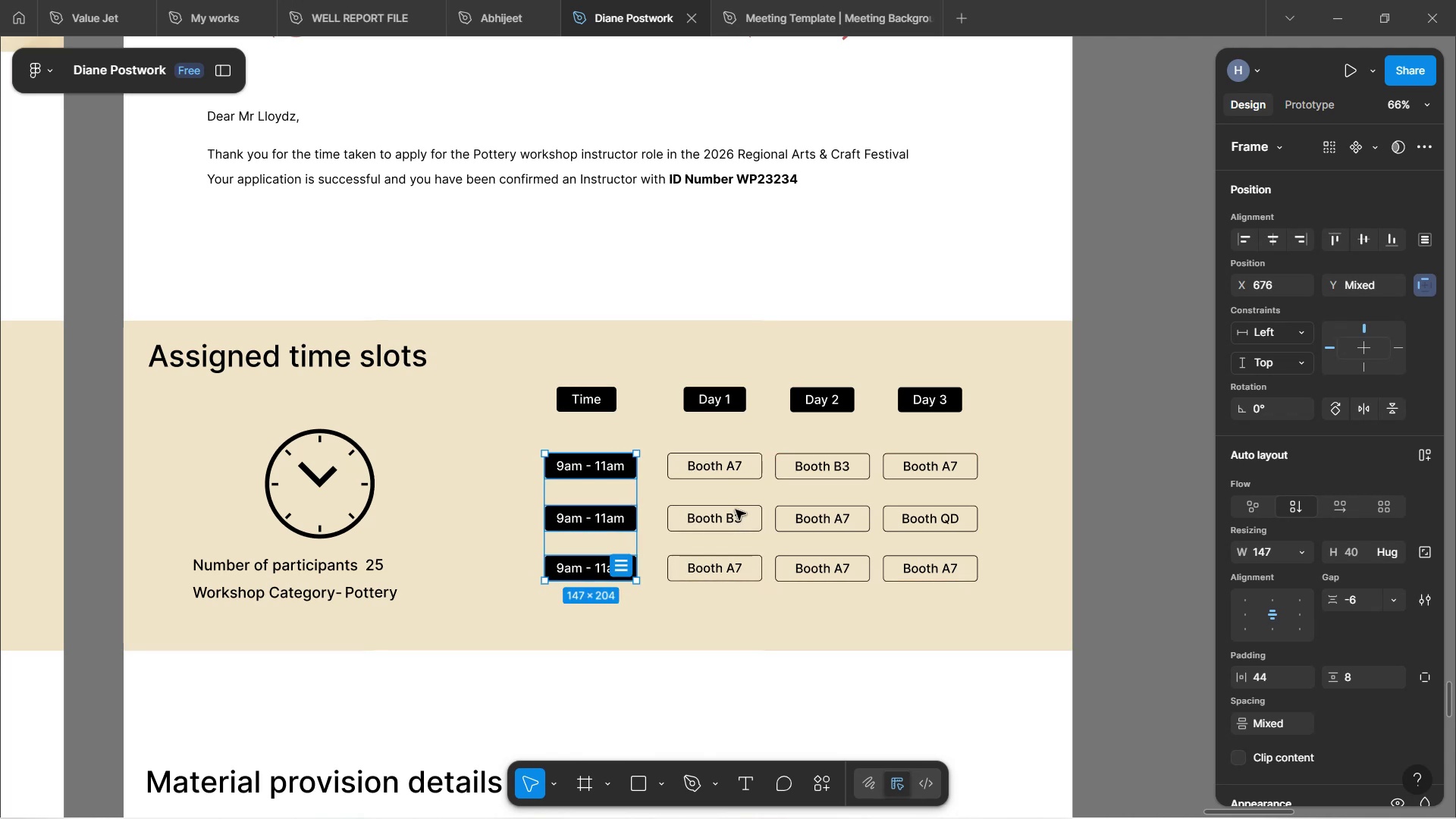 
left_click([1163, 370])
 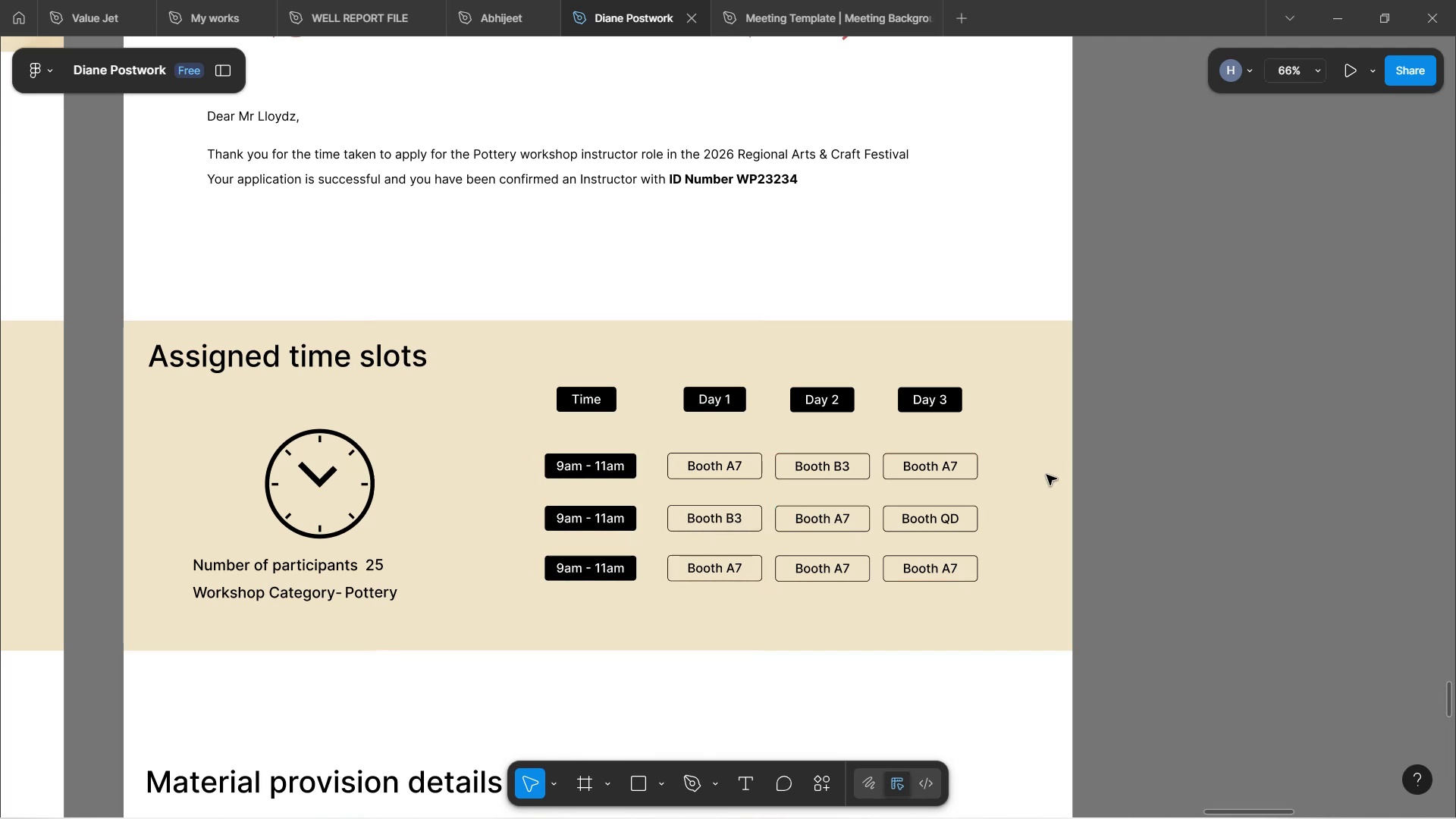 
hold_key(key=ControlLeft, duration=1.0)
scroll: coordinate [985, 491], scroll_direction: up, amount: 1.0
 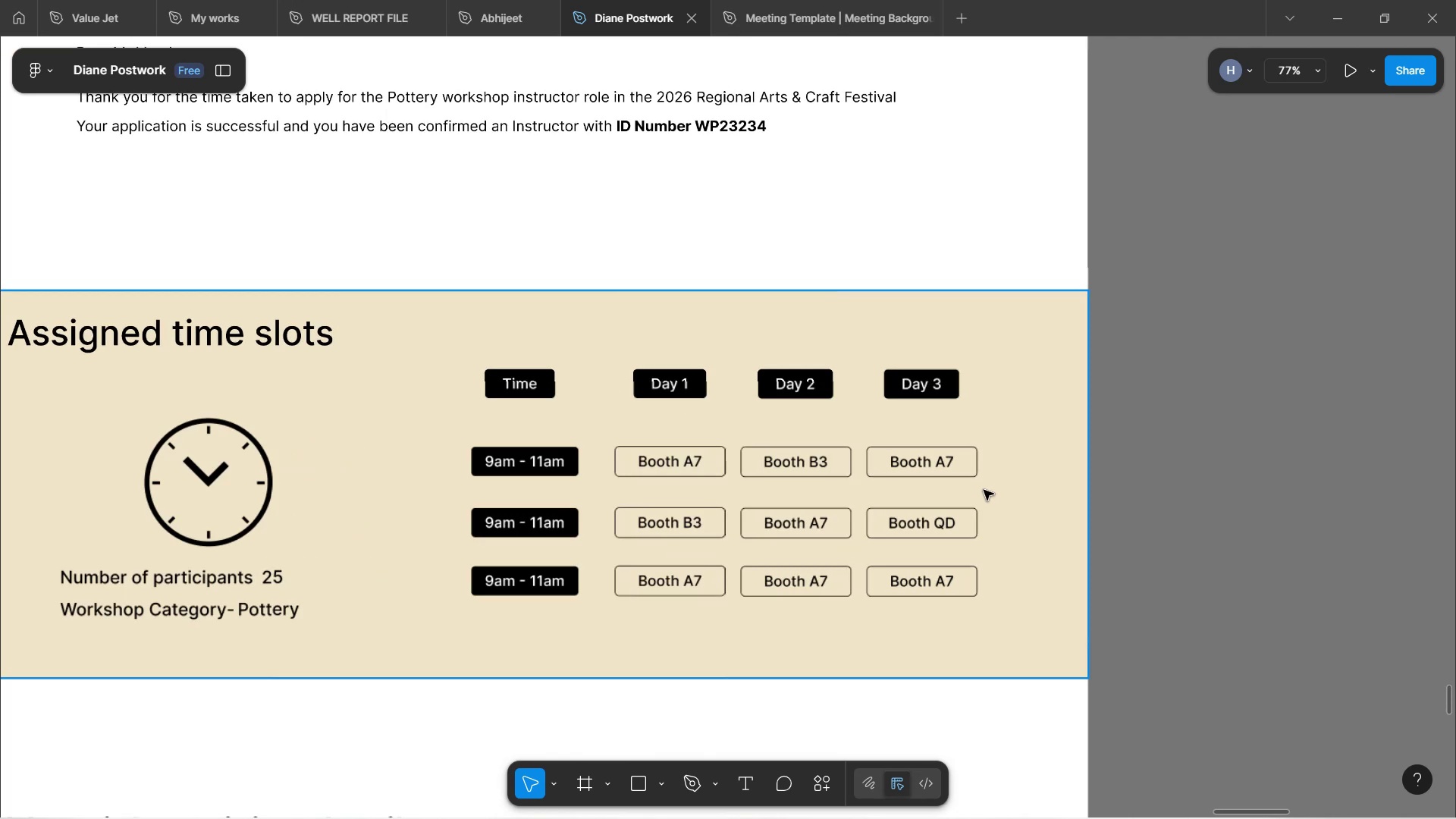 
hold_key(key=ShiftLeft, duration=0.83)
scroll: coordinate [881, 438], scroll_direction: up, amount: 3.0
 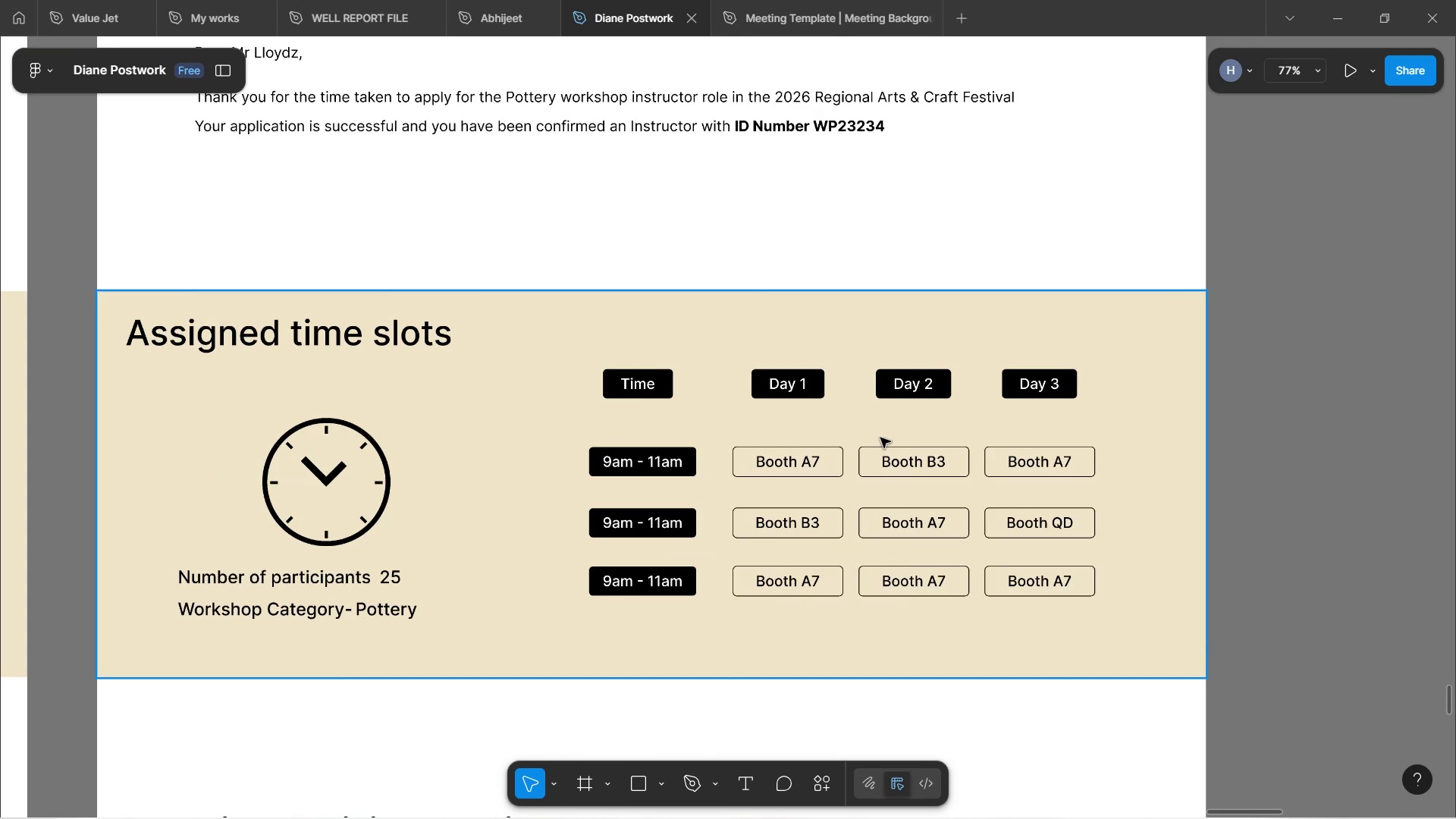 
hold_key(key=ControlLeft, duration=1.61)
scroll: coordinate [879, 437], scroll_direction: up, amount: 5.0
 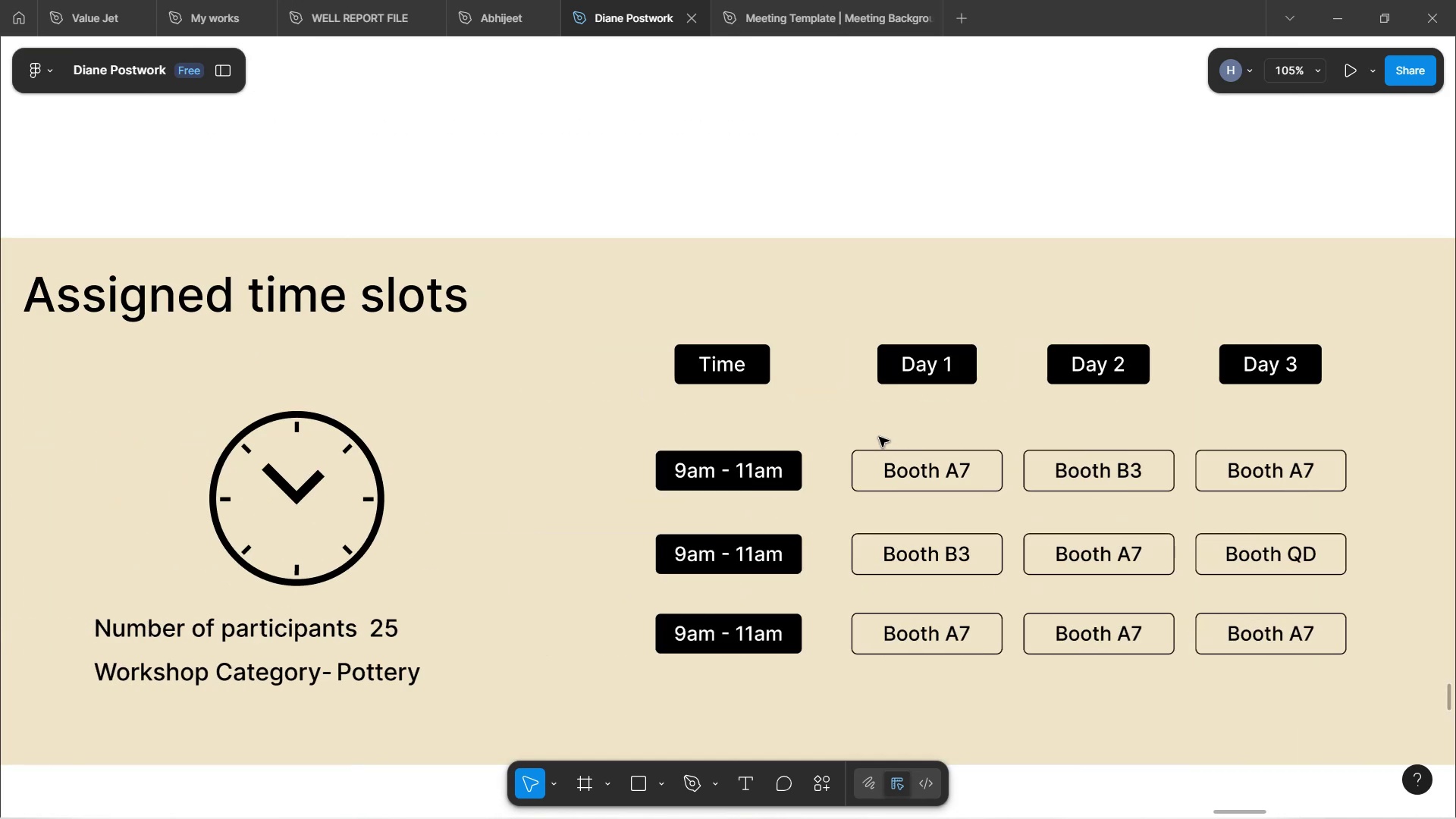 
hold_key(key=ShiftLeft, duration=1.51)
 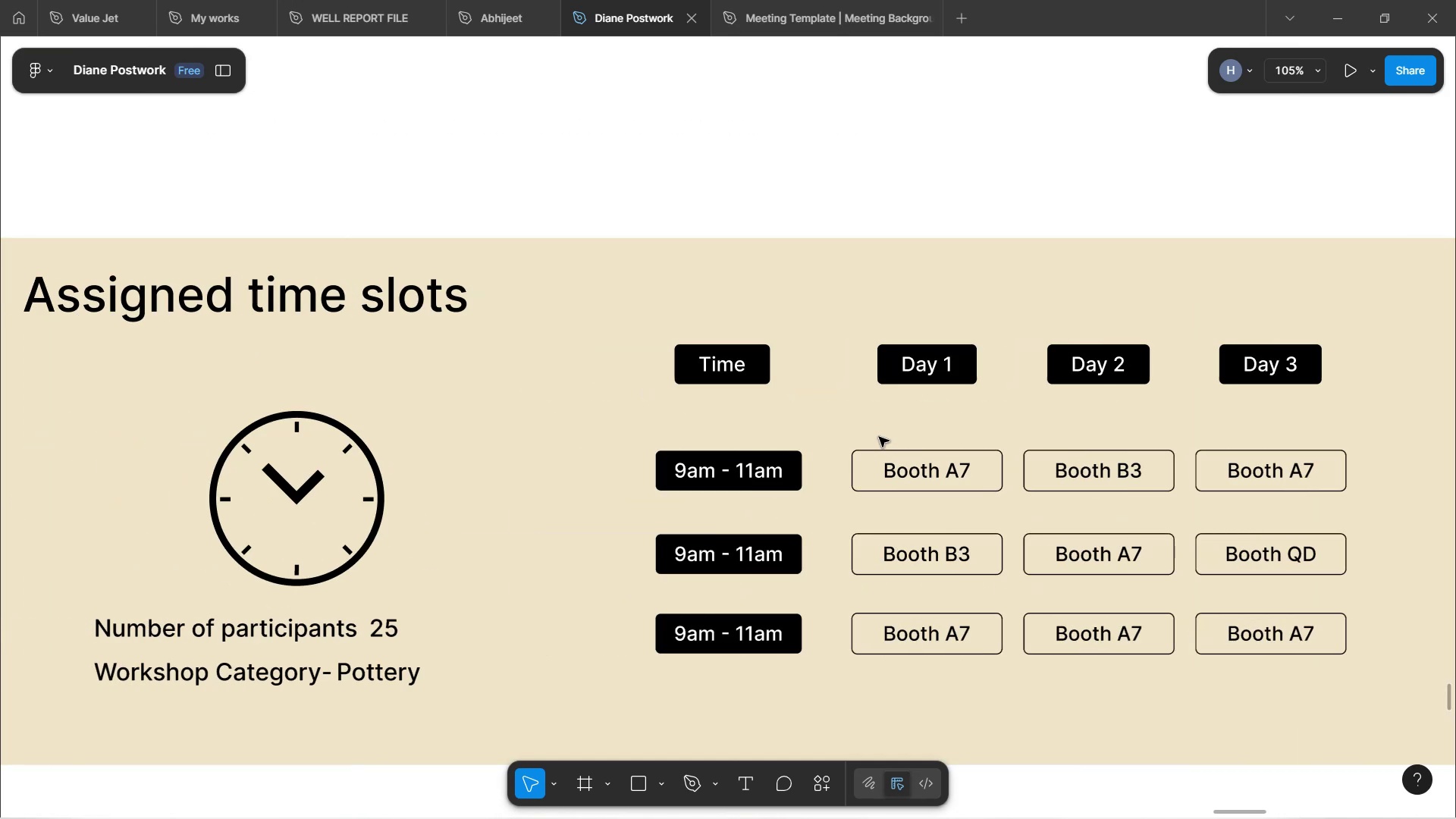 
key(Control+Shift+ShiftLeft)
 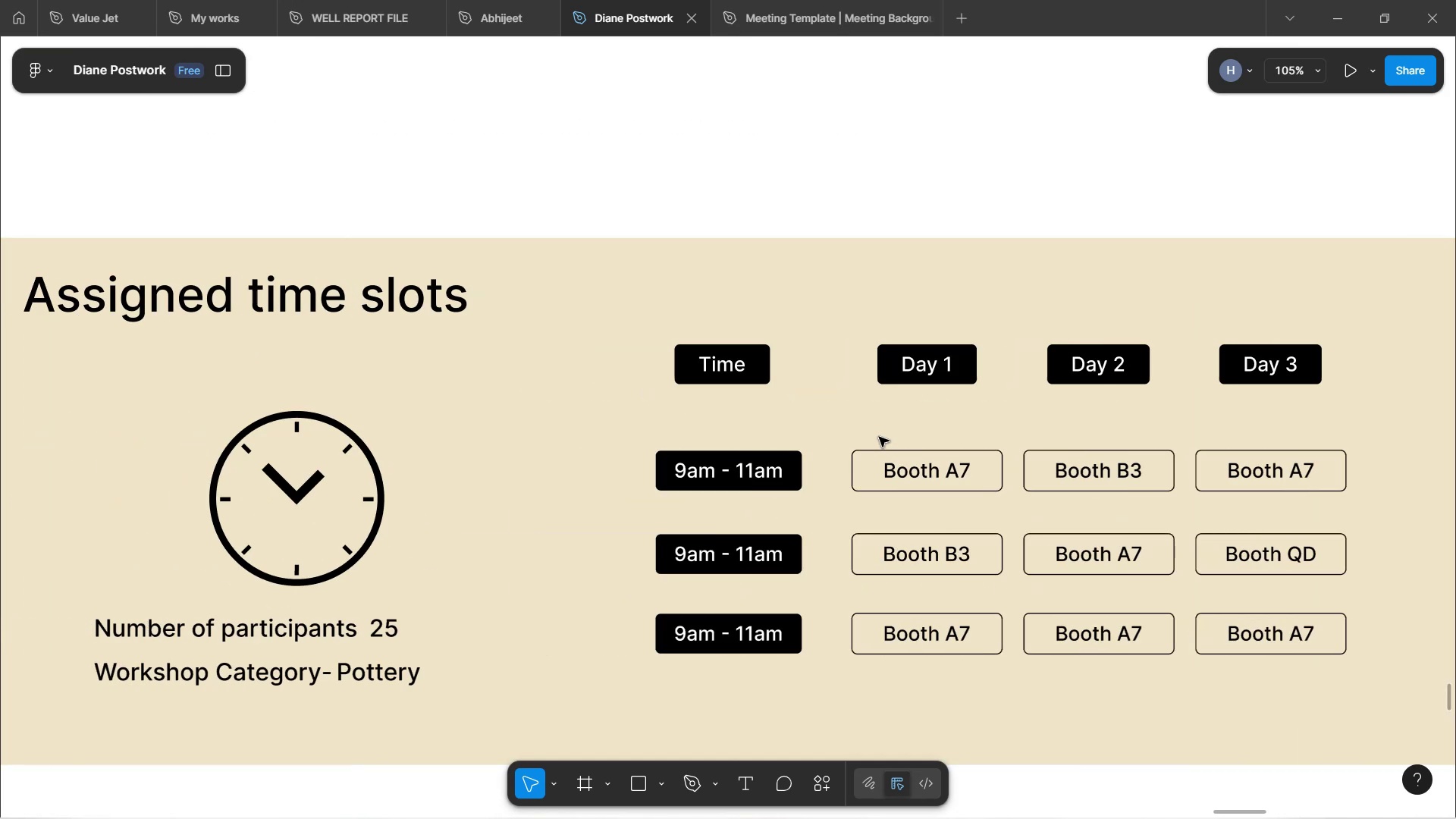 
key(Control+Shift+ShiftLeft)
 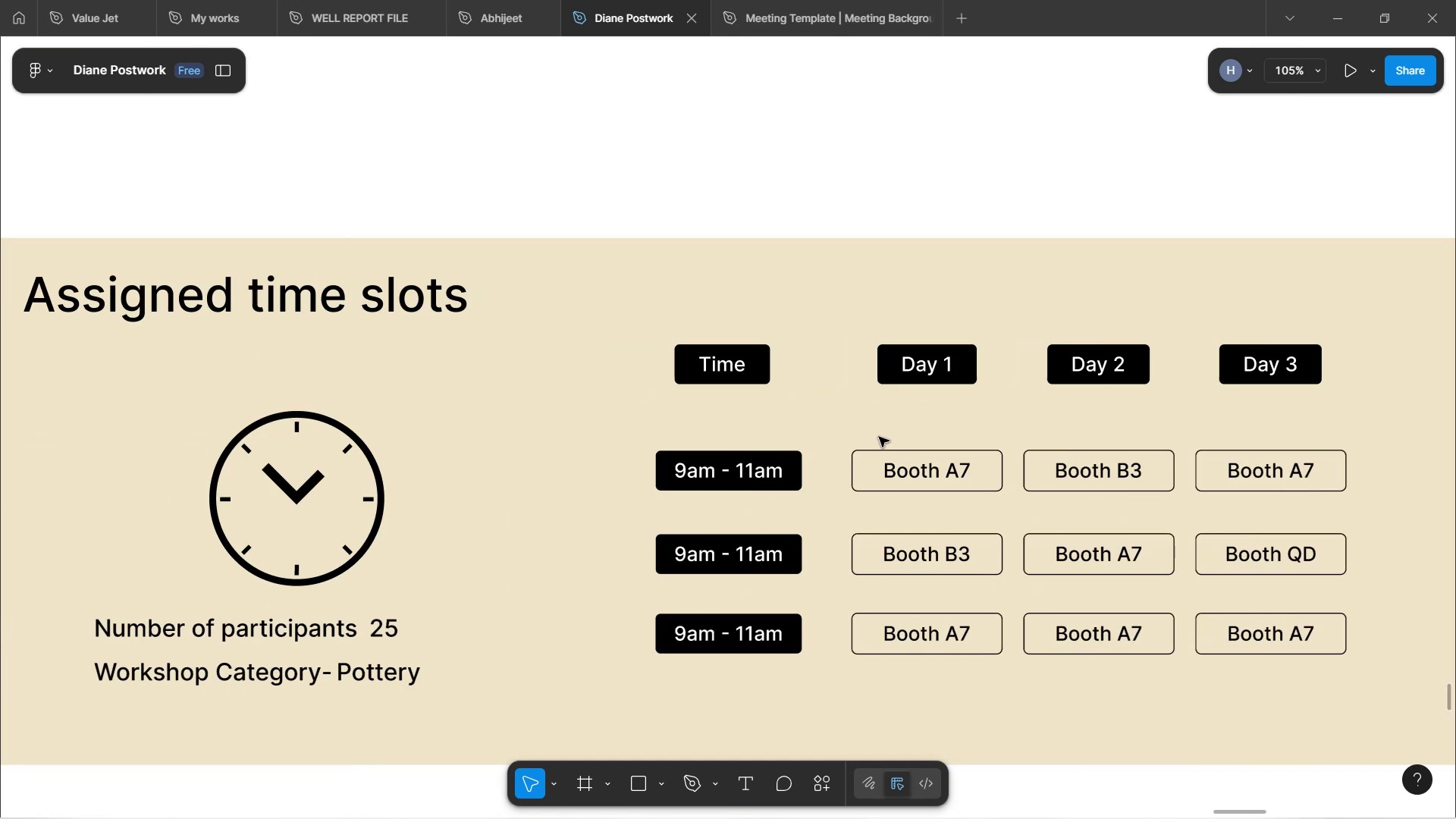 
key(Control+Shift+ShiftLeft)
 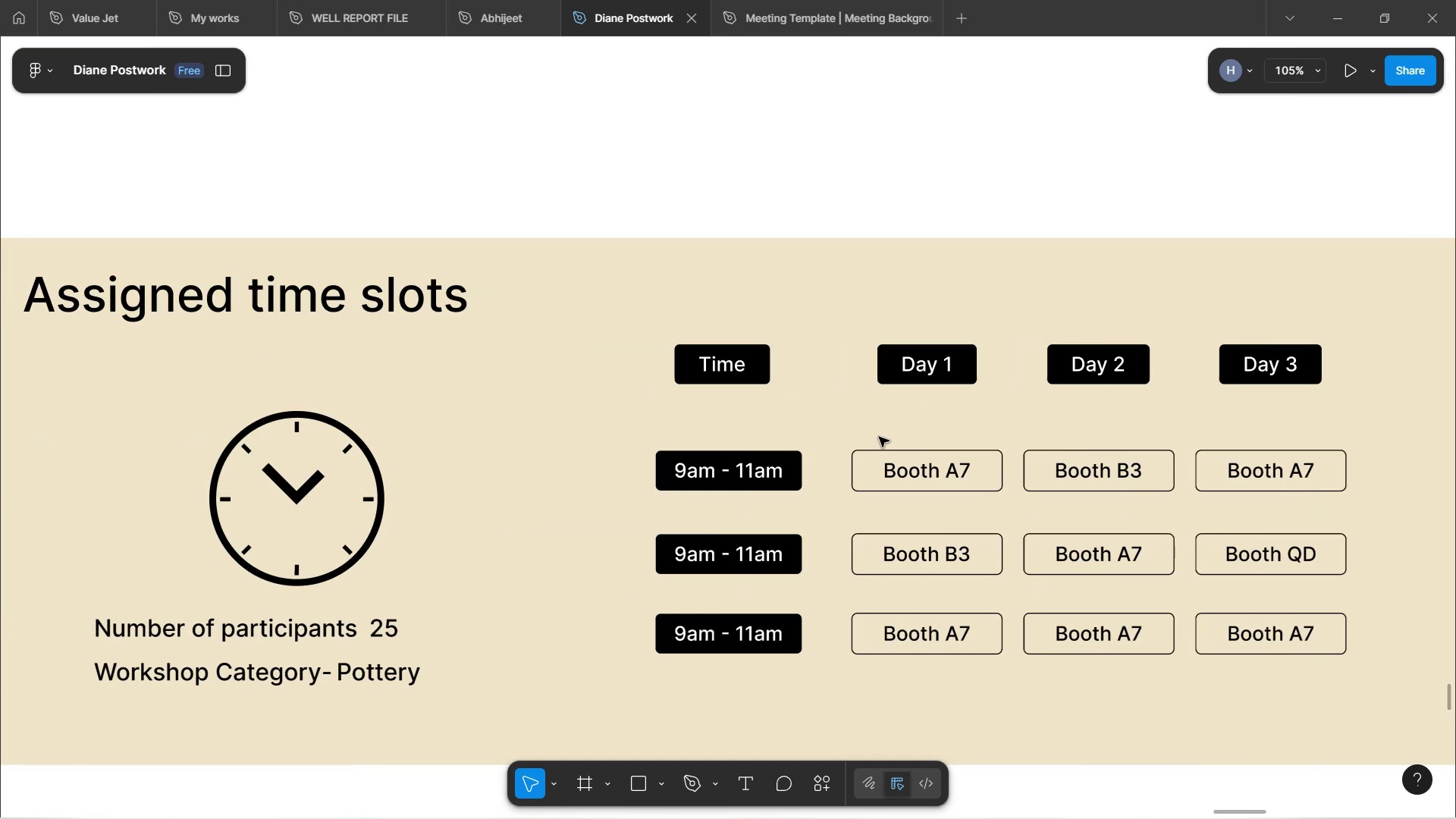 
key(Control+Shift+ShiftLeft)
 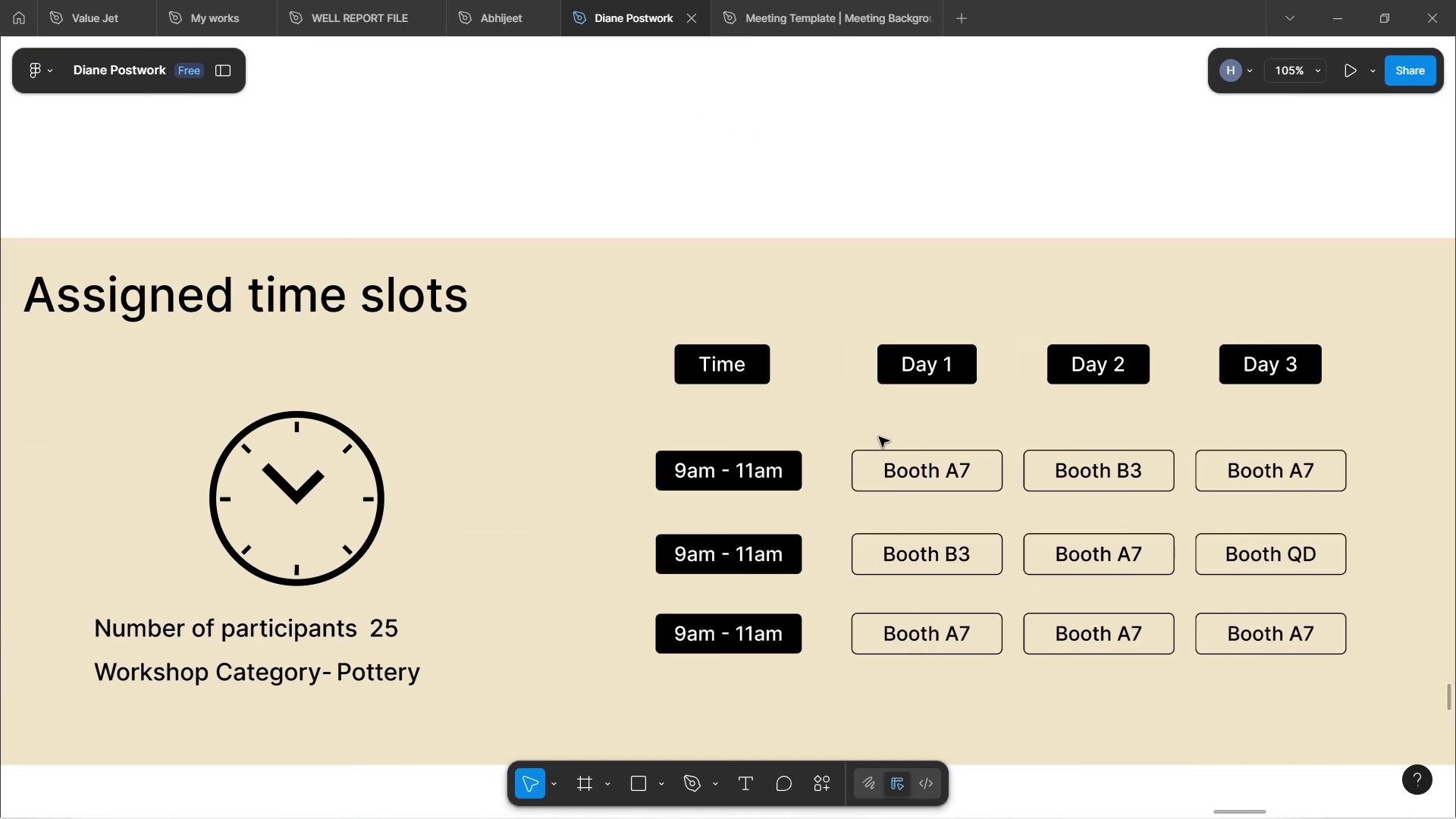 
key(Control+Shift+ShiftLeft)
 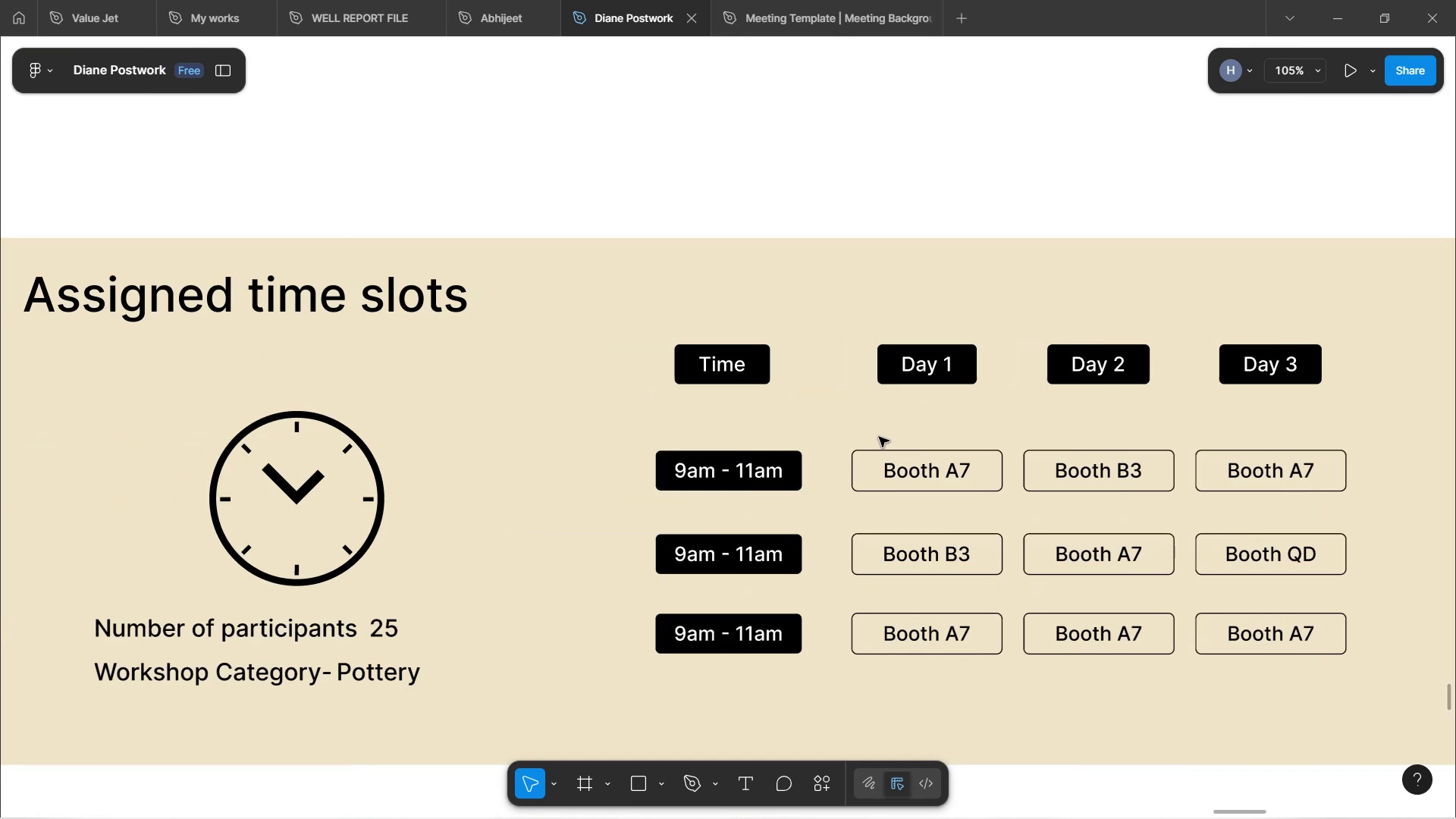 
key(Control+Shift+ShiftLeft)
 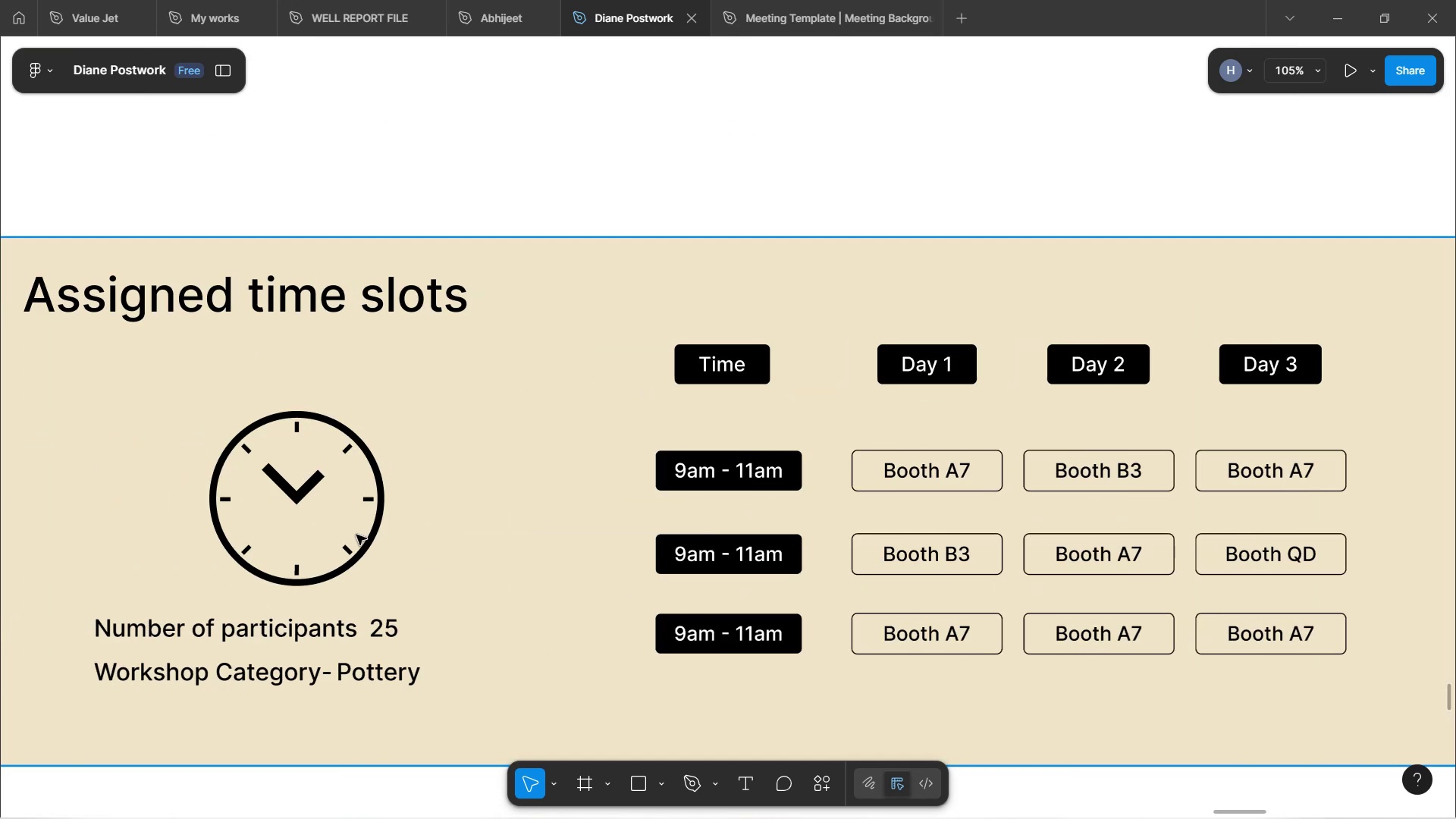 
double_click([366, 548])
 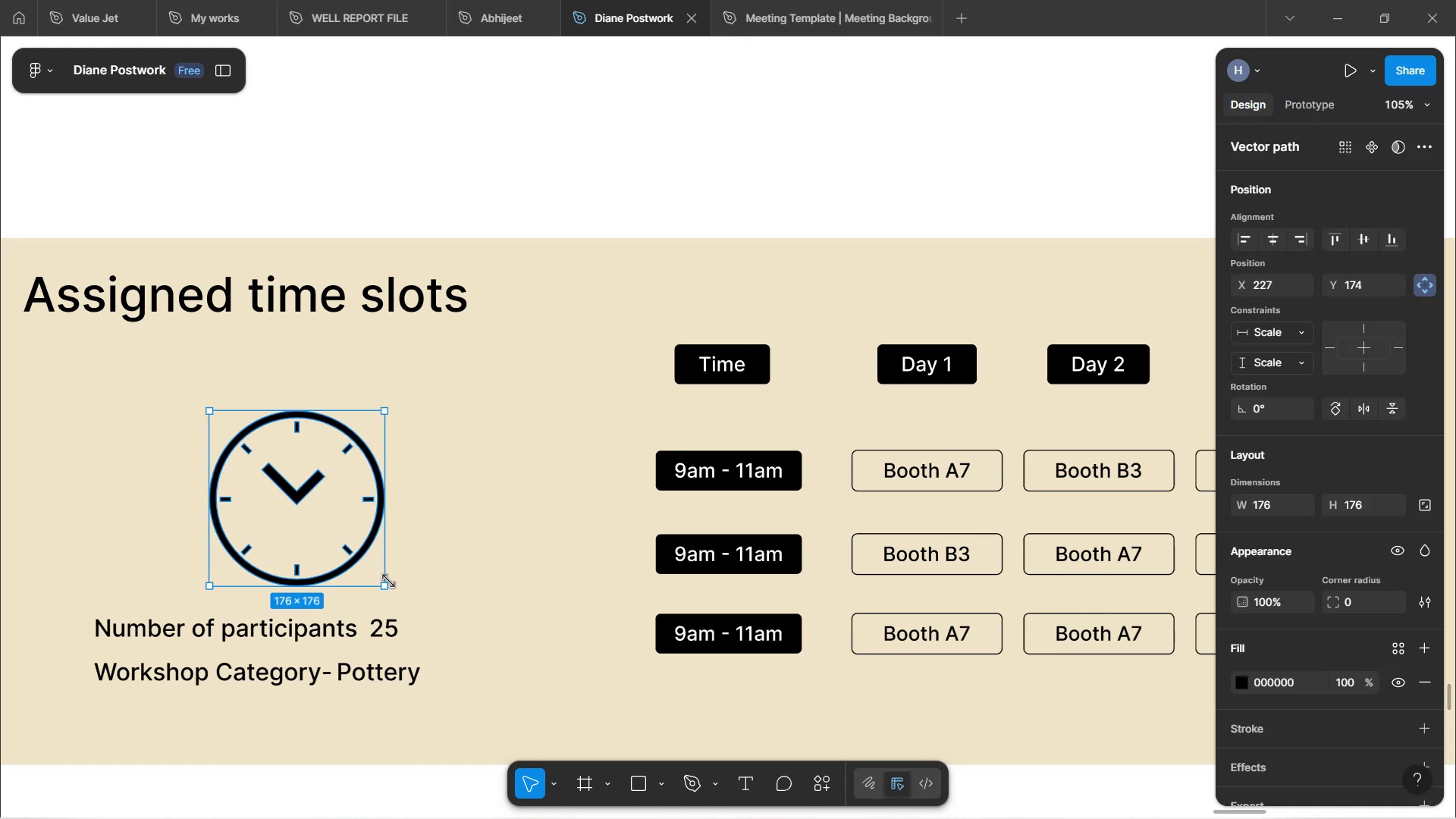 
hold_key(key=ShiftLeft, duration=1.52)
left_click_drag(start_coordinate=[384, 582], to_coordinate=[356, 545])
 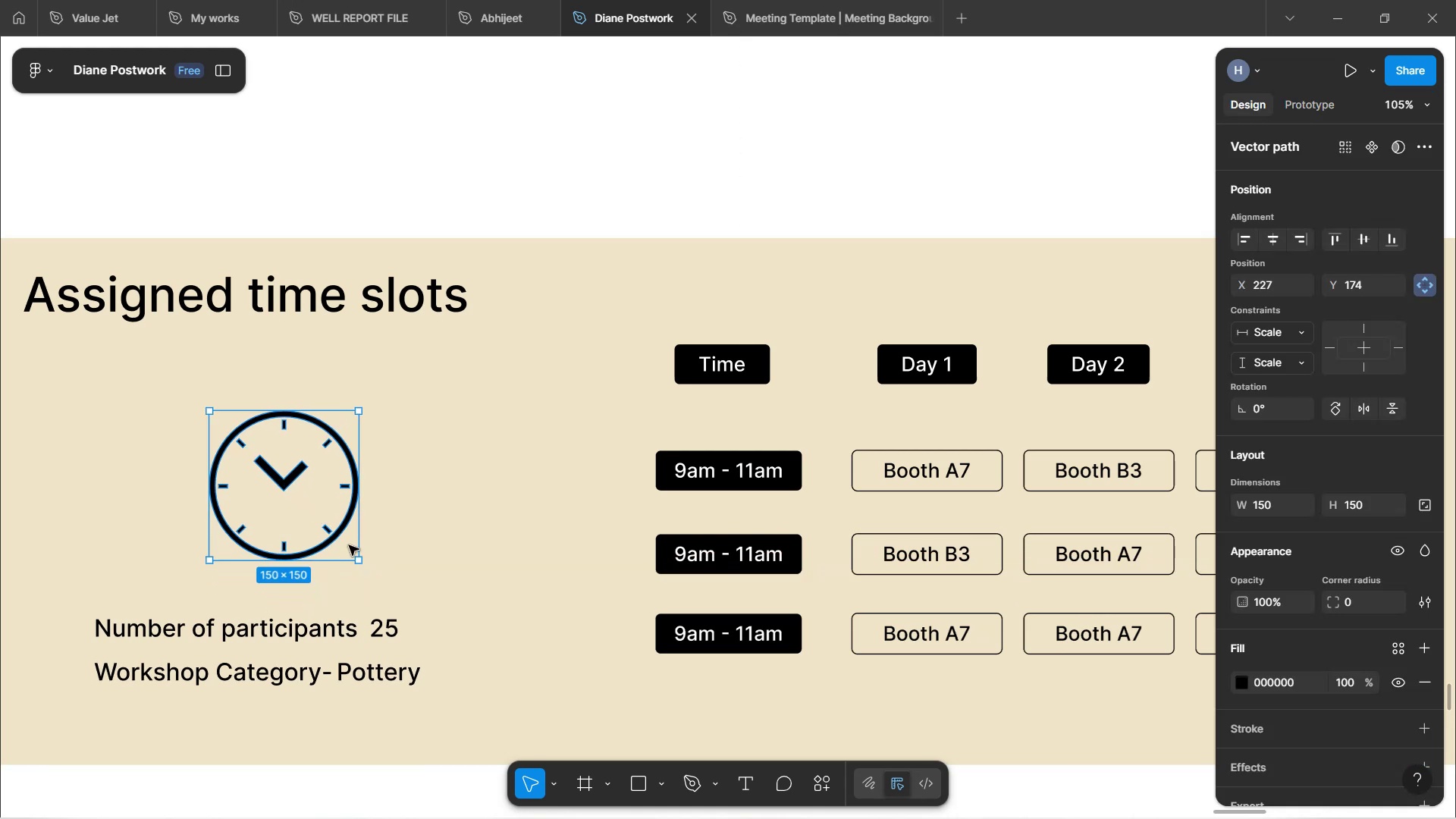 
hold_key(key=ShiftLeft, duration=0.75)
 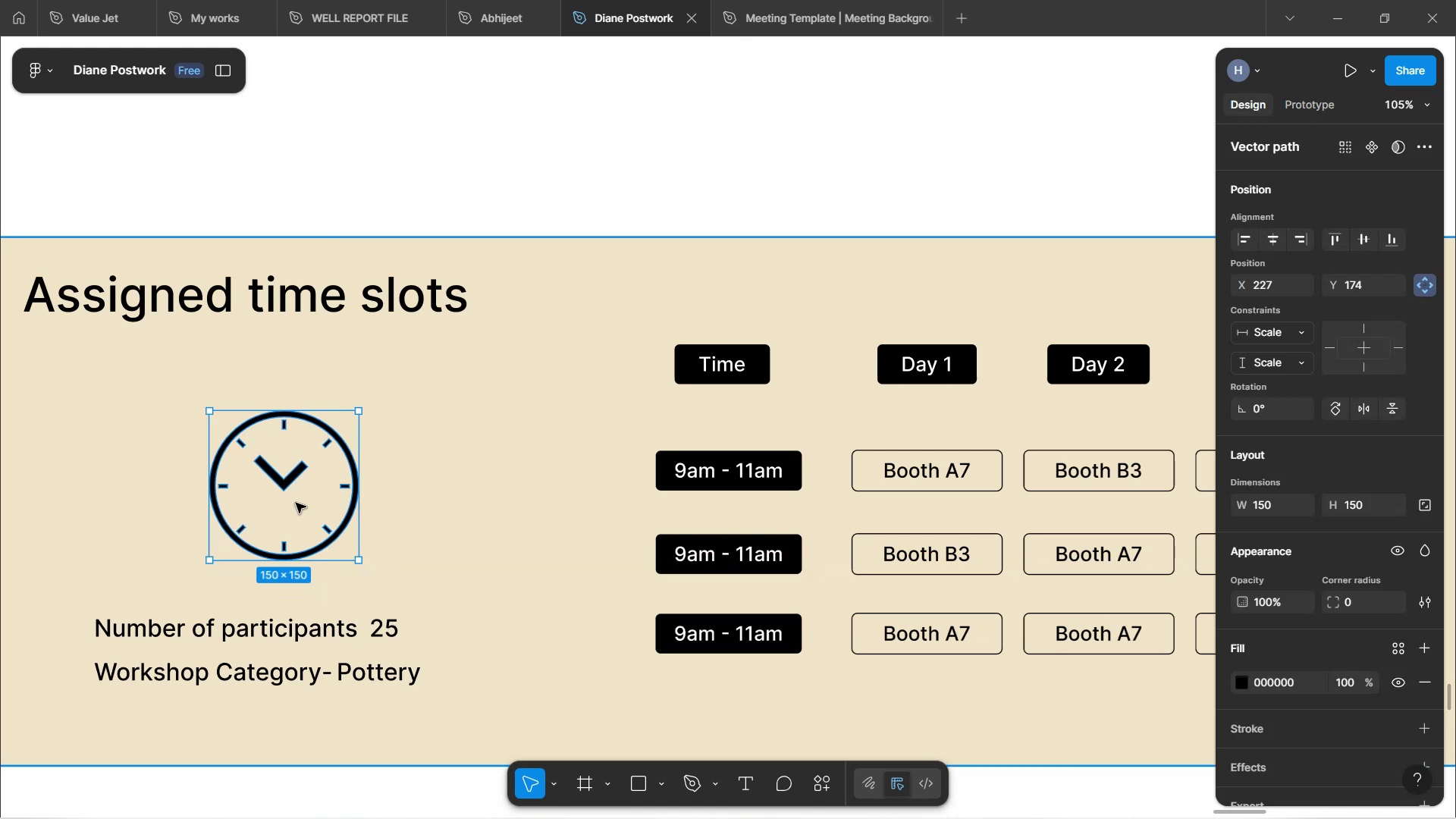 
left_click_drag(start_coordinate=[294, 501], to_coordinate=[325, 475])
 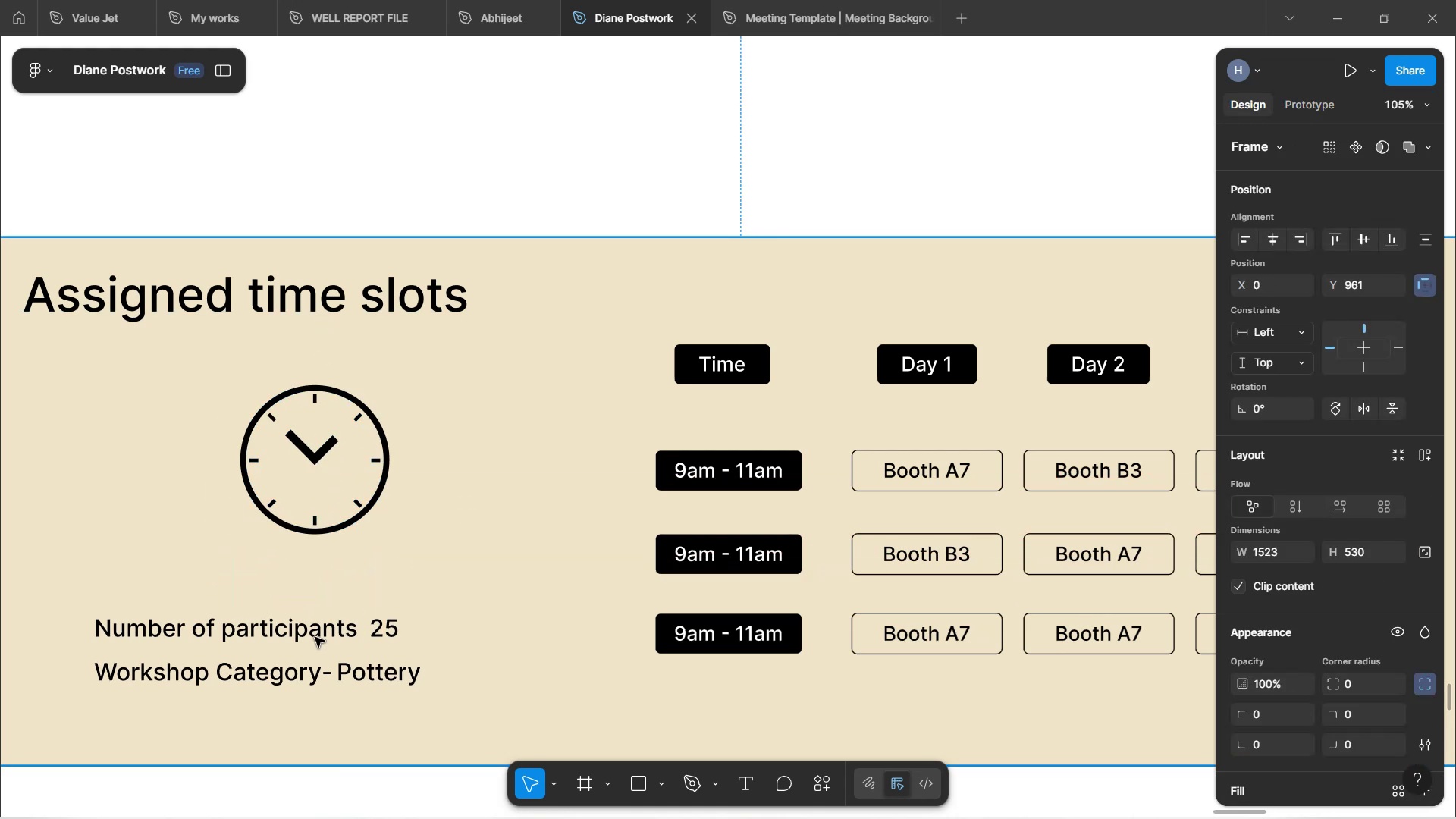 
double_click([315, 637])
 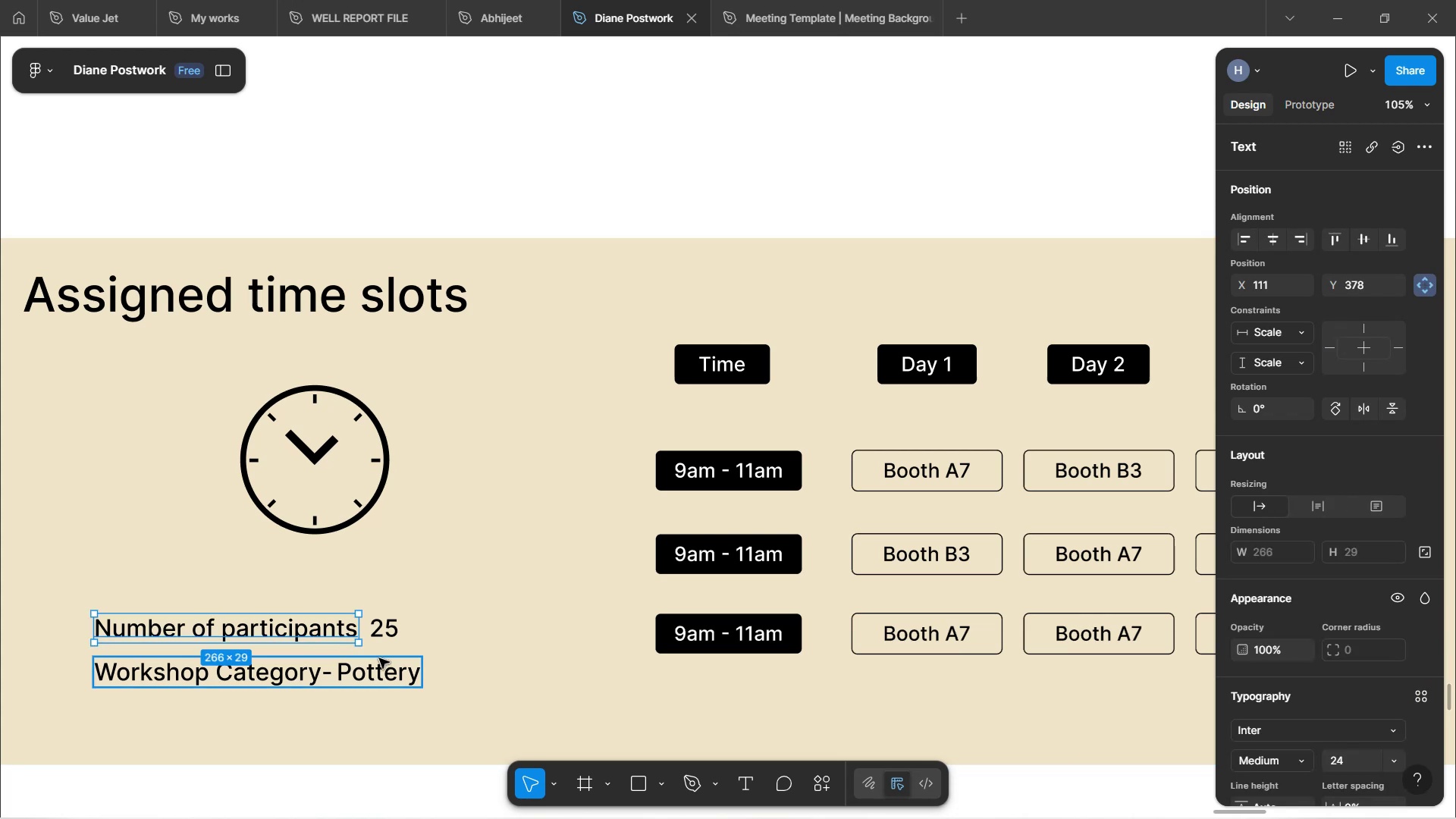 
hold_key(key=ShiftLeft, duration=1.52)
 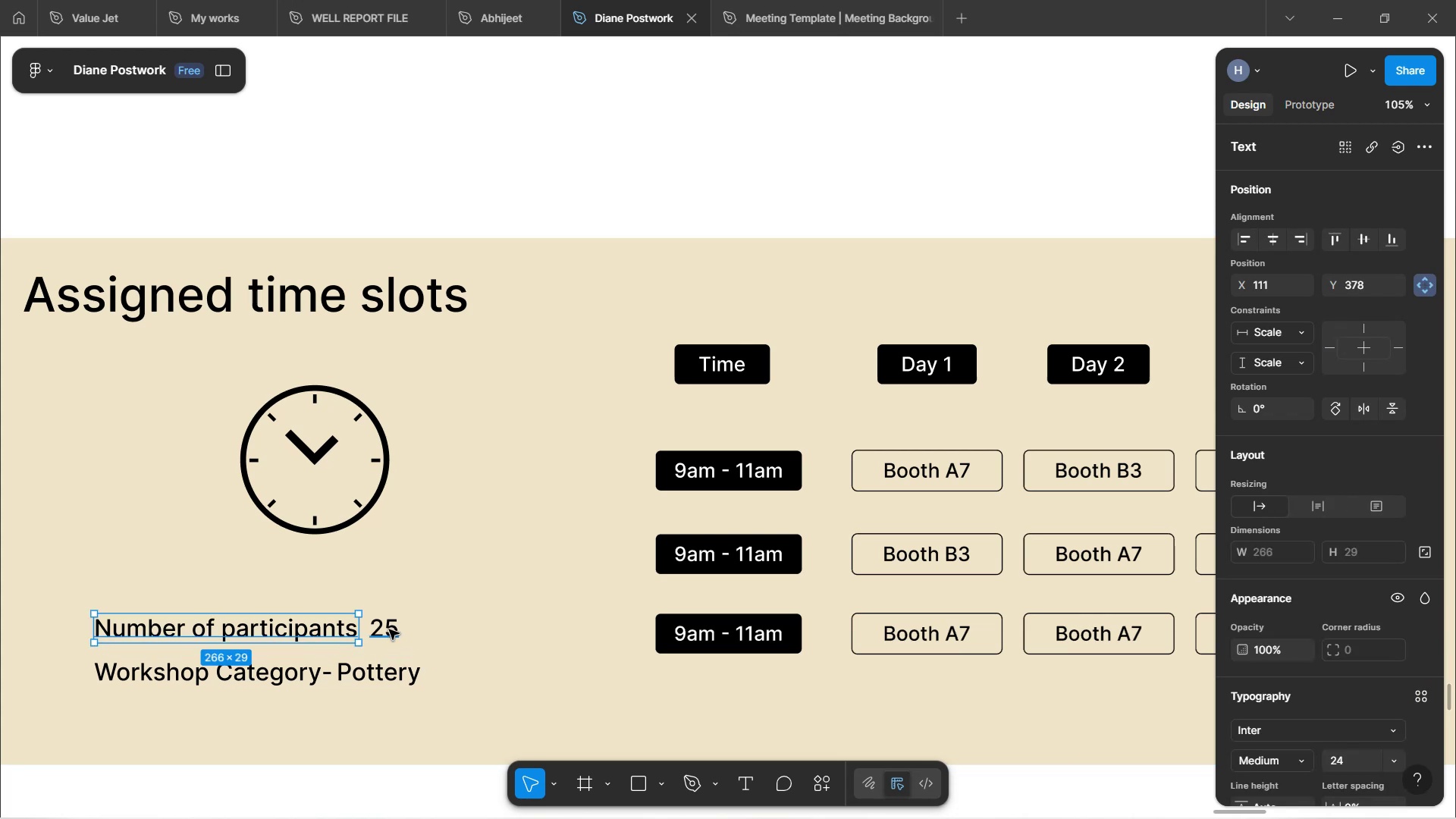 
key(Shift+ShiftLeft)
 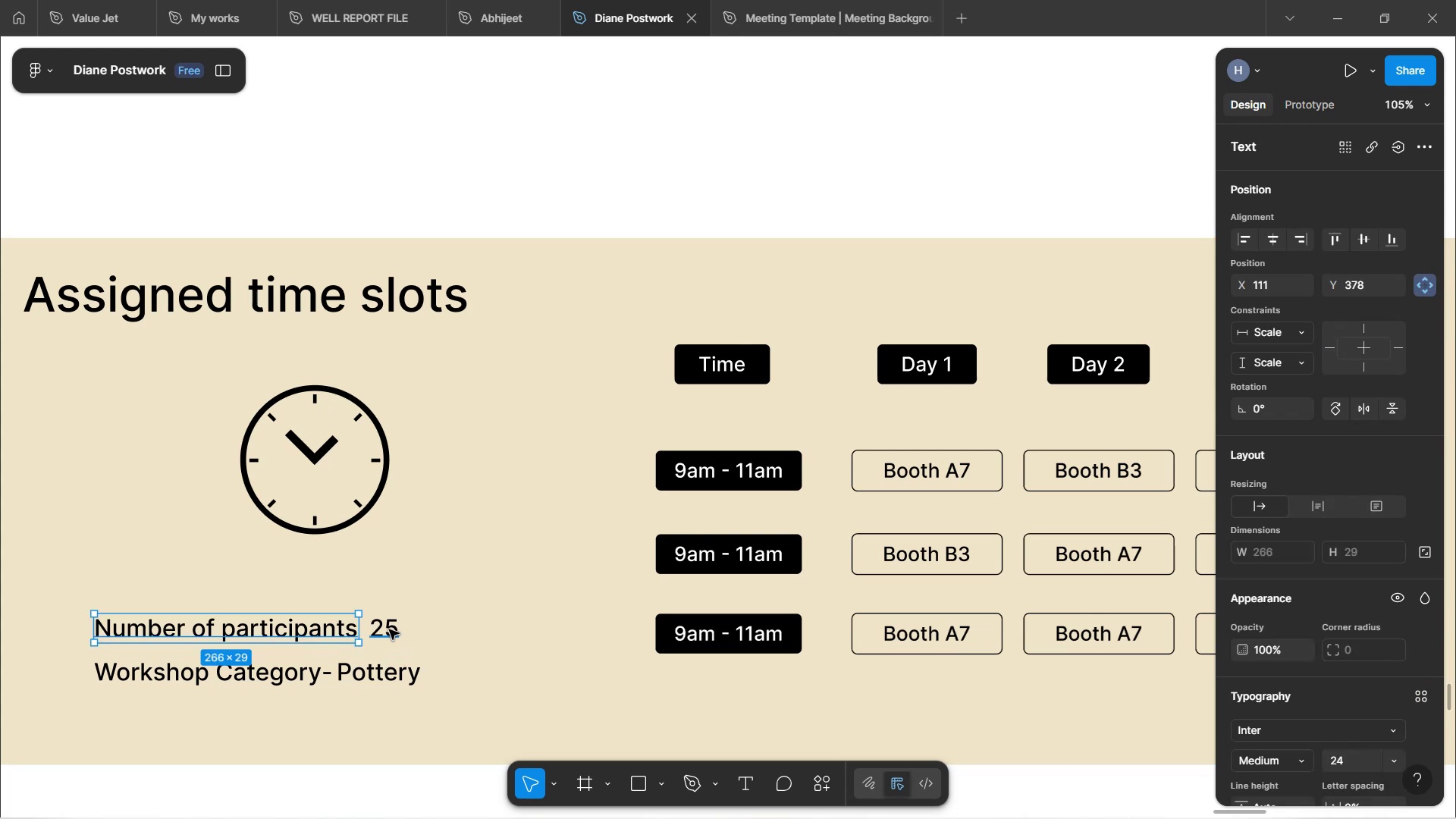 
key(Shift+ShiftLeft)
 